 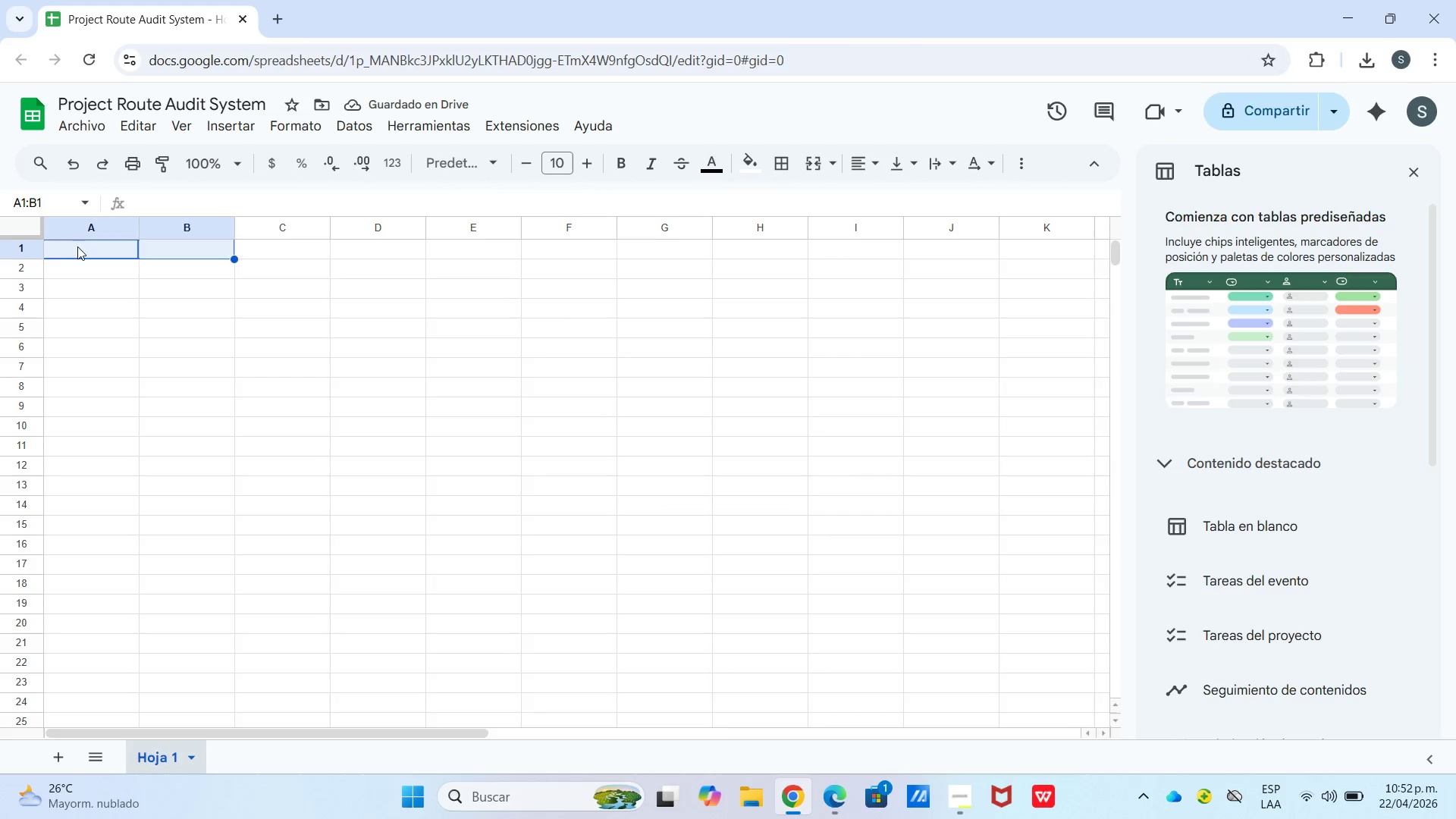 
left_click_drag(start_coordinate=[78, 246], to_coordinate=[992, 252])
 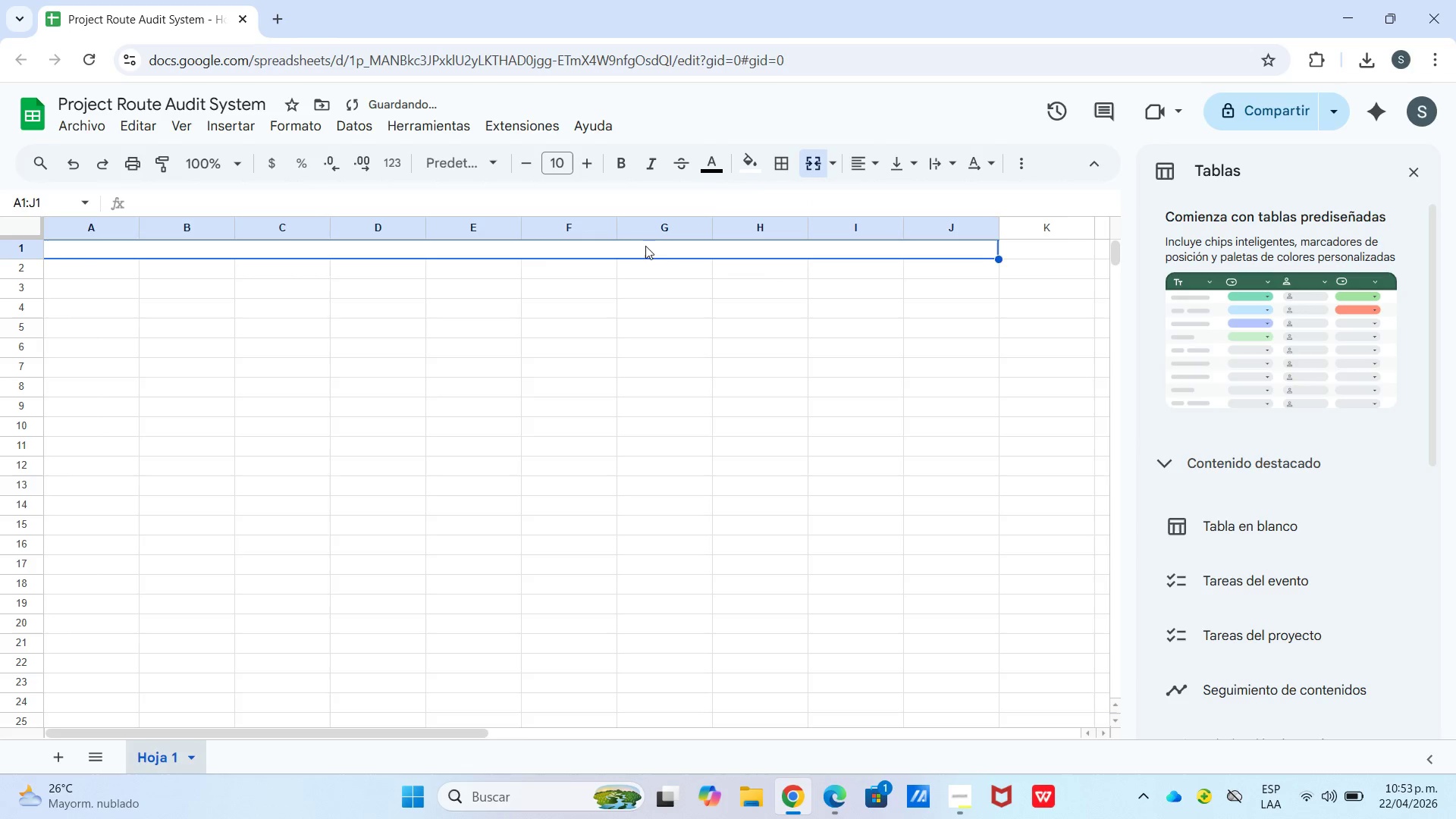 
type(SE)
key(Backspace)
type(TELLAR SCHOL)
key(Backspace)
type(ARSD)
key(Backspace)
key(Backspace)
type(S)
key(Backspace)
key(Backspace)
 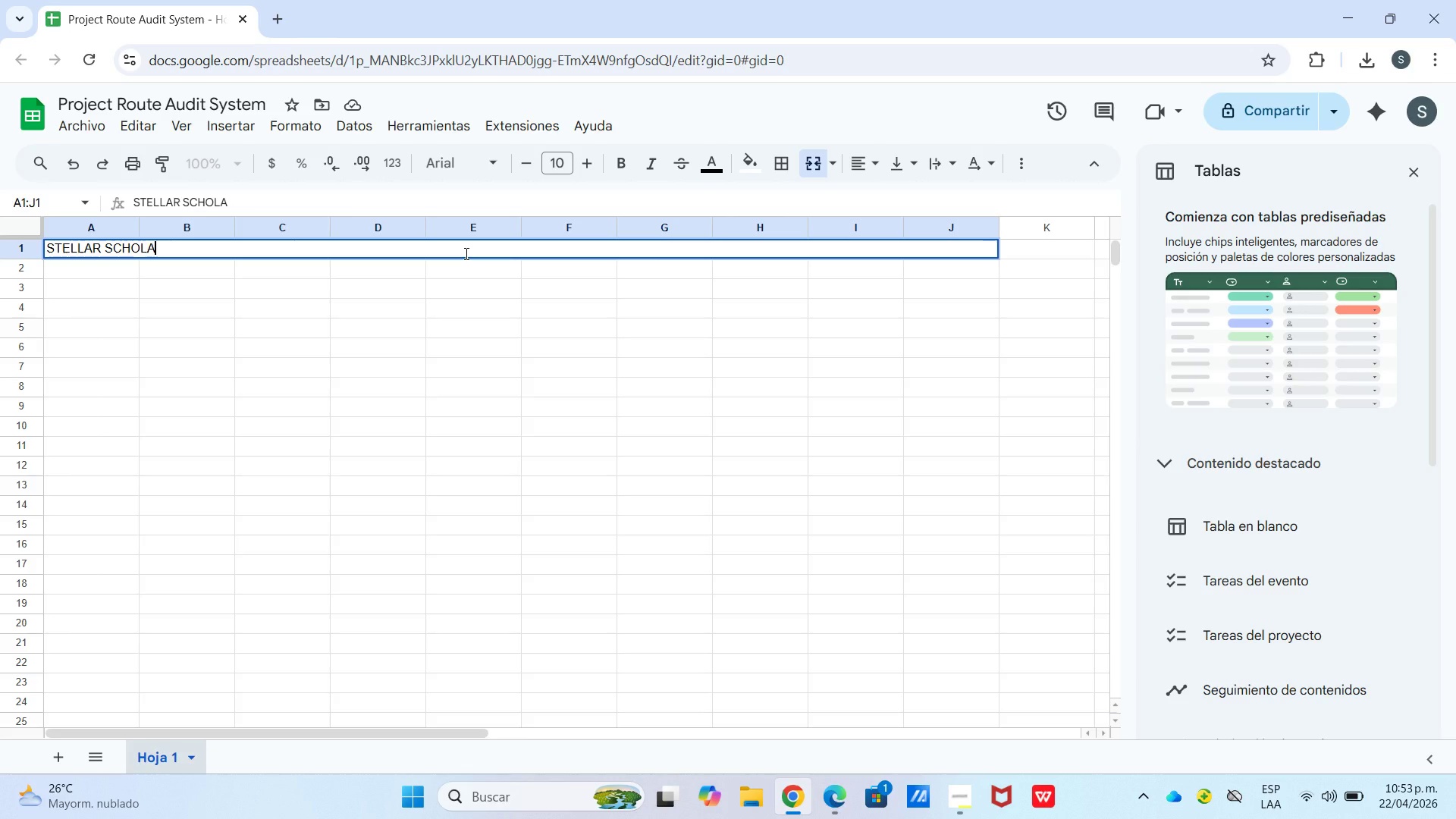 
type(RS TUTORING -- REFEE)
key(Backspace)
type(RENCIA)
 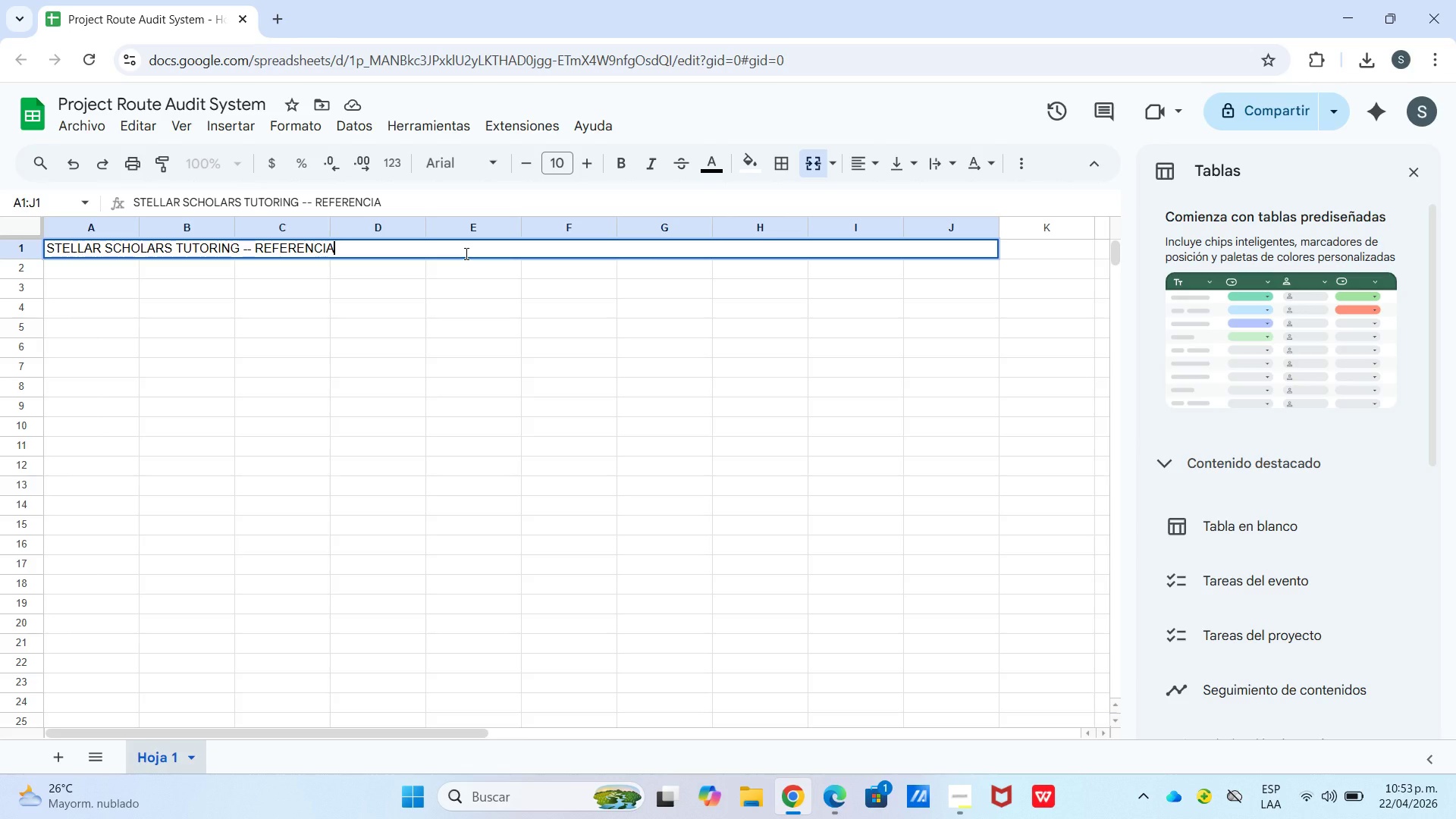 
type( MAESTRA DE CAMPA`AS)
 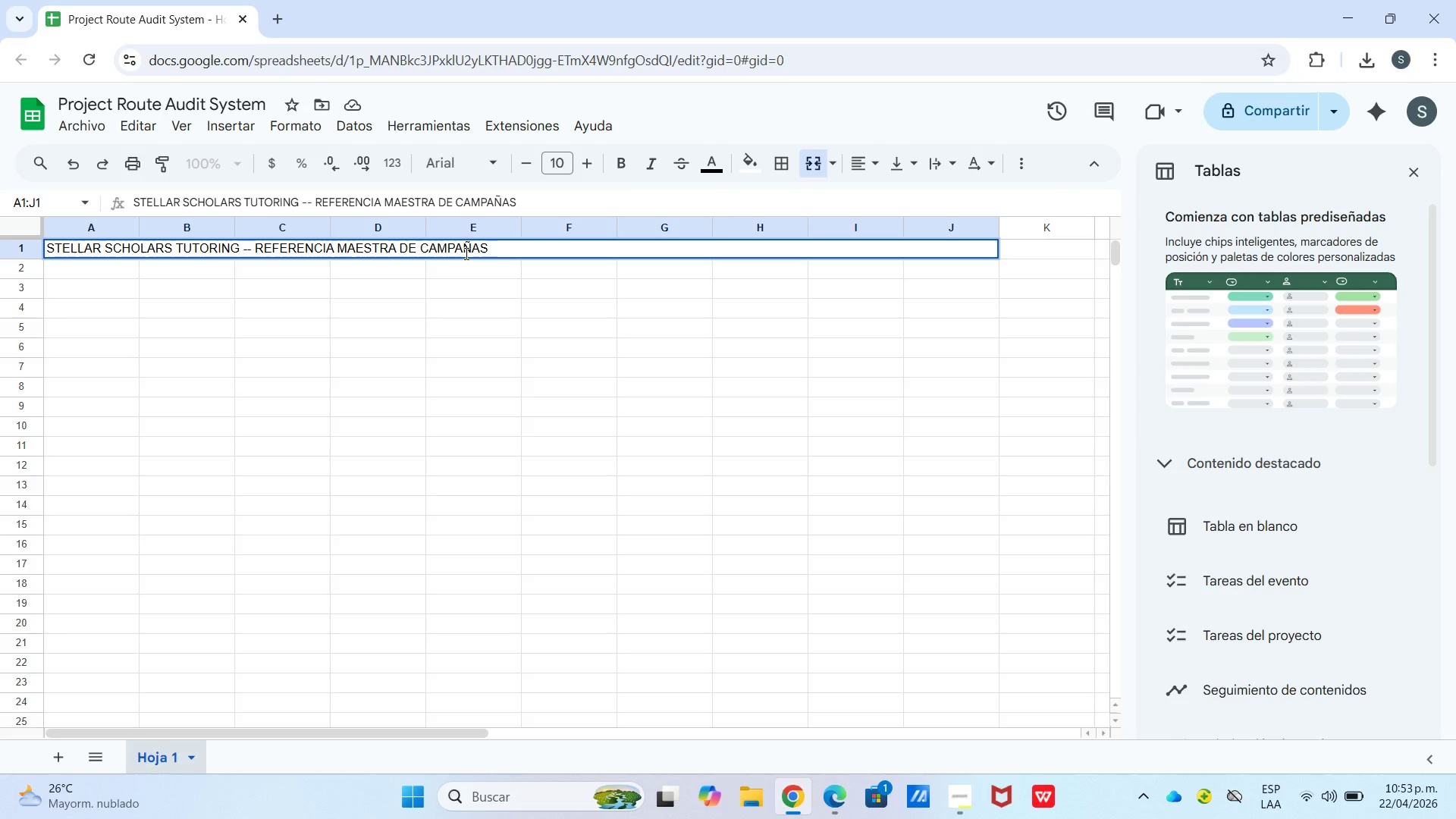 
wait(12.88)
 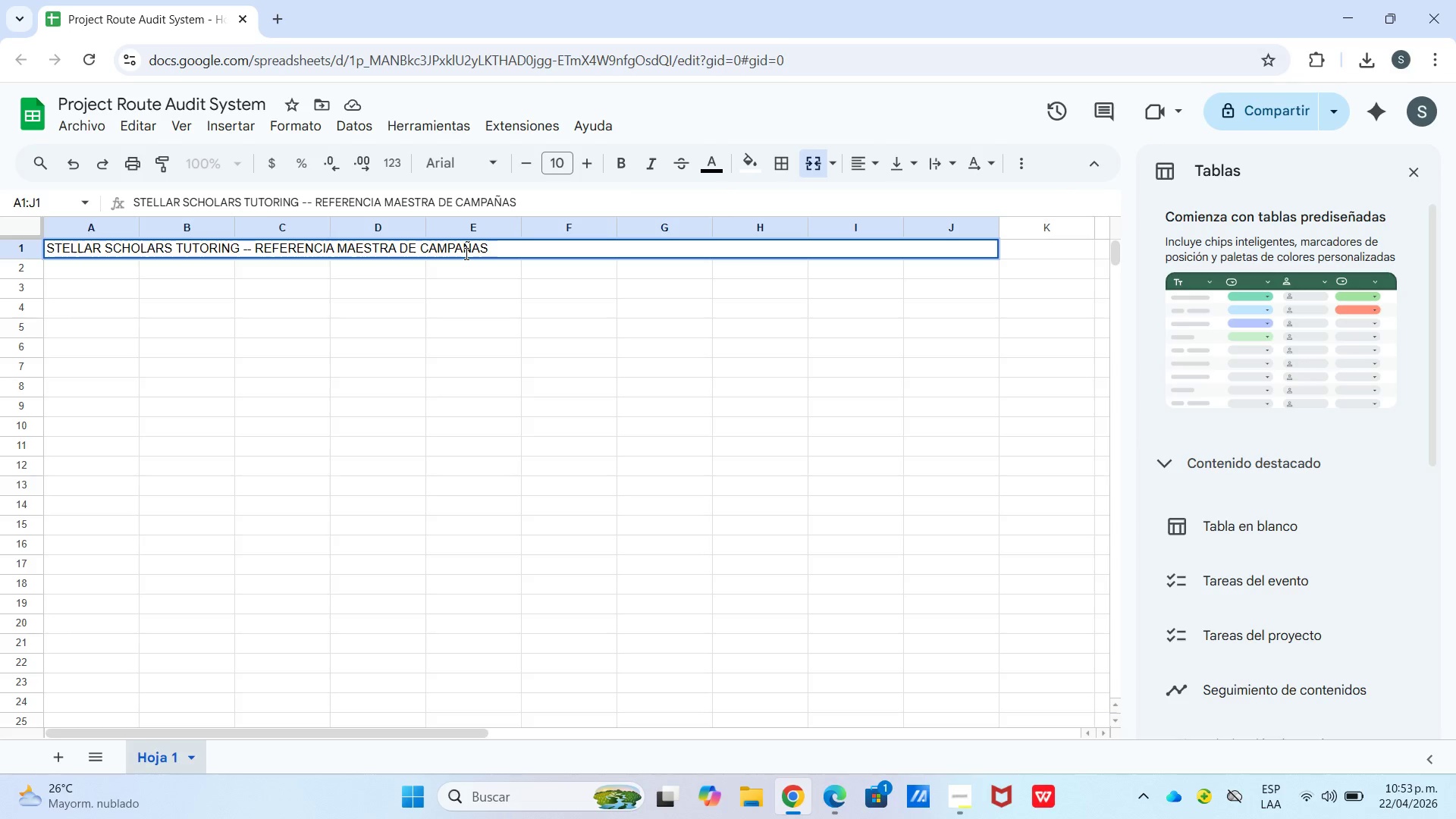 
left_click_drag(start_coordinate=[126, 272], to_coordinate=[979, 296])
 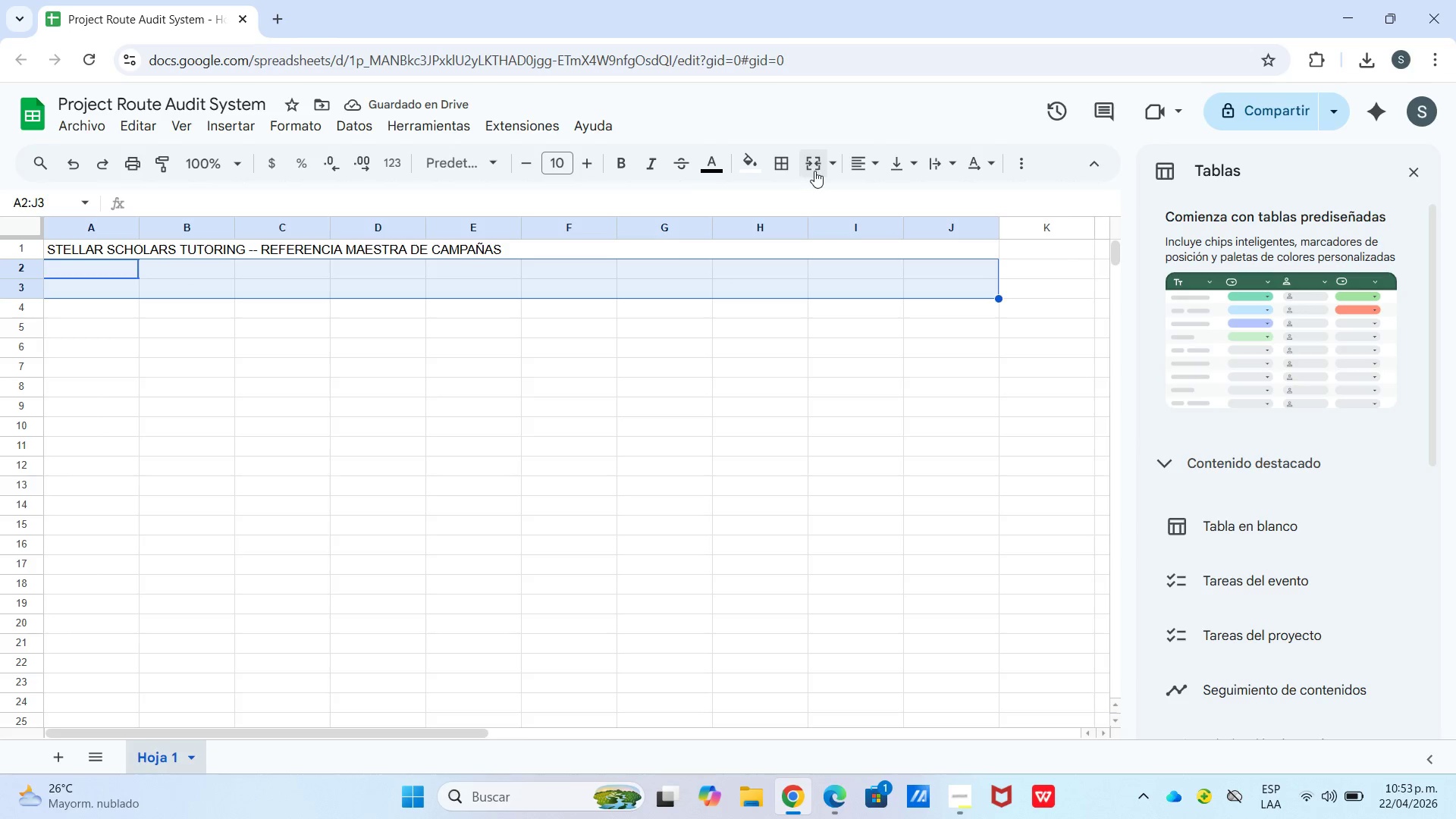 
left_click([838, 170])
 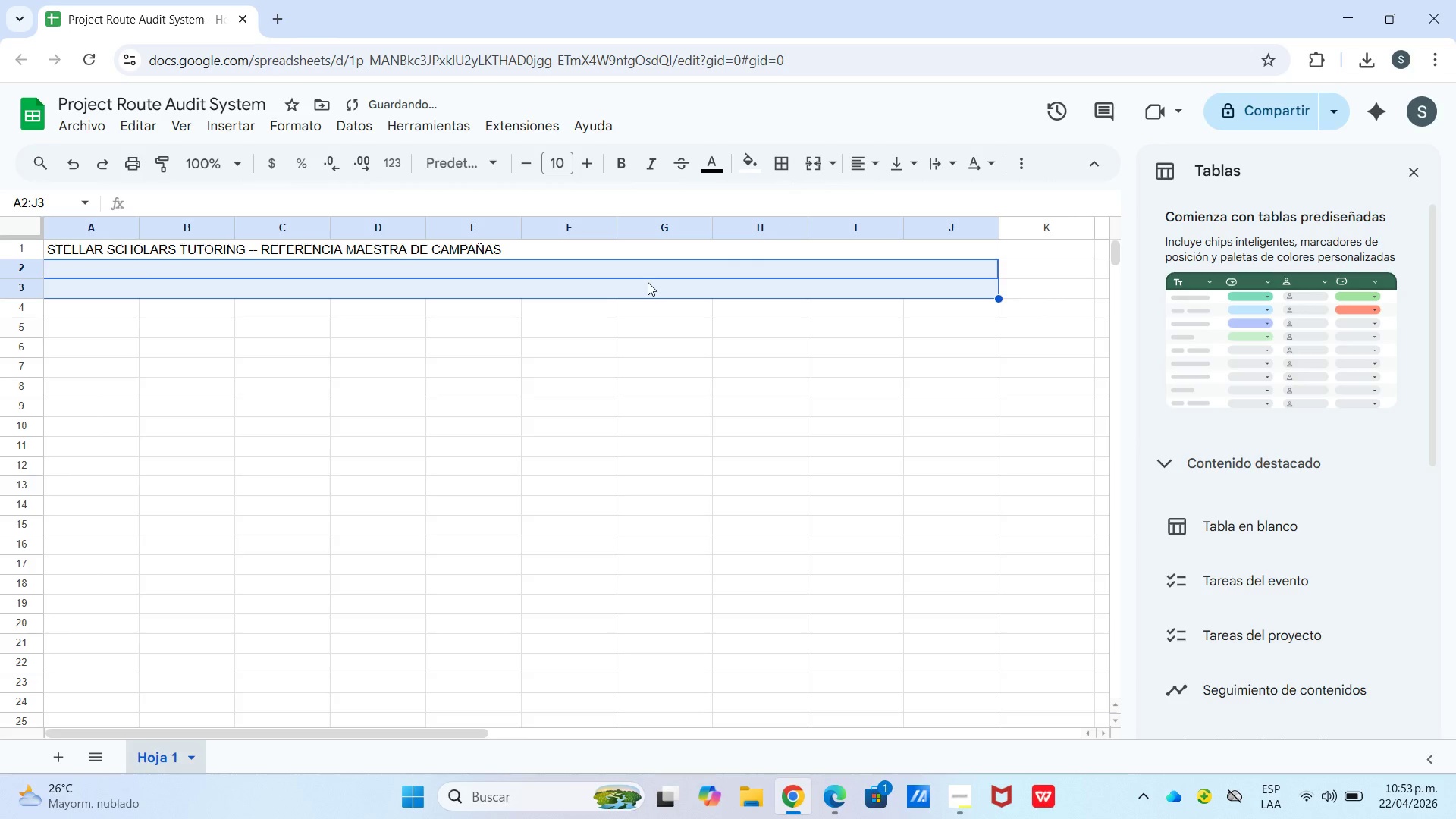 
left_click([640, 273])
 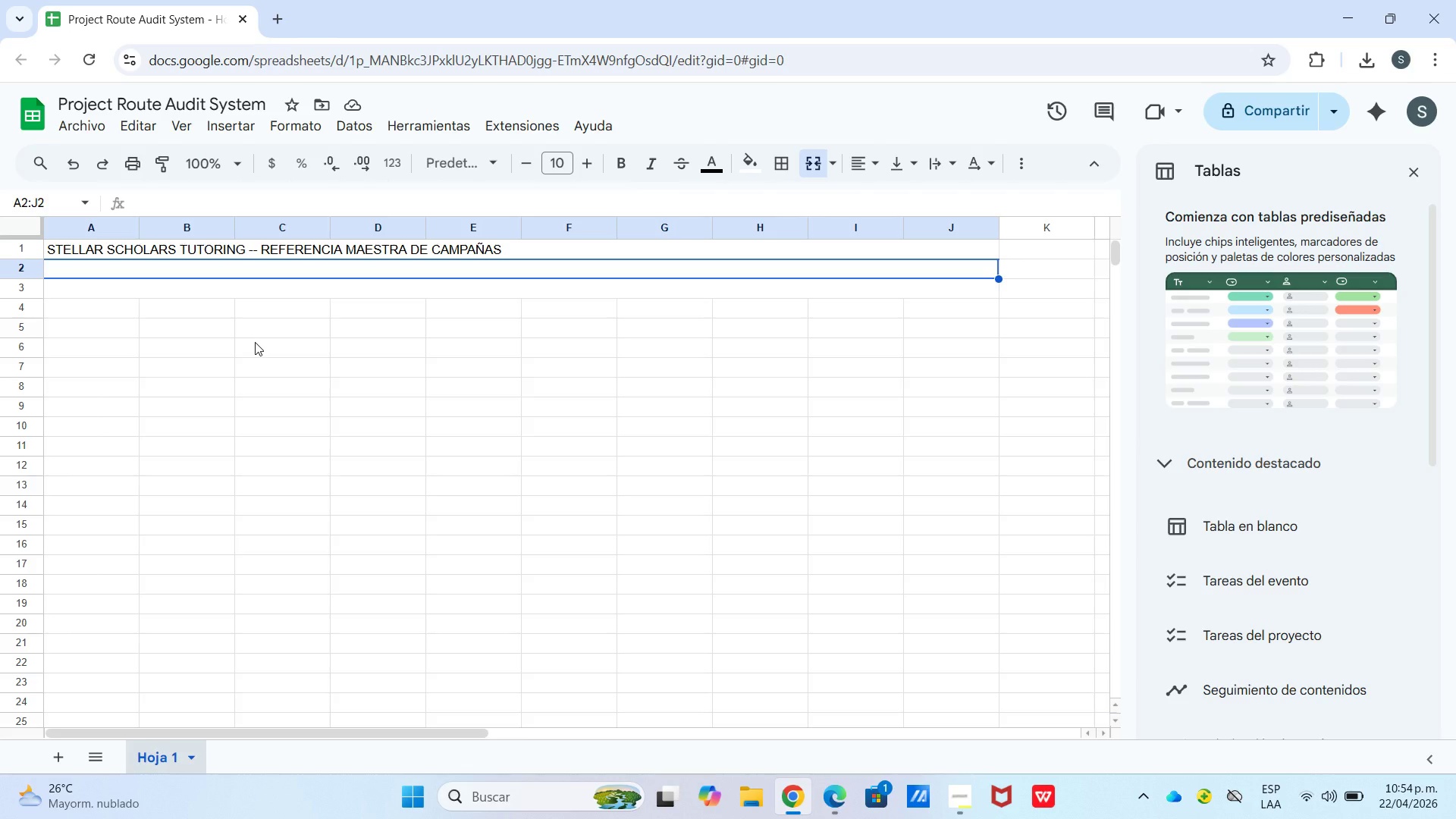 
wait(17.97)
 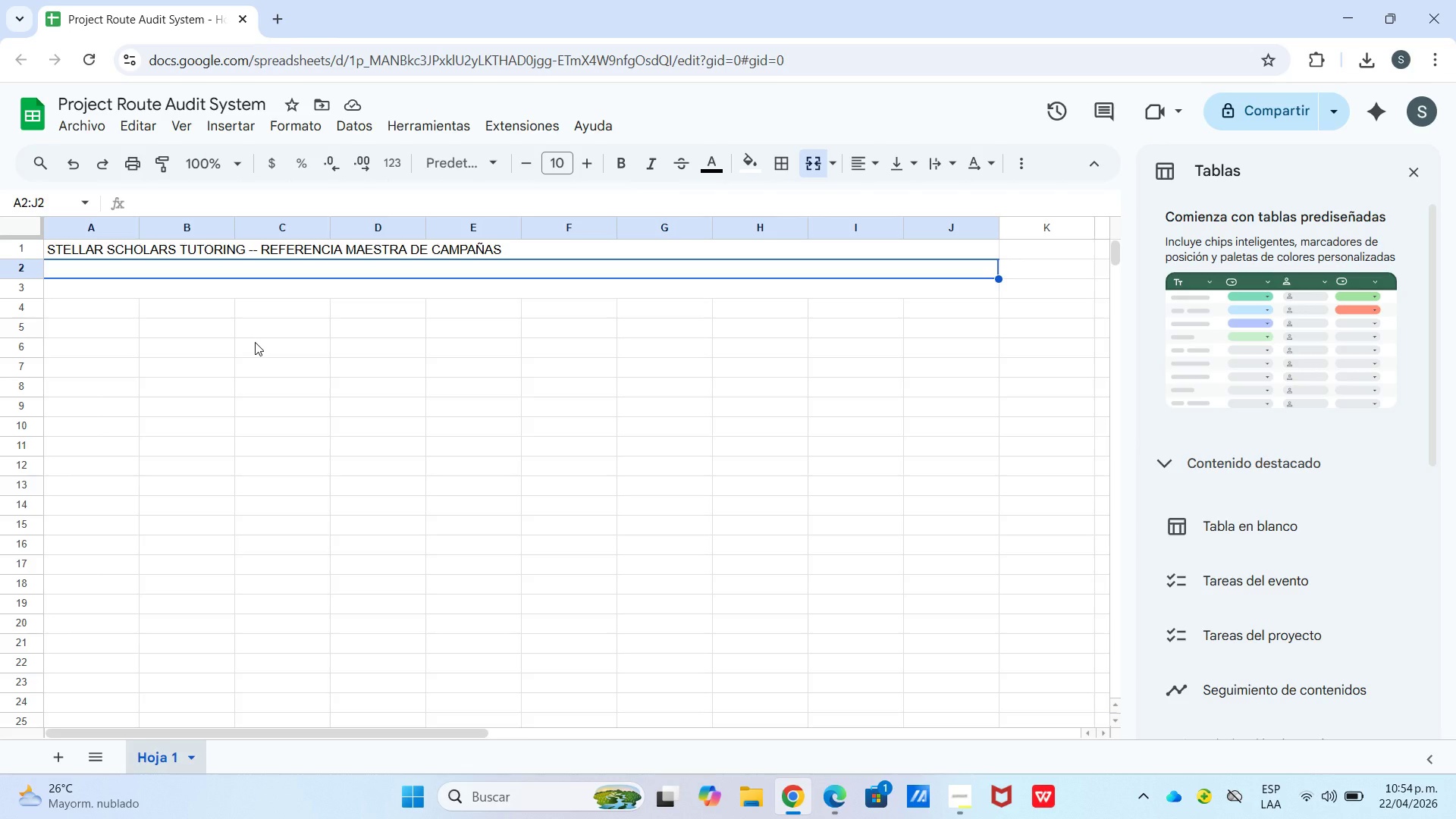 
double_click([233, 270])
 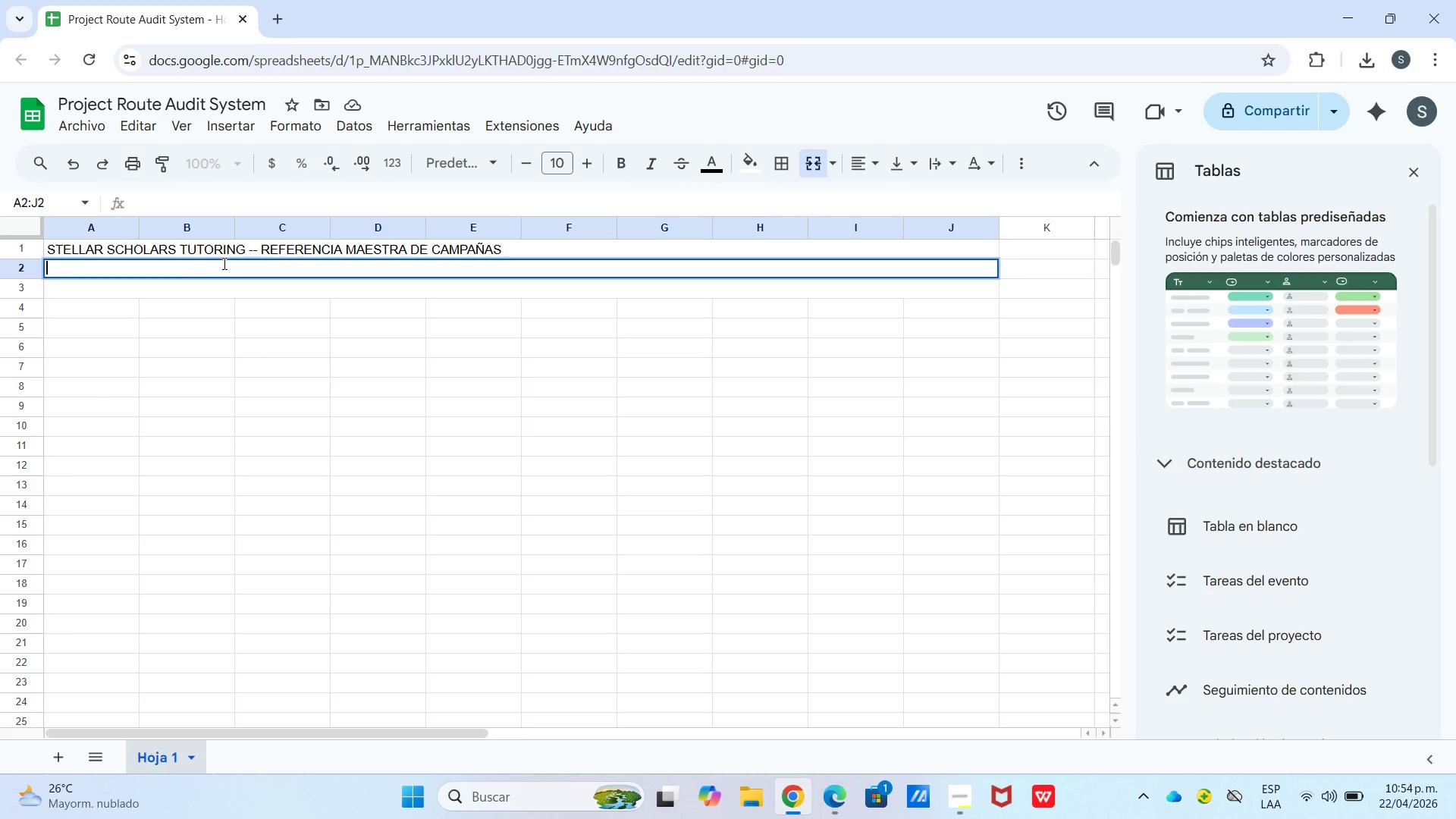 
type(Parametrosd)
key(Backspace)
key(Backspace)
type(s de campa`a Estana)
key(Backspace)
type(dar de Oro --- Fuente de verdad para validacion de audoto)
key(Backspace)
key(Backspace)
key(Backspace)
type(itoria)
 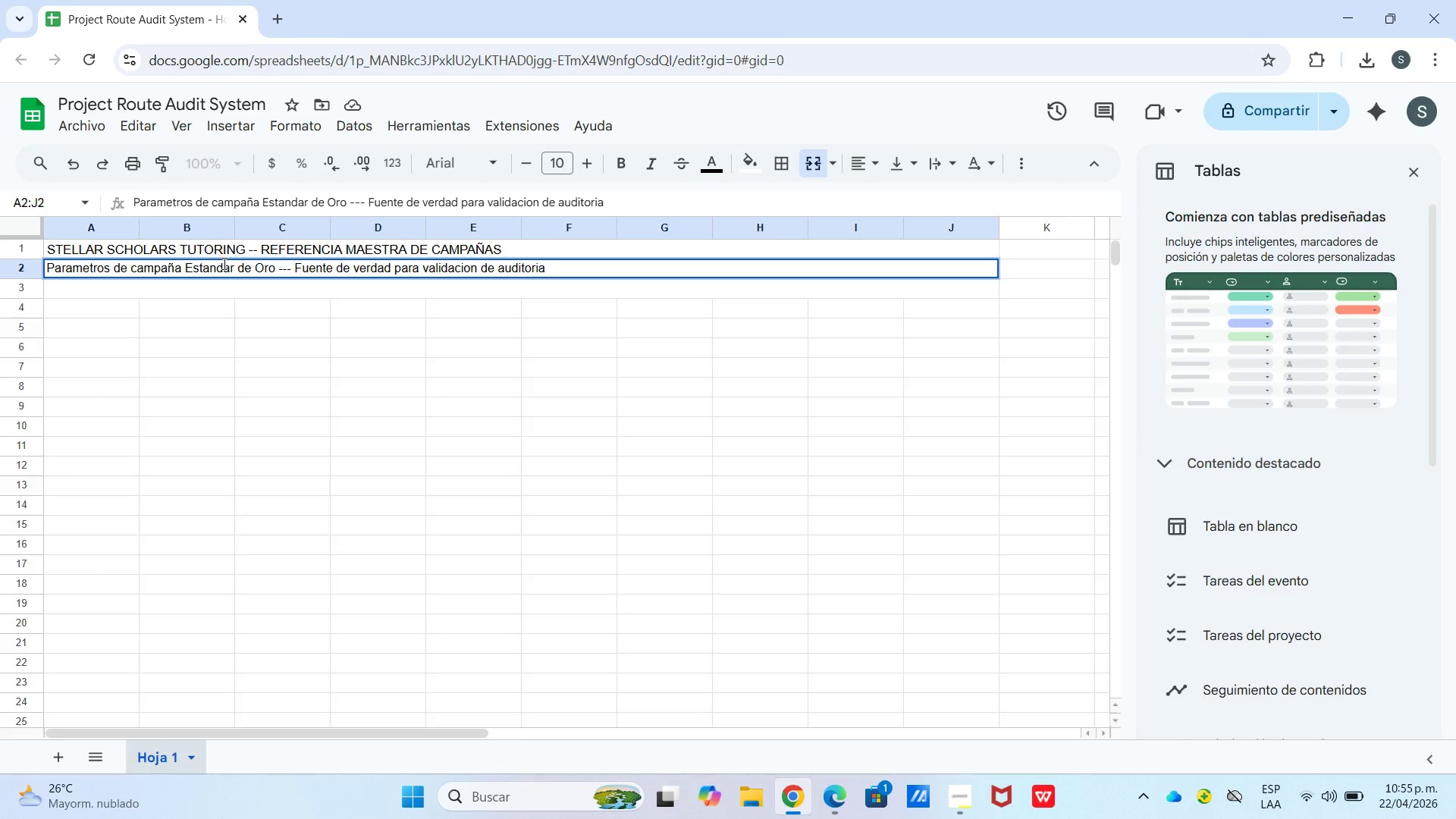 
left_click([134, 289])
 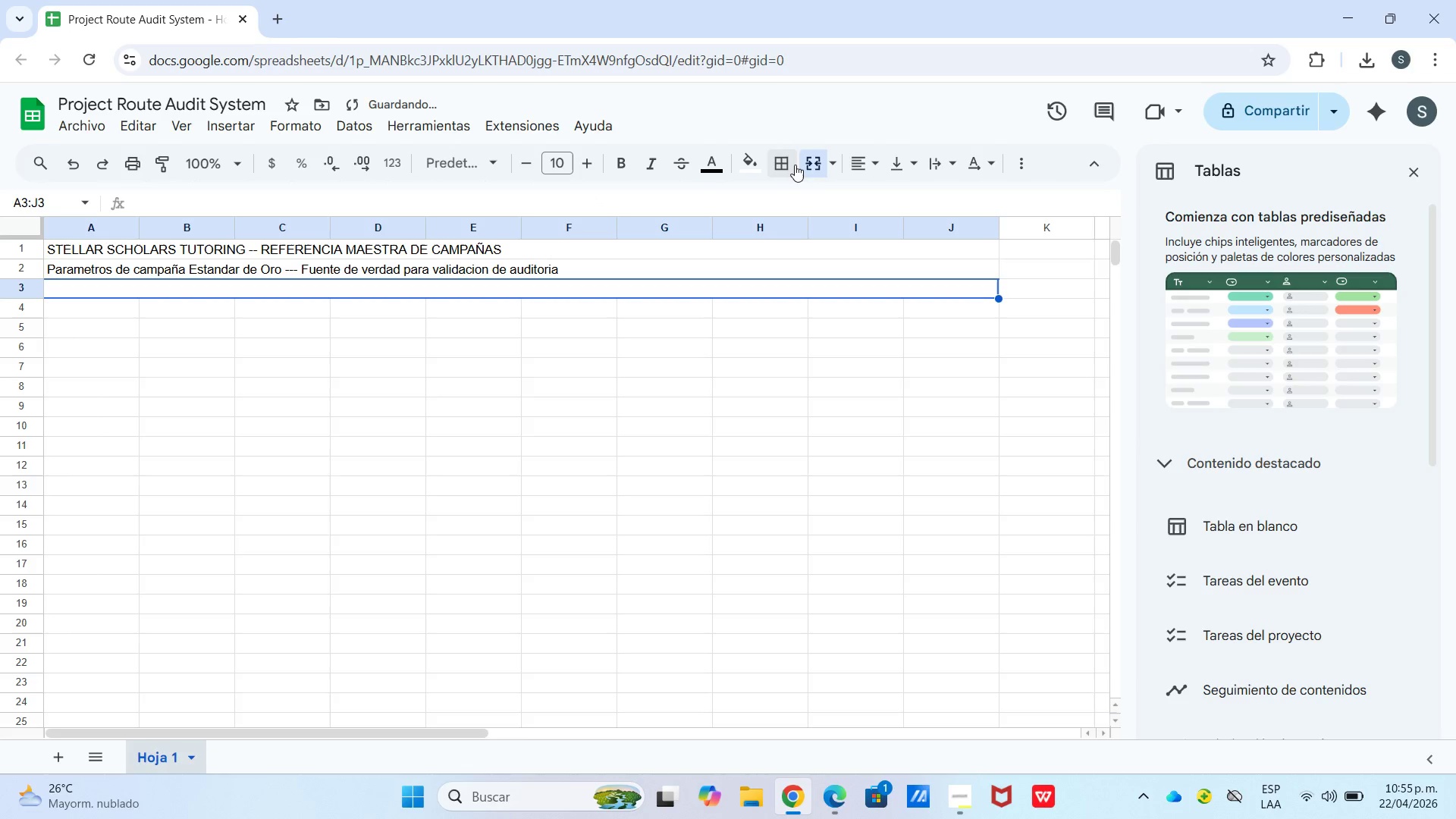 
left_click([824, 162])
 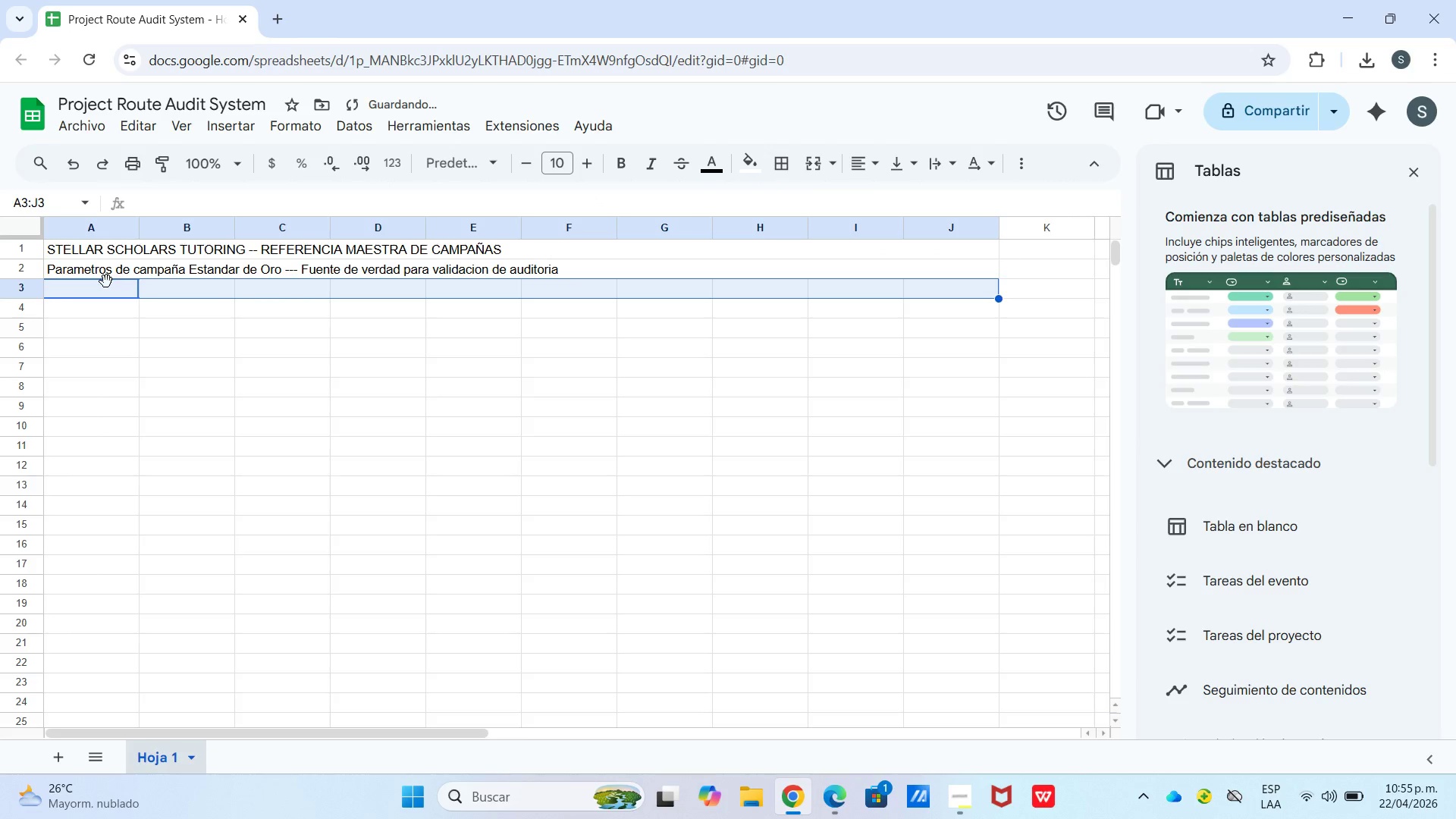 
type(ID CENTRO)
 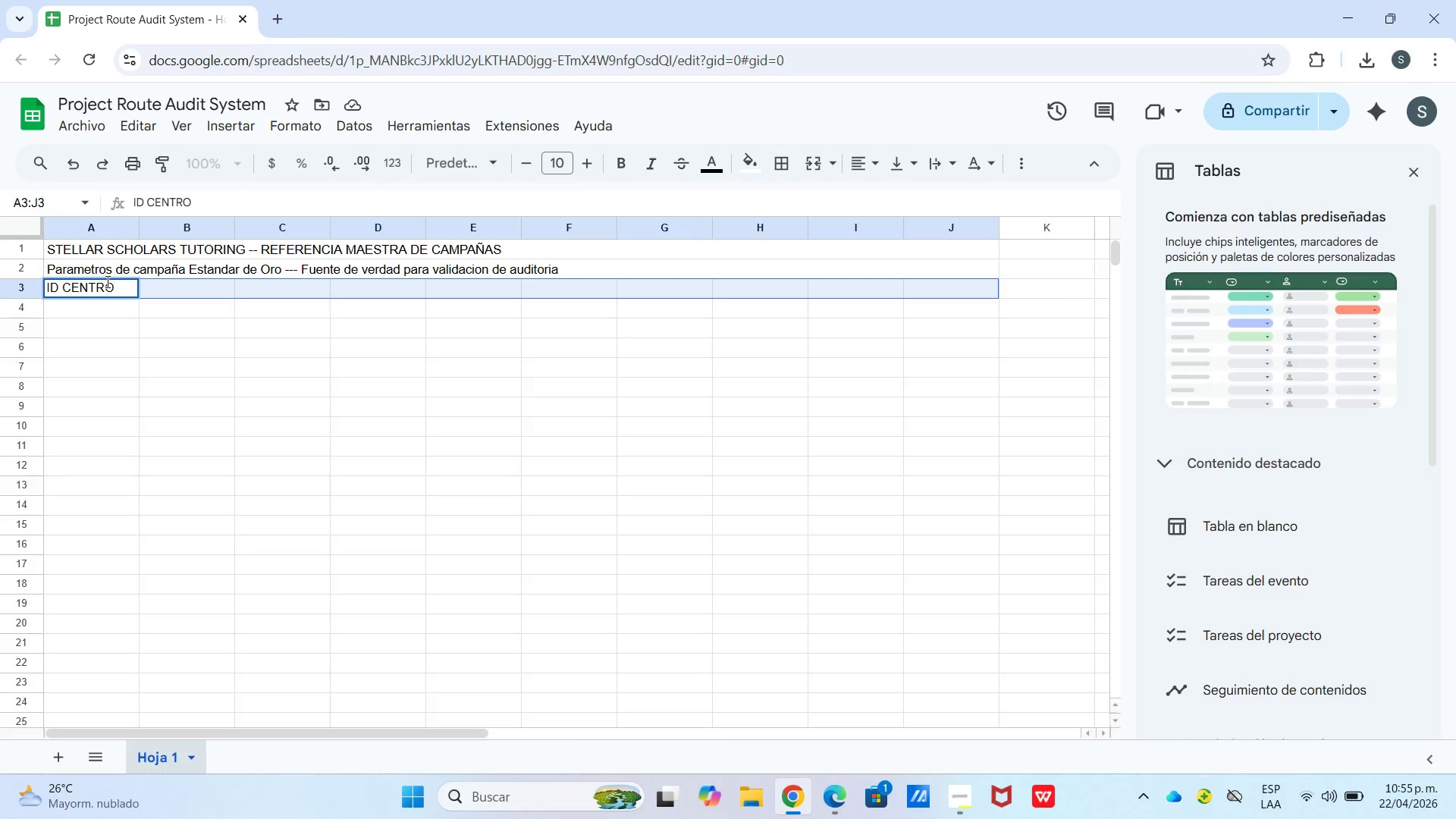 
key(ArrowRight)
 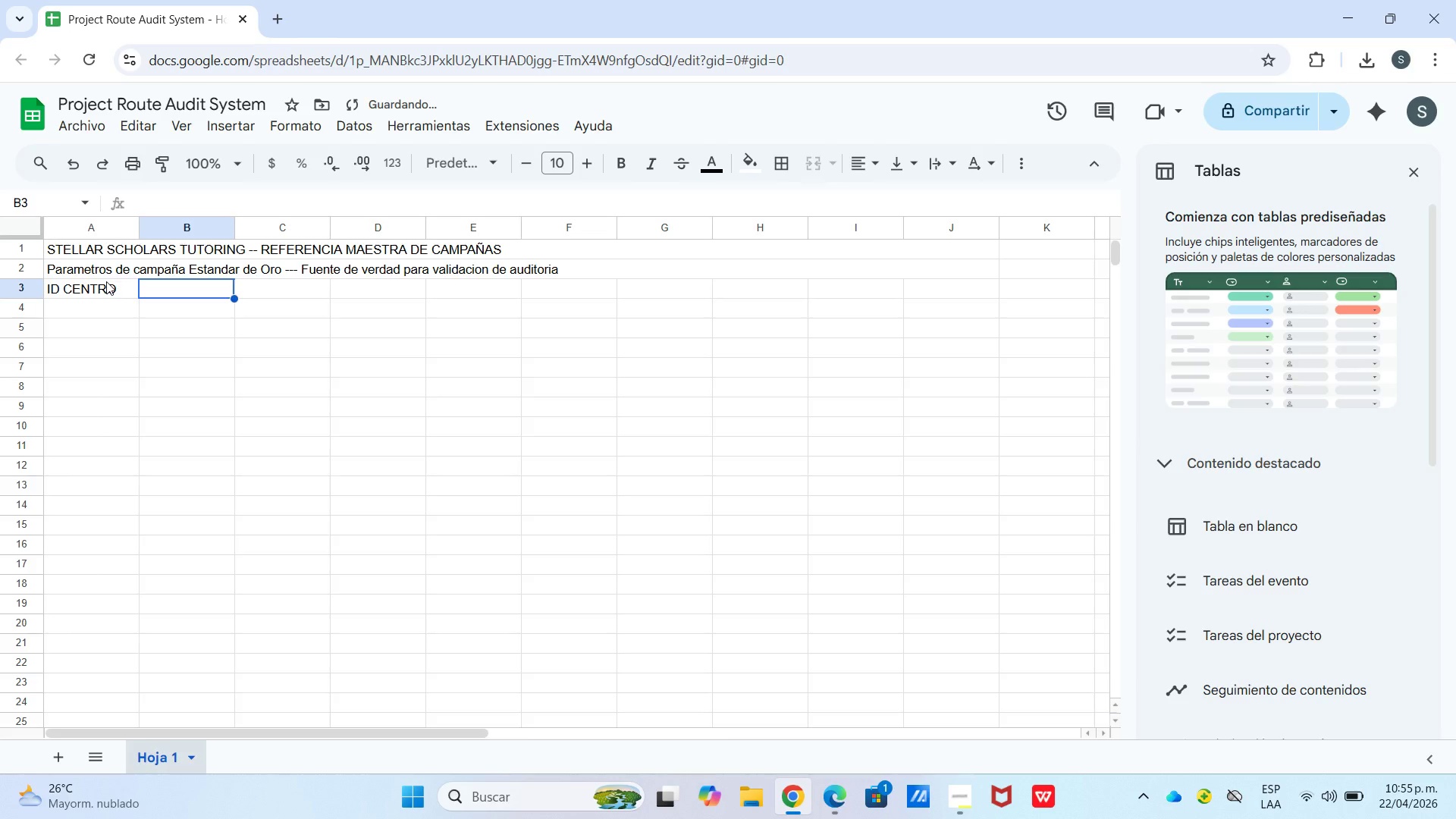 
type(NOMBRE CENTRO)
 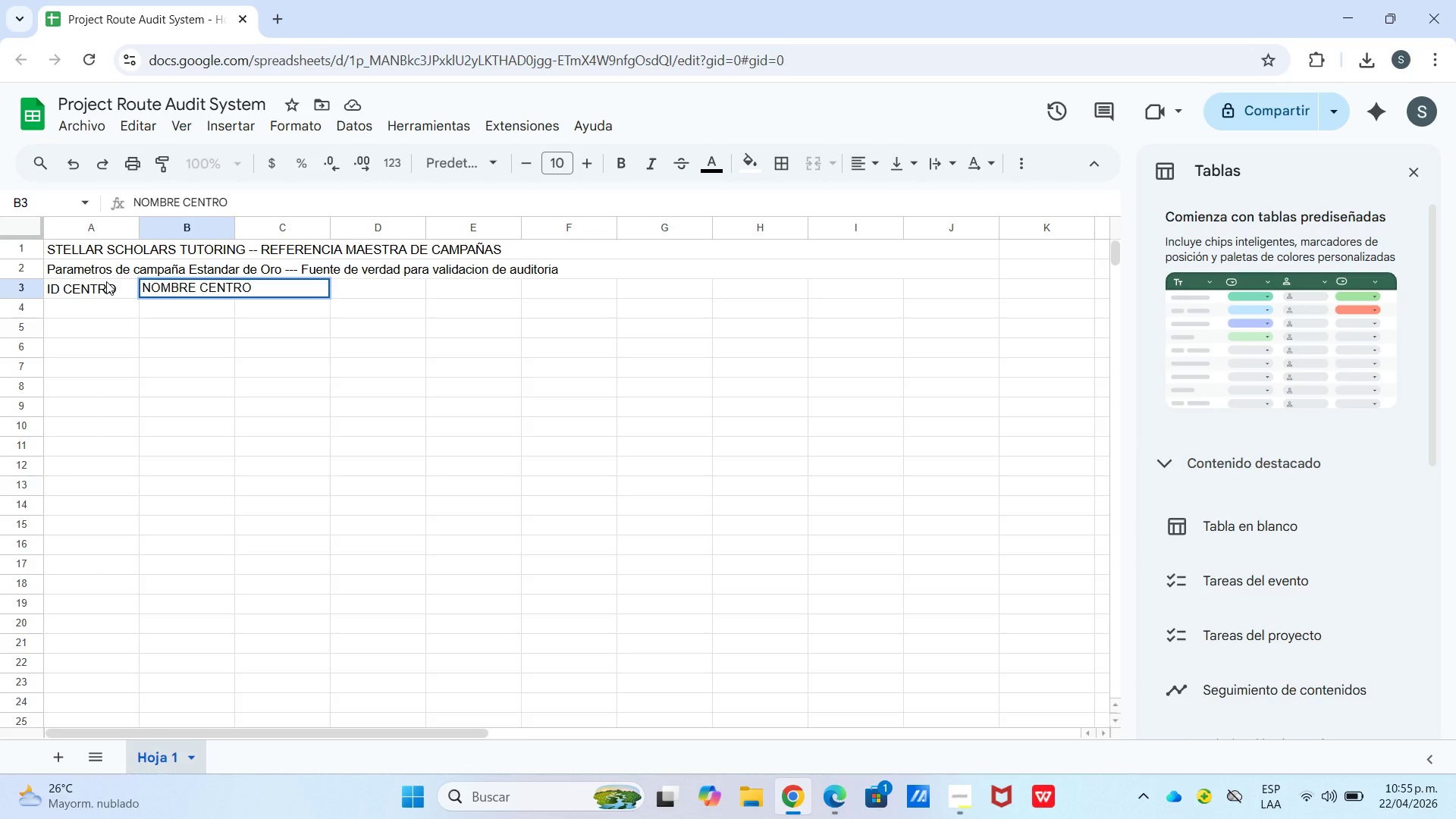 
key(ArrowRight)
 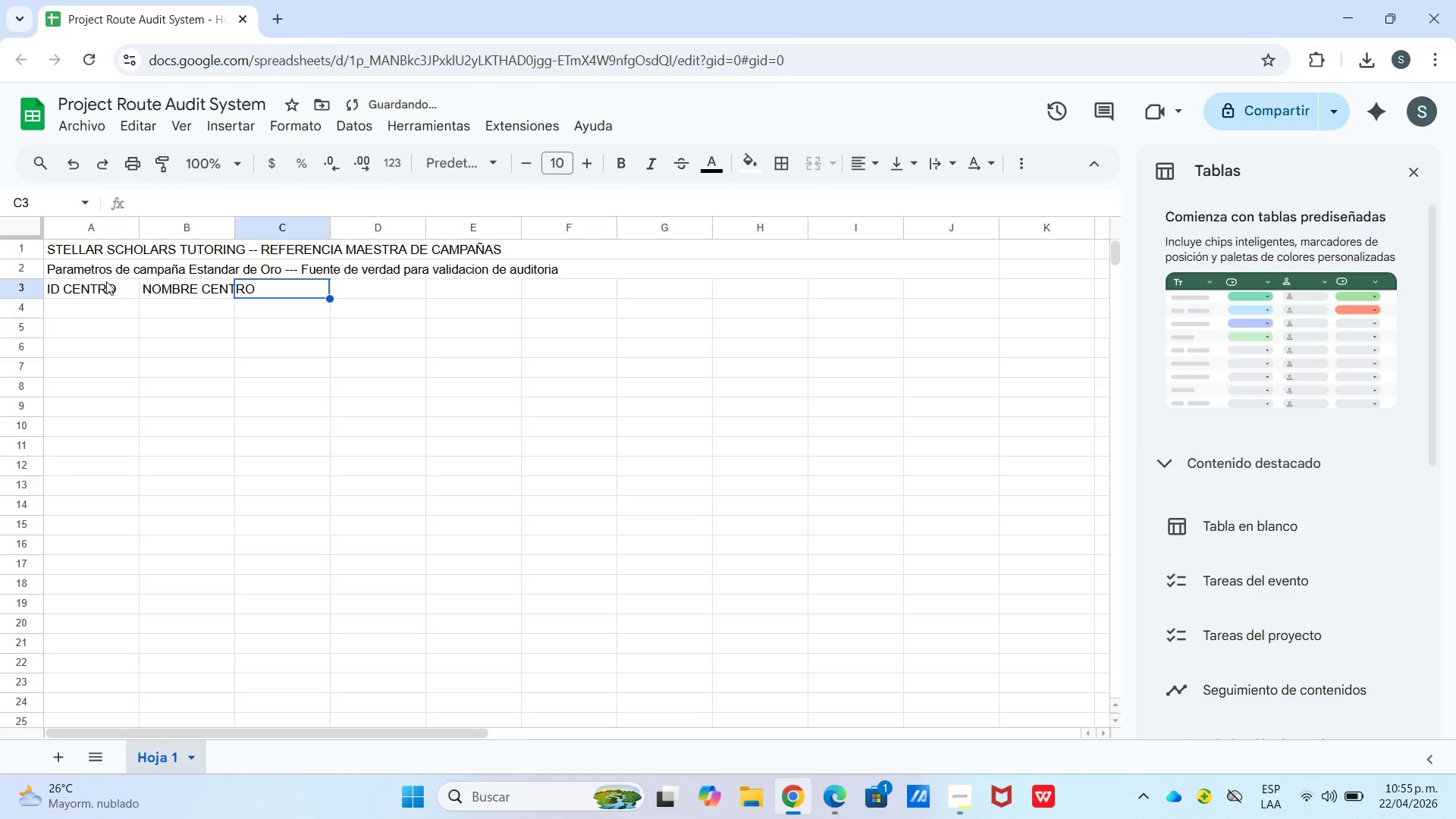 
type(CIUDAD)
 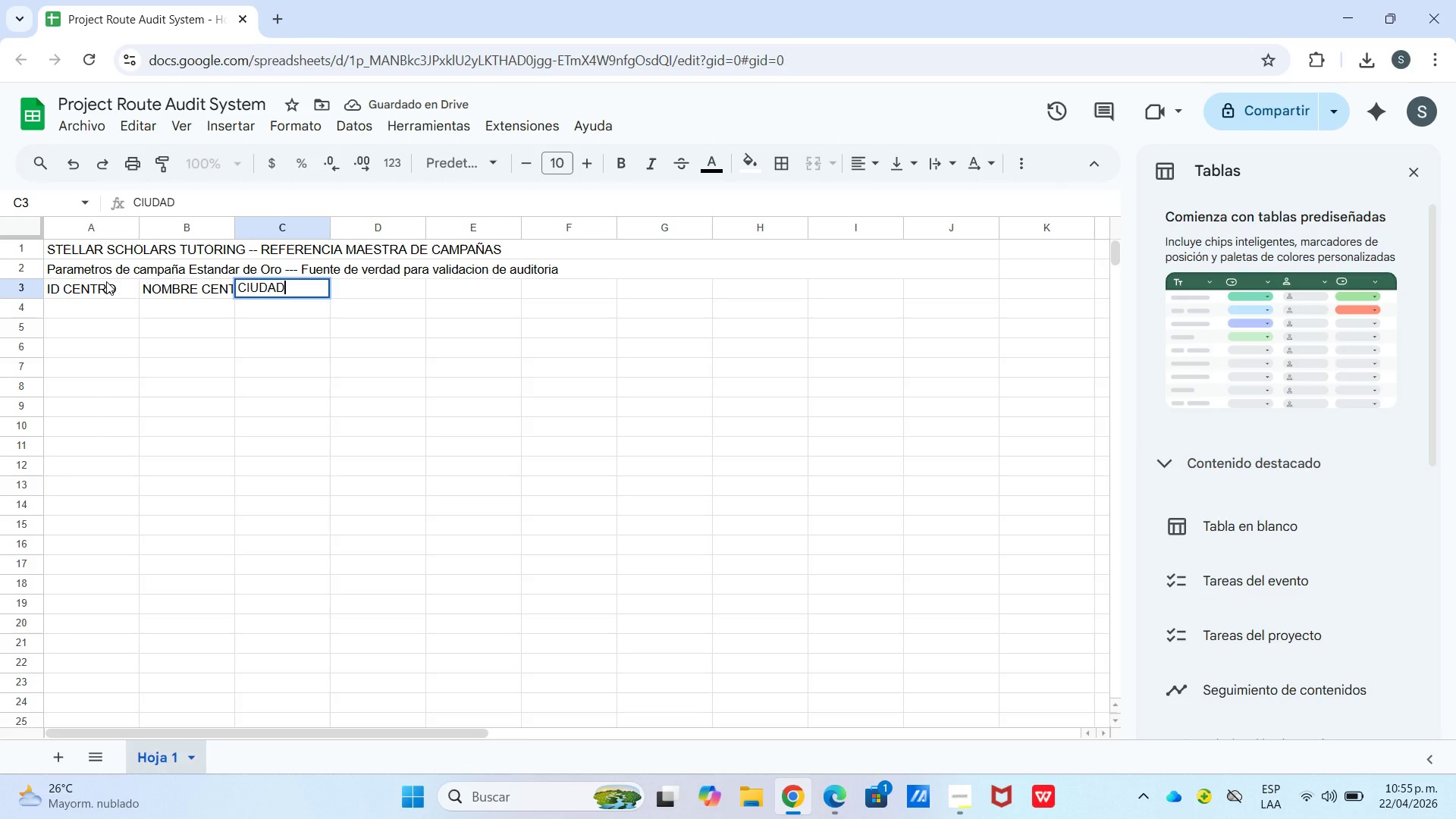 
key(ArrowRight)
 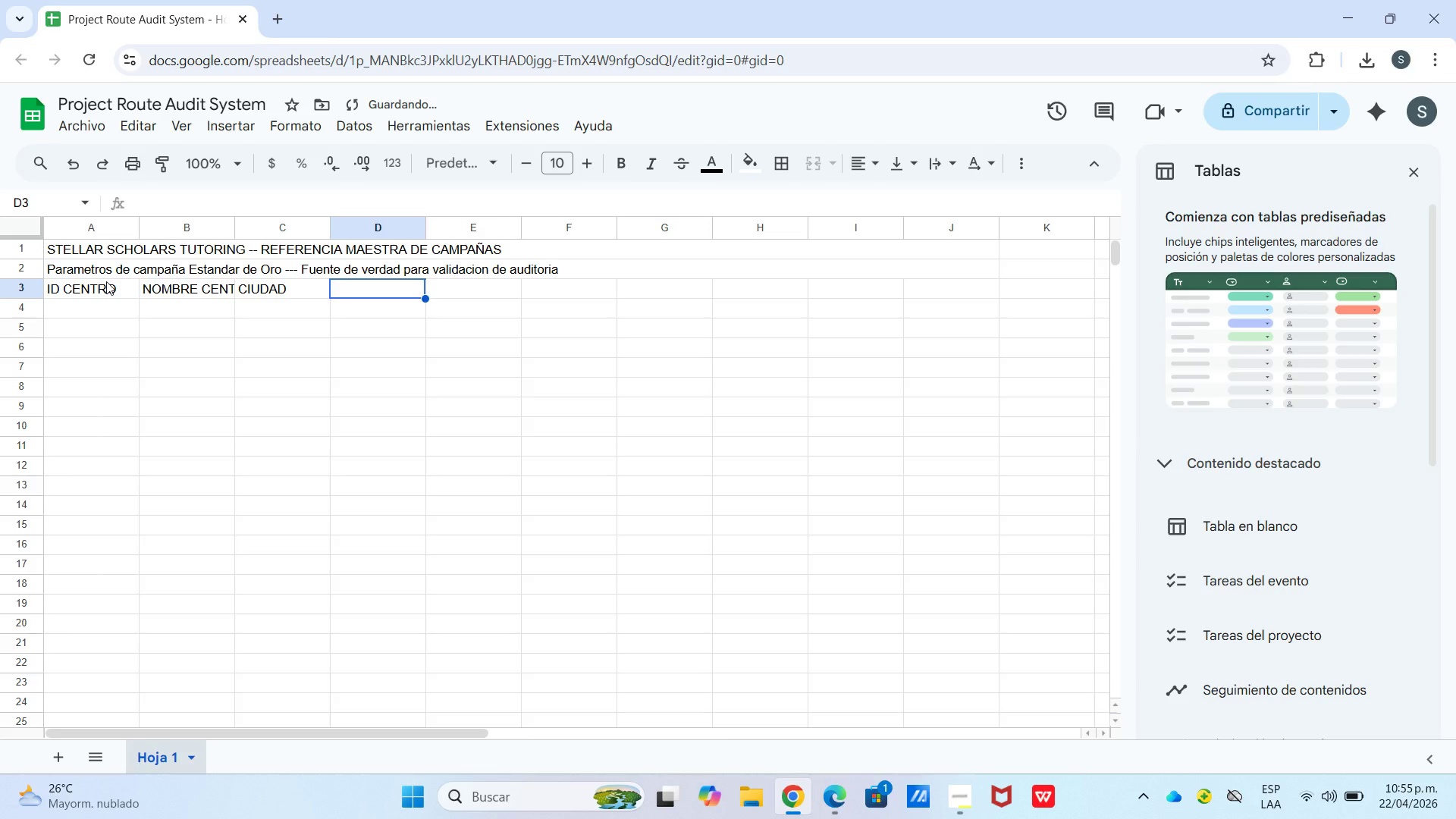 
type(UTM SOUE)
key(Backspace)
type(RCE ESPERADO)
 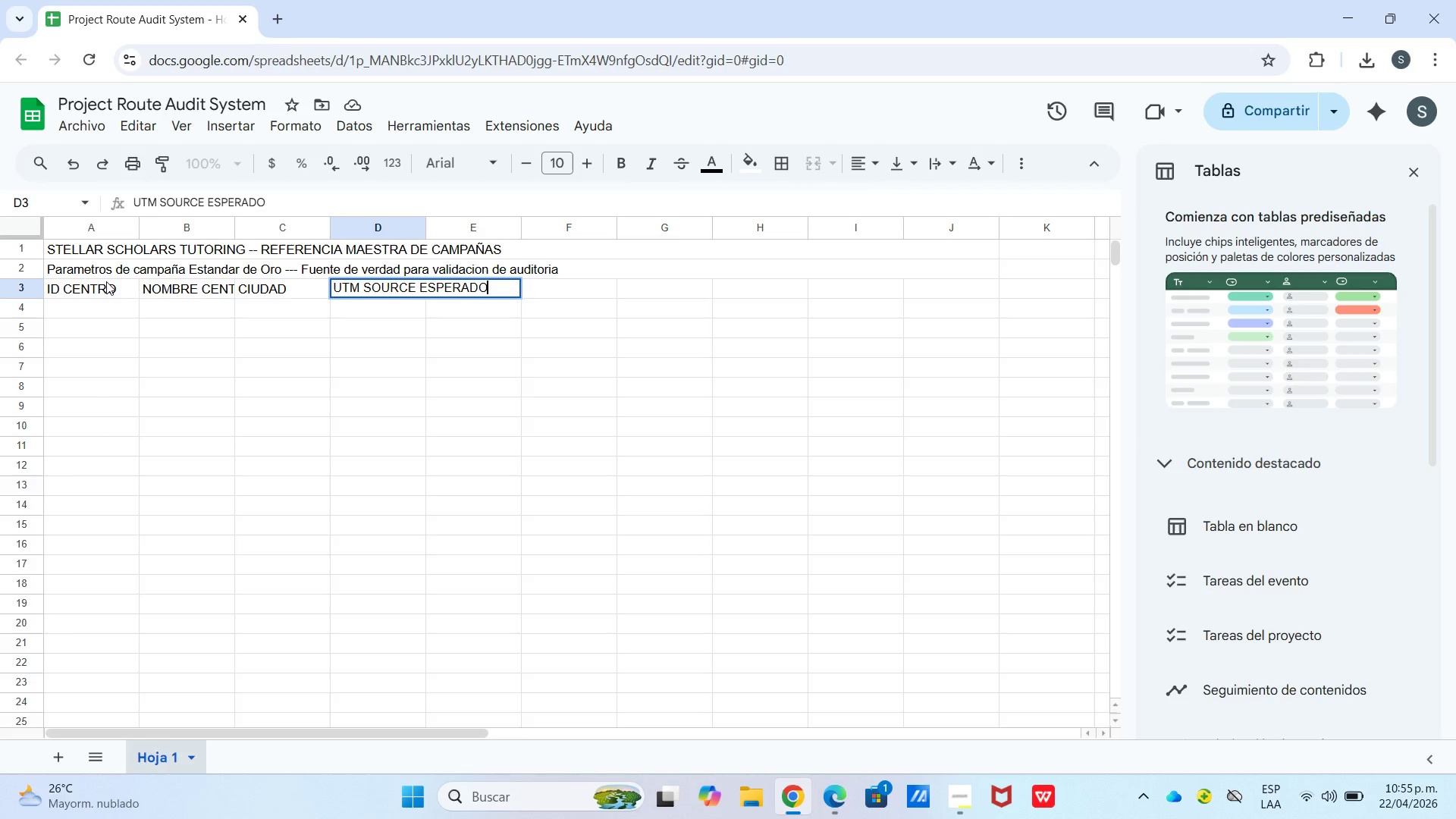 
key(ArrowRight)
 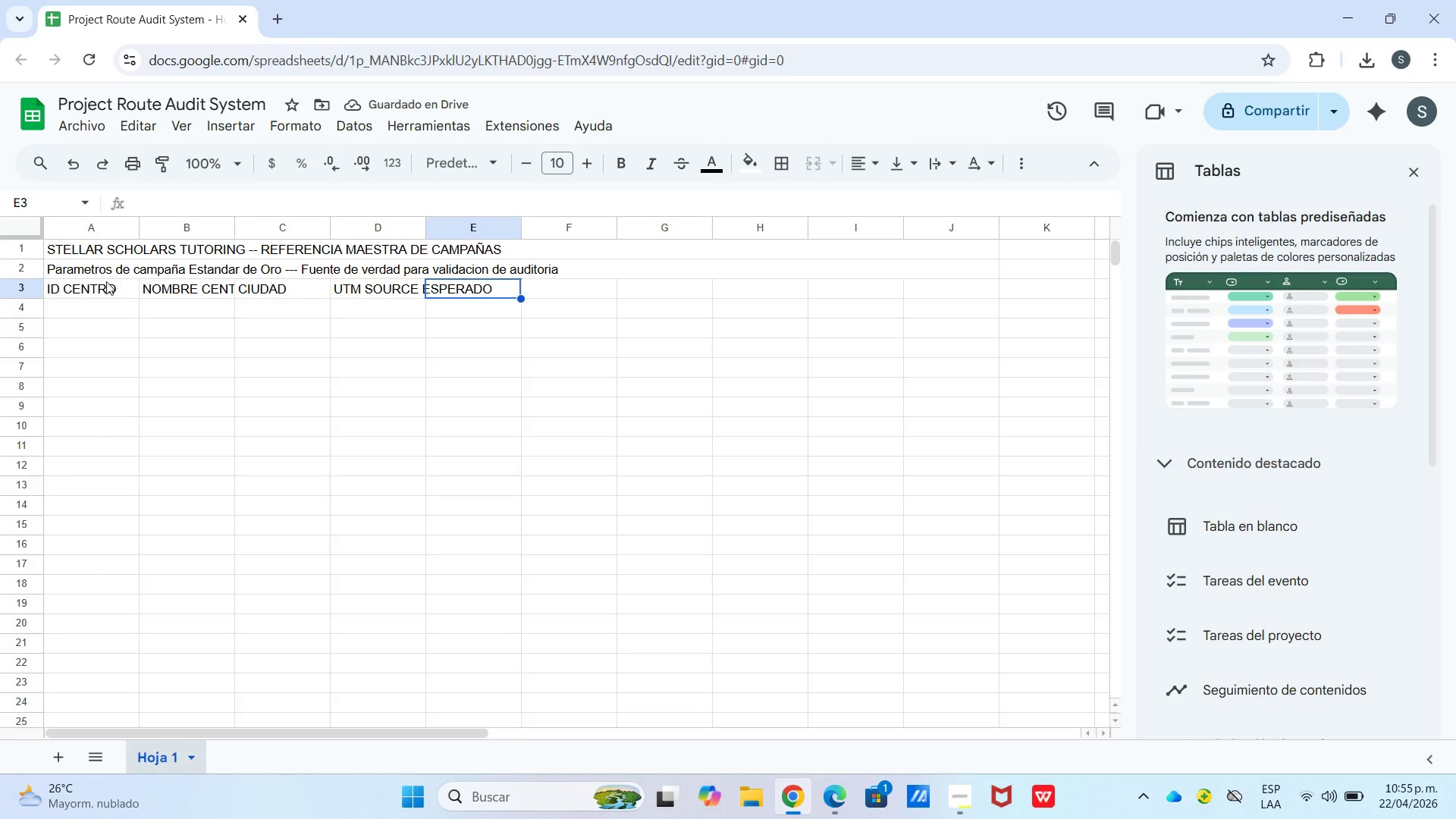 
wait(8.23)
 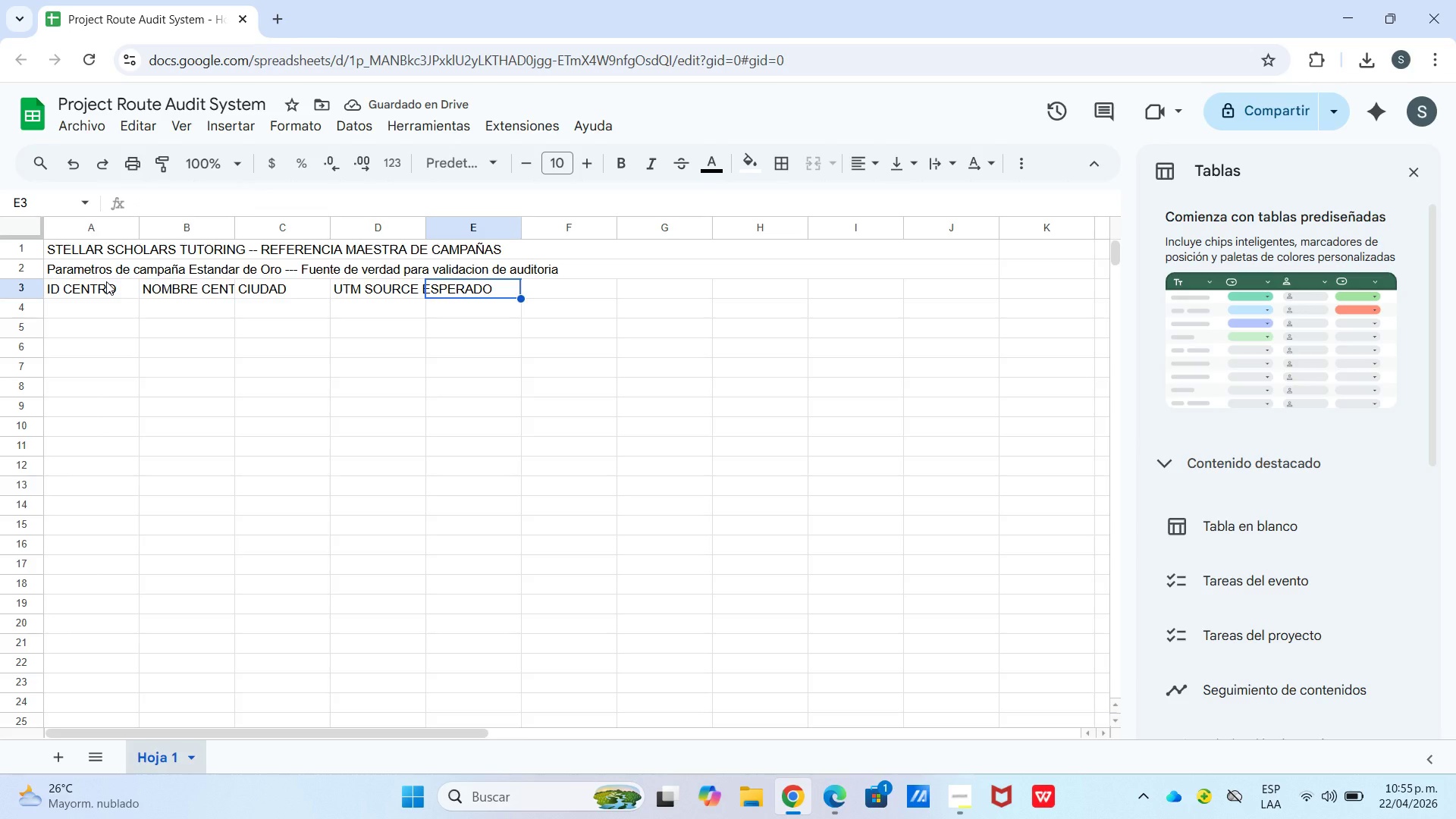 
key(ArrowRight)
 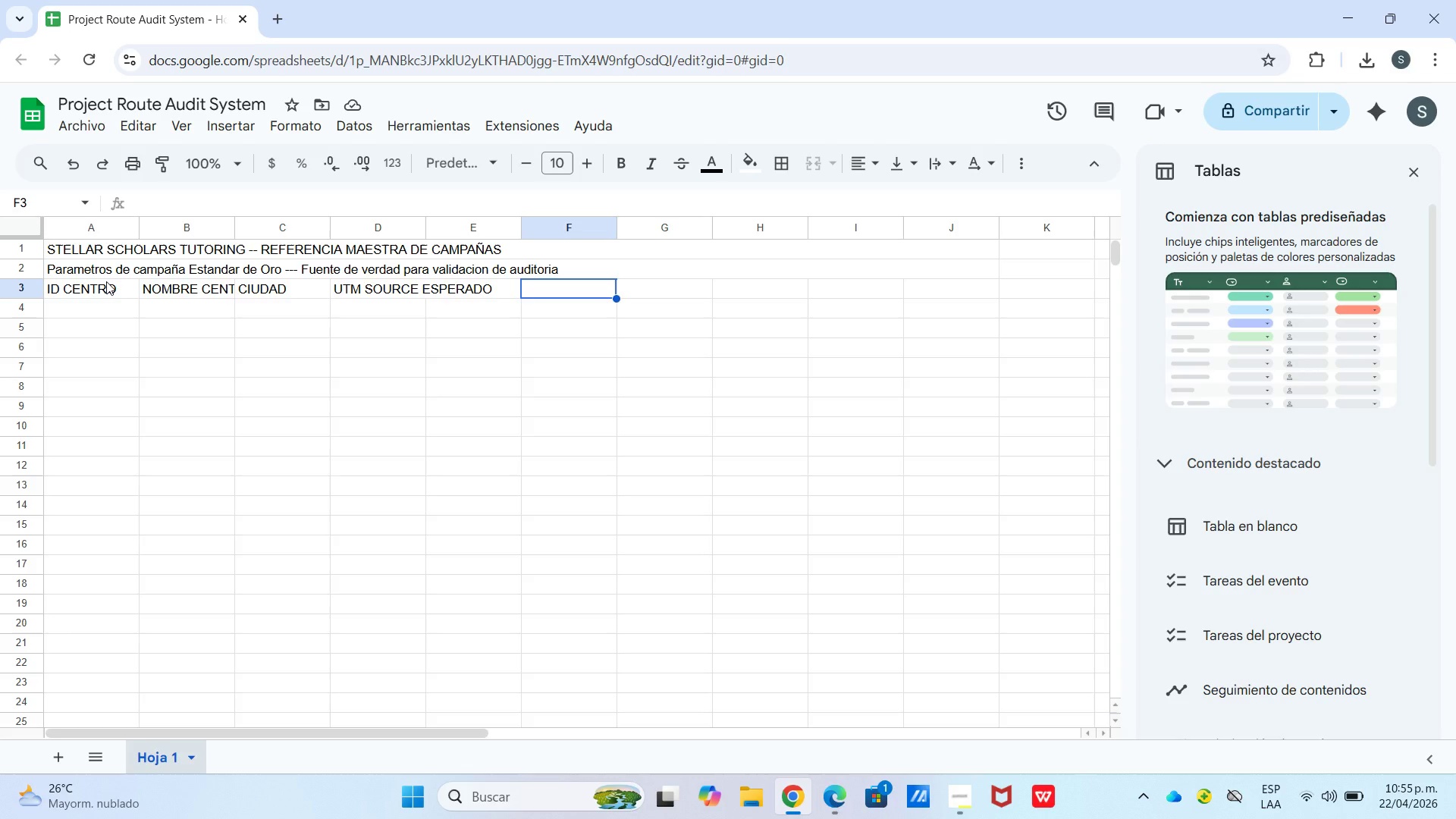 
type(UTM MEDIUM ESPERADO)
 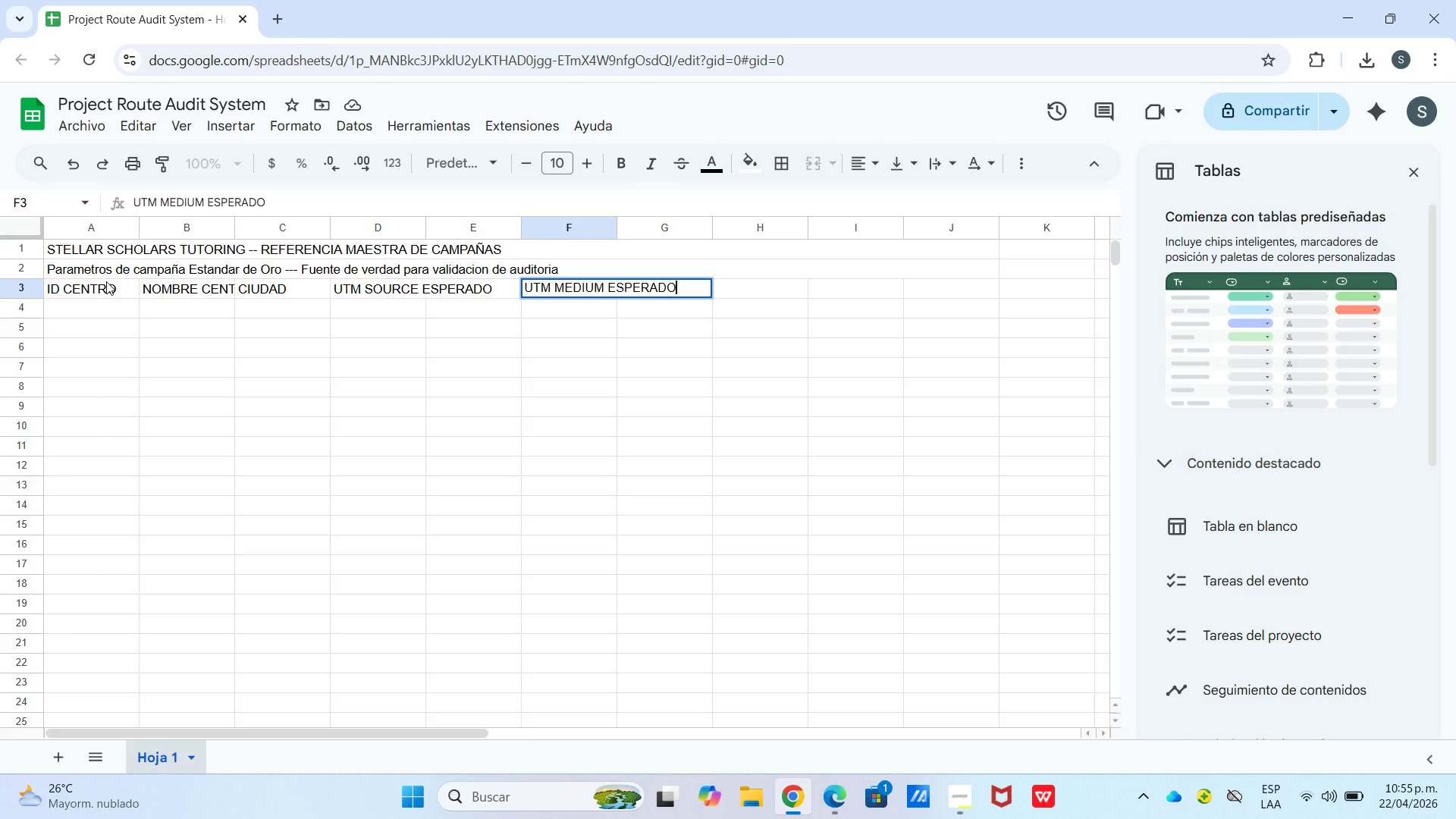 
key(ArrowRight)
 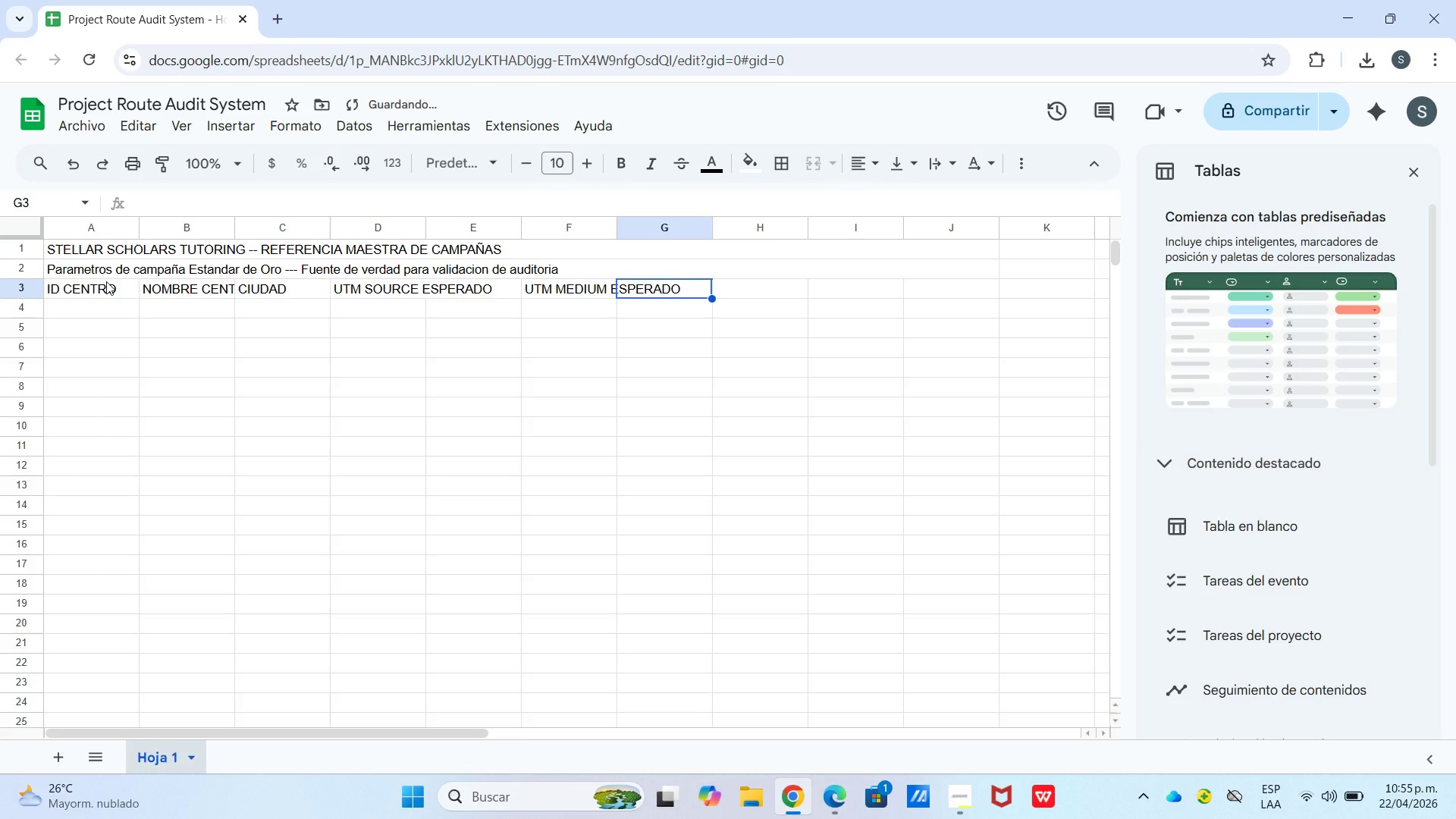 
type(UTM CAMPAIGN ESPERADO)
 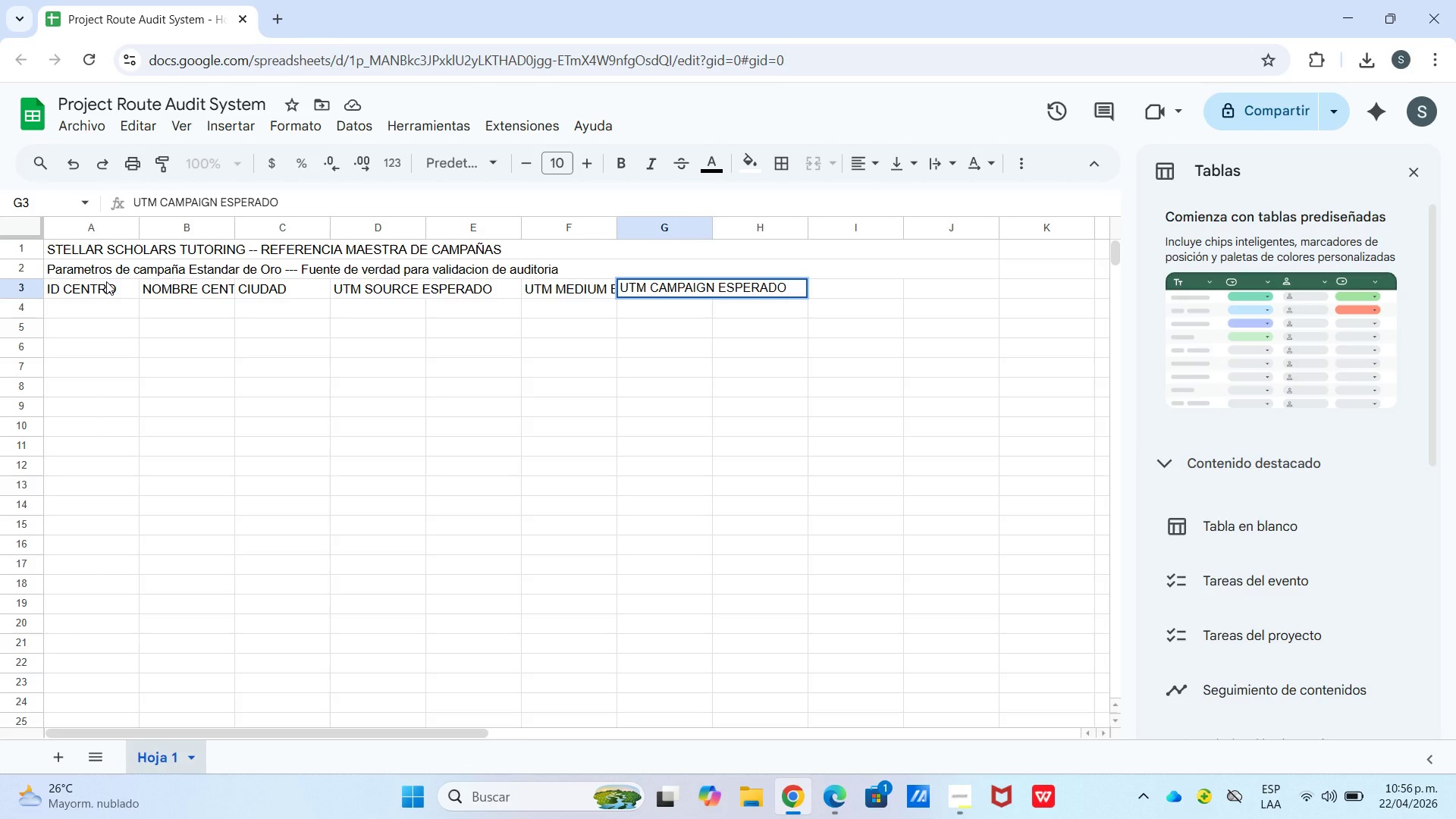 
wait(6.44)
 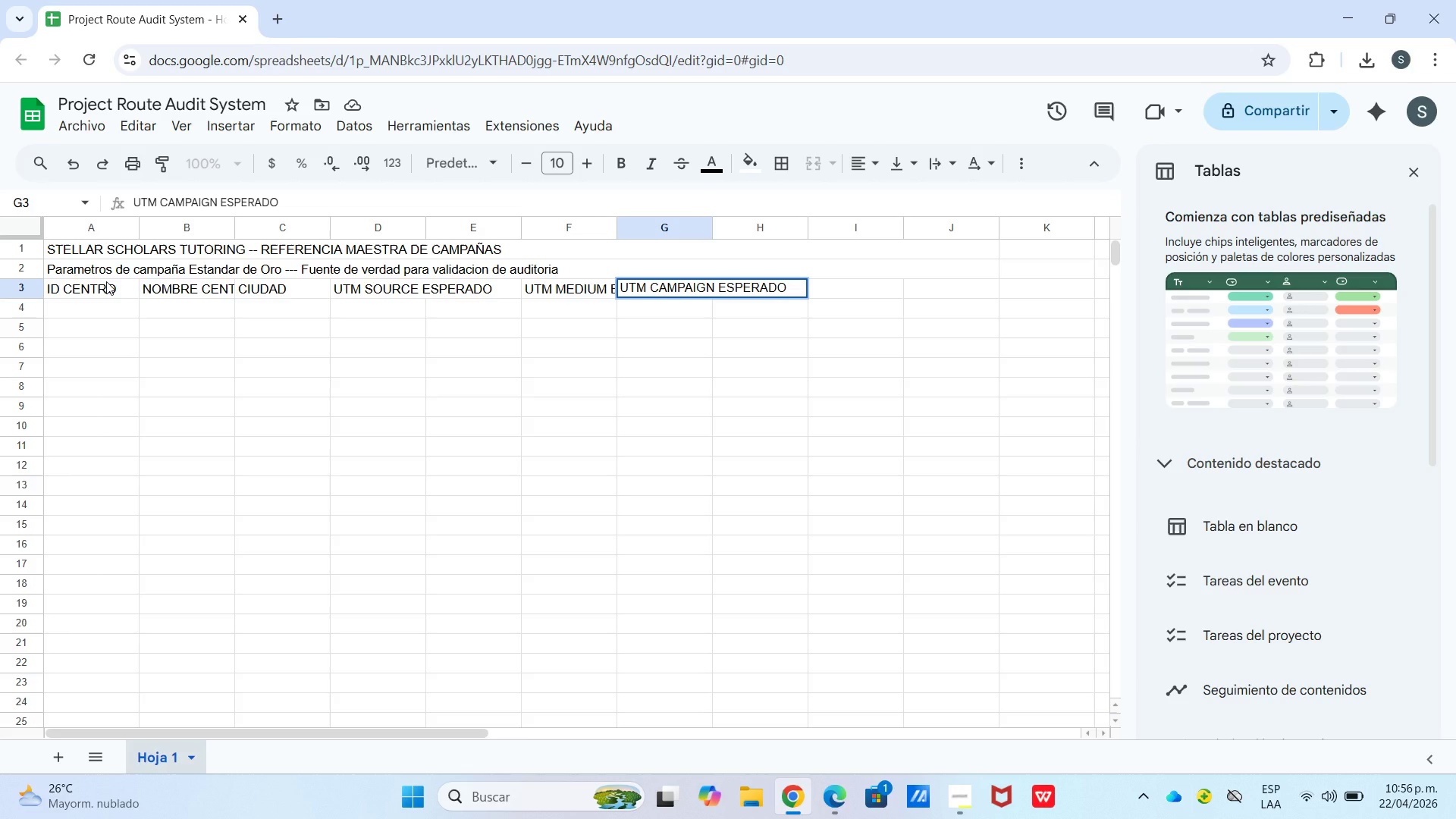 
key(ArrowRight)
 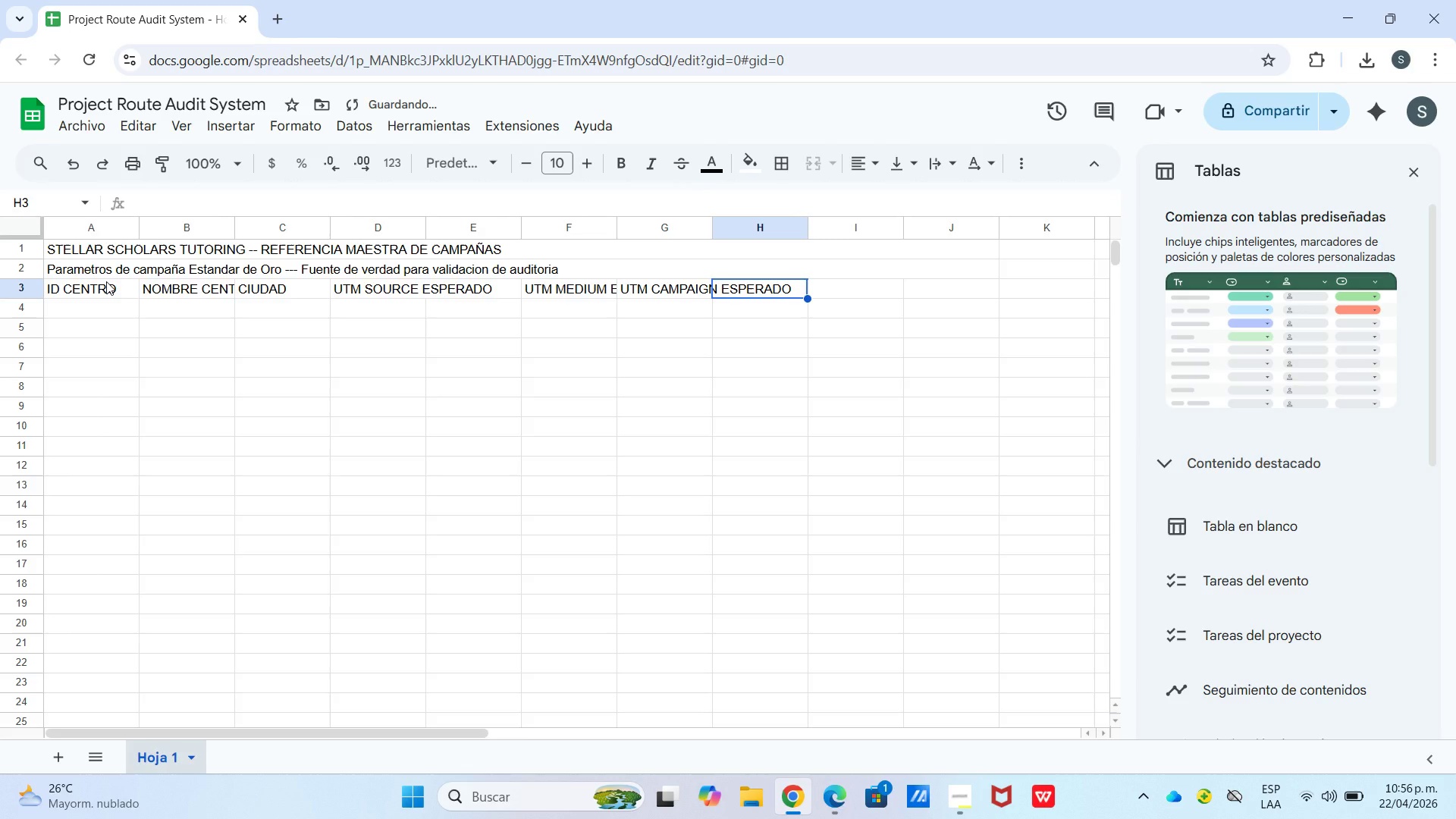 
type(URL LANDING OFICIAL)
 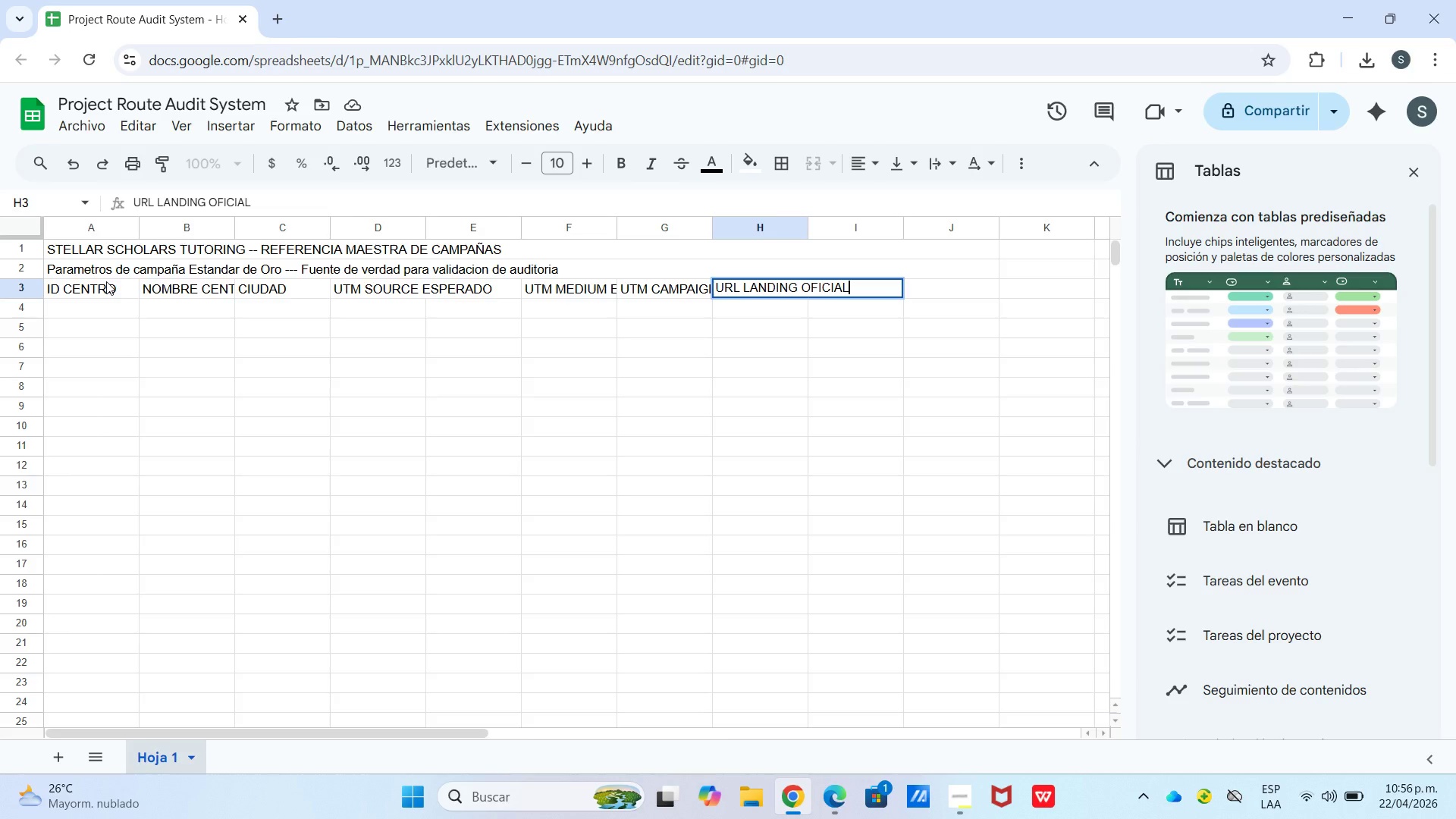 
key(ArrowRight)
 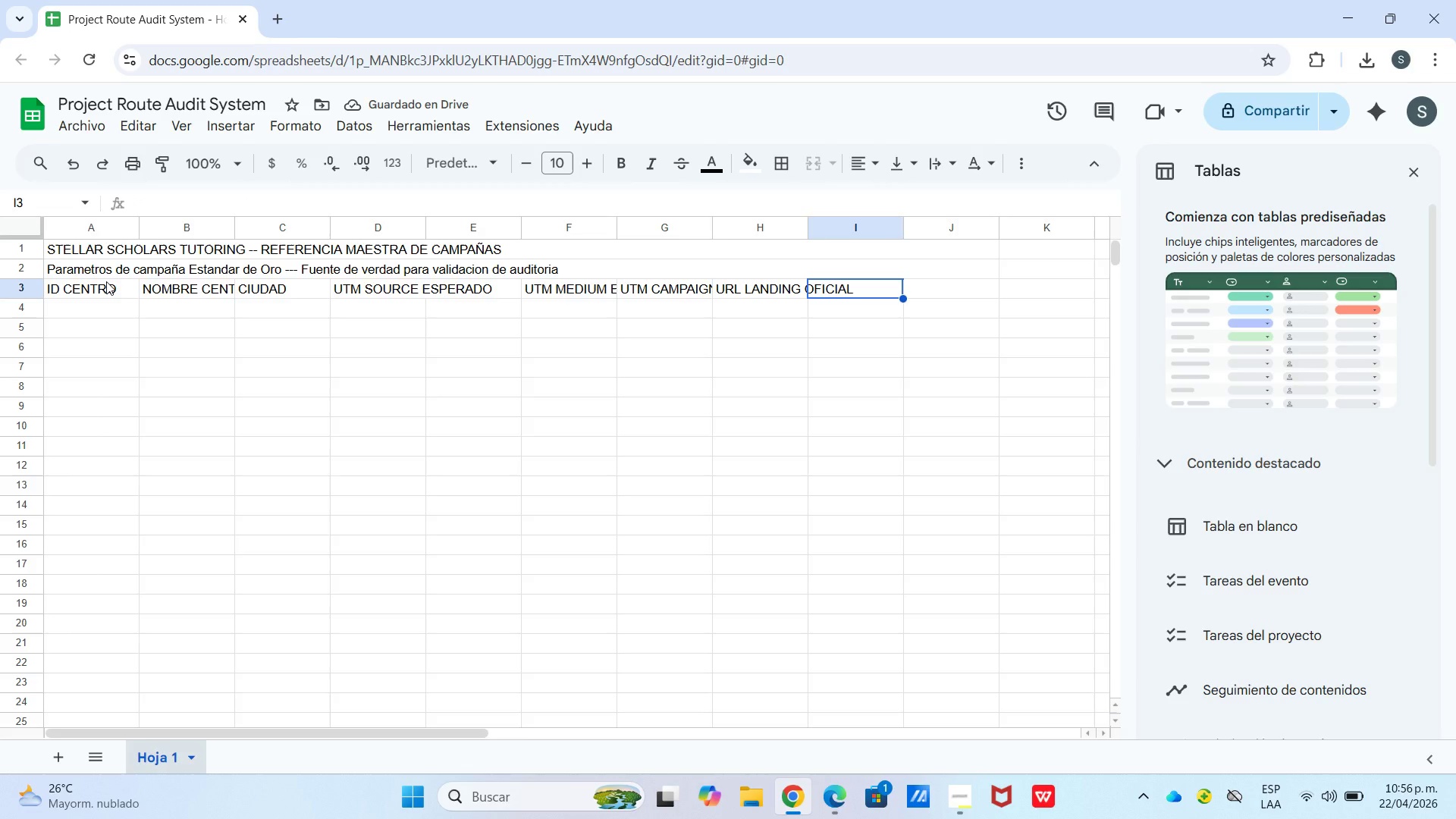 
type(SLA HORAL)
key(Backspace)
type(S)
 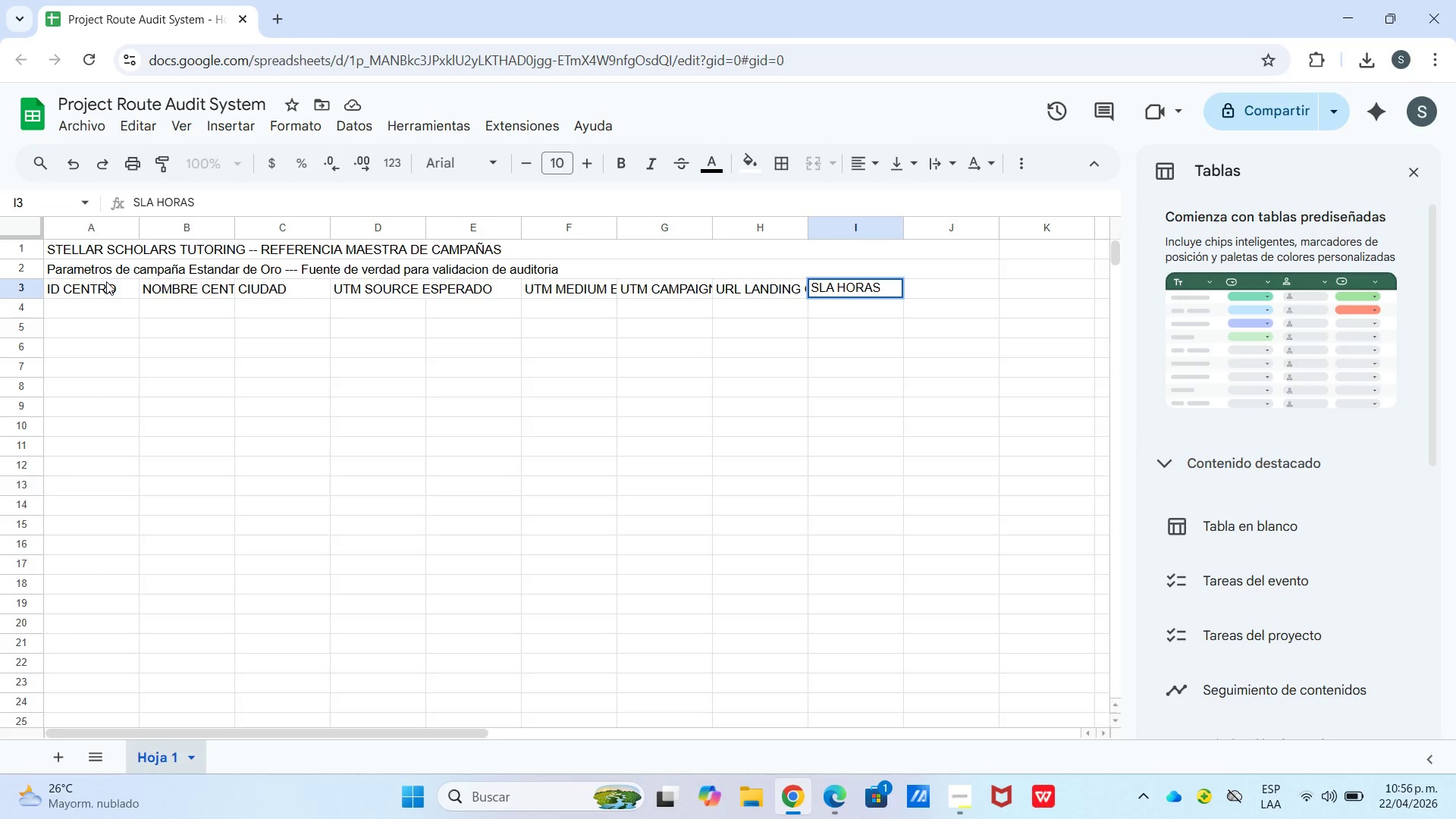 
key(ArrowRight)
 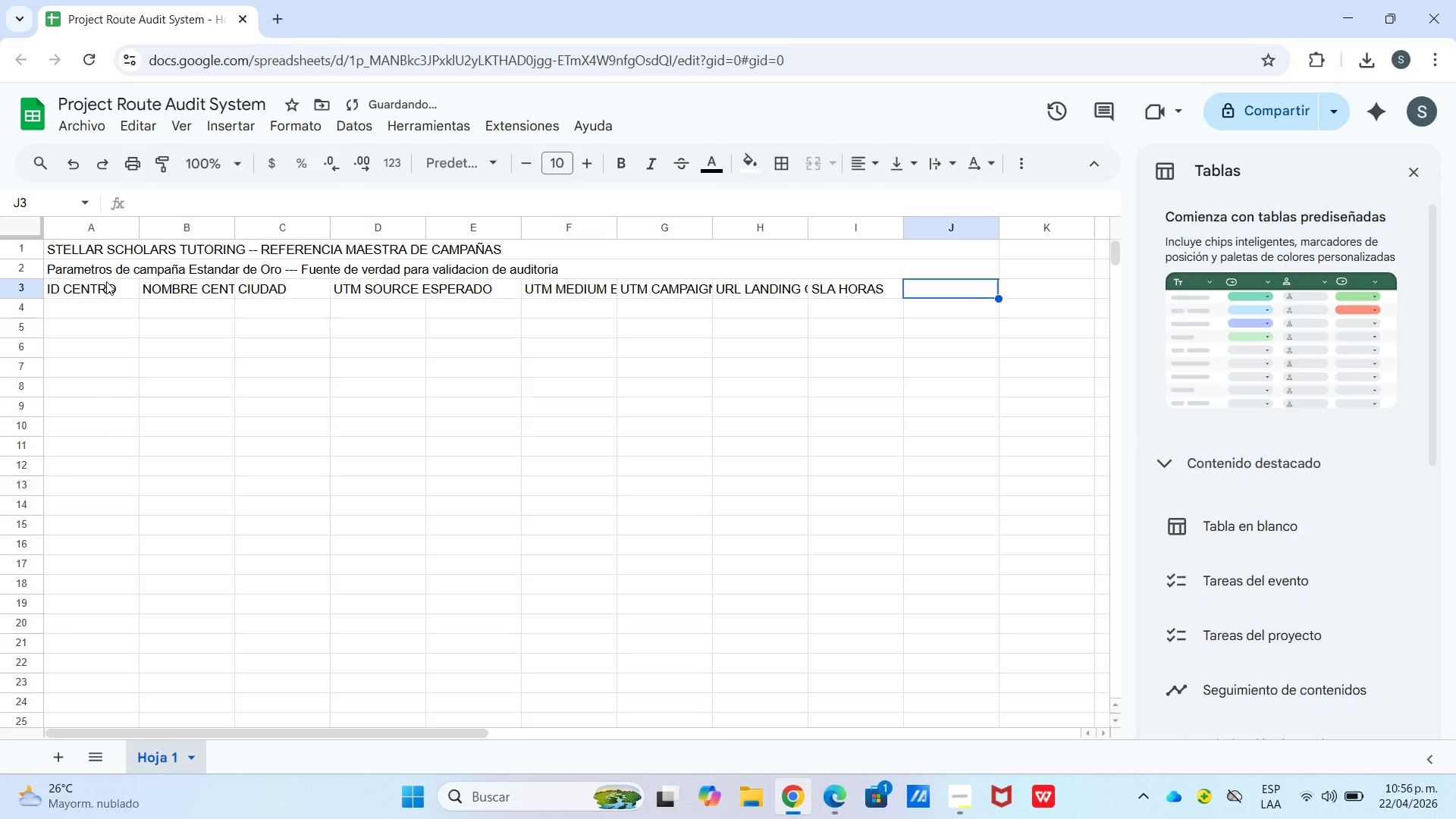 
type(CAPACIDAD MENSUAL)
 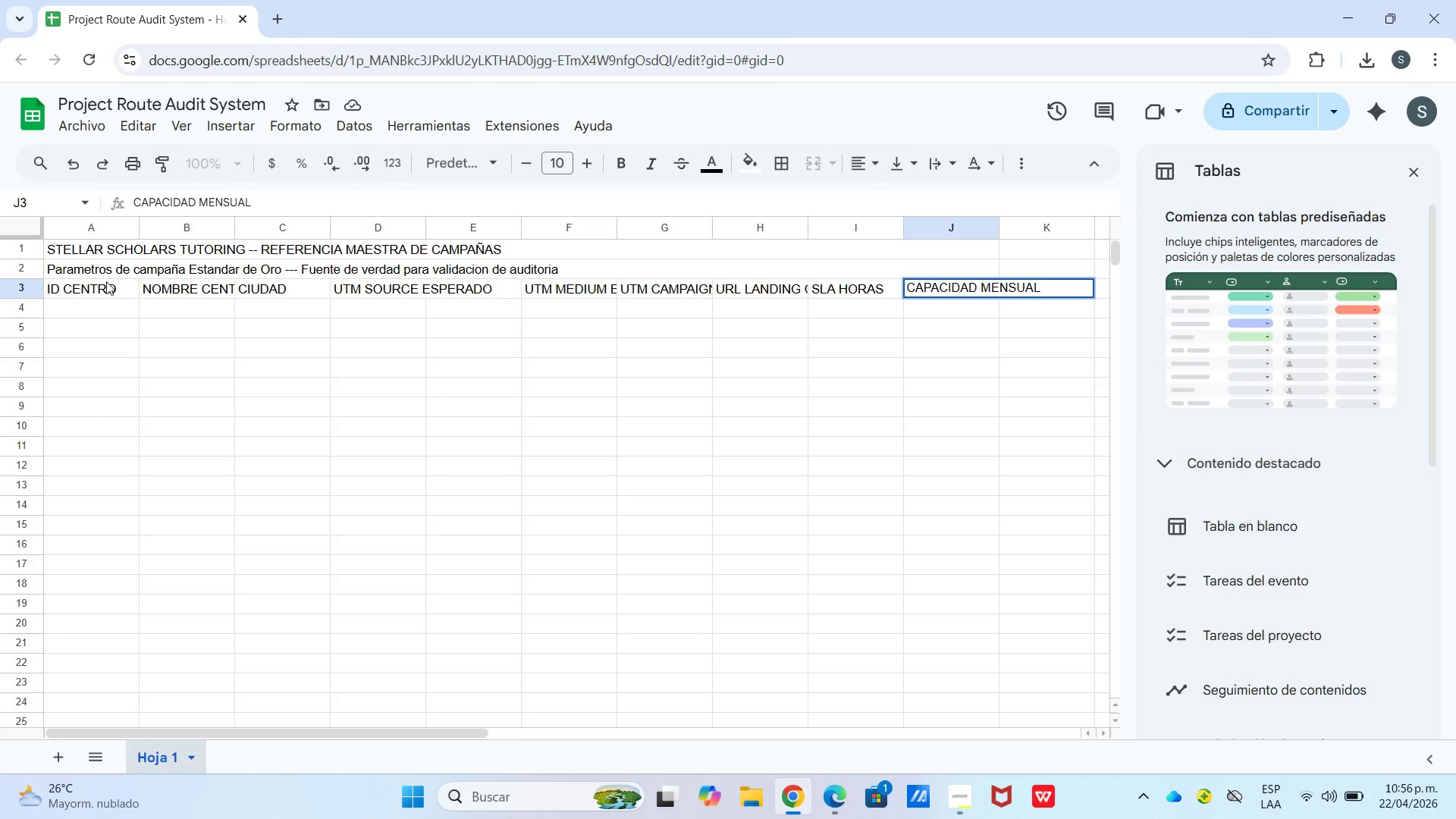 
key(ArrowRight)
 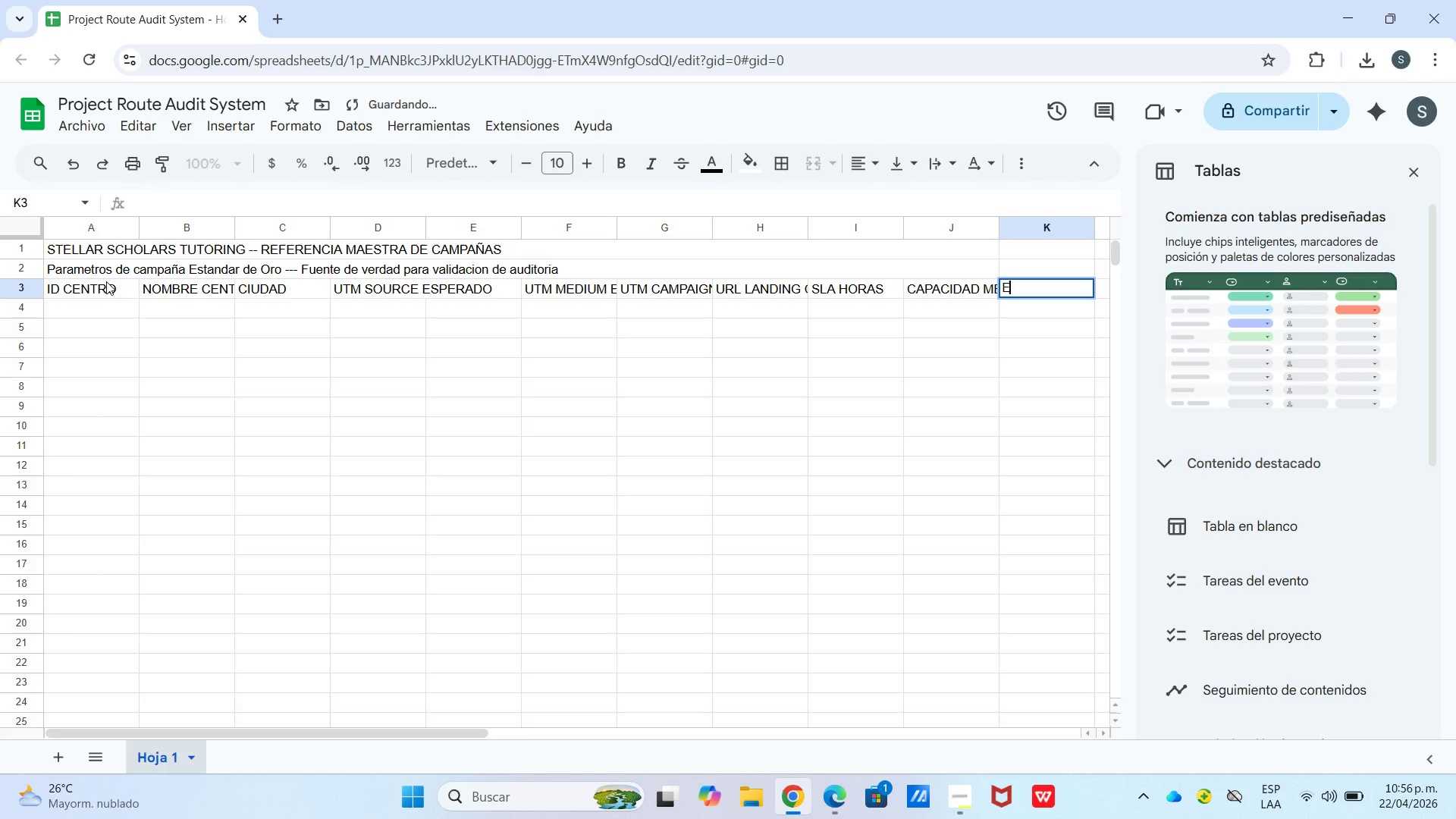 
type(ESTADO CENTRO)
 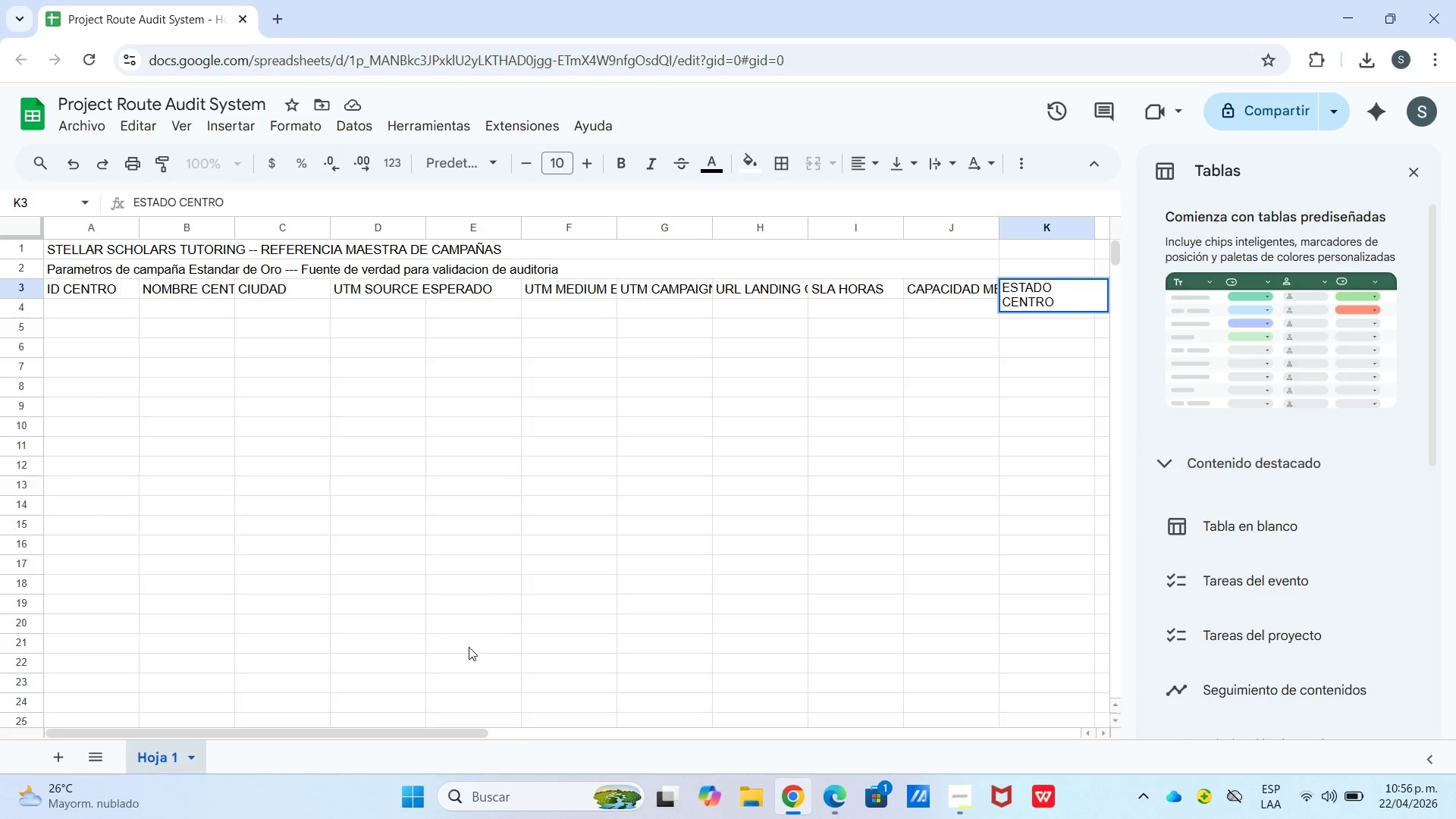 
left_click_drag(start_coordinate=[428, 726], to_coordinate=[361, 732])
 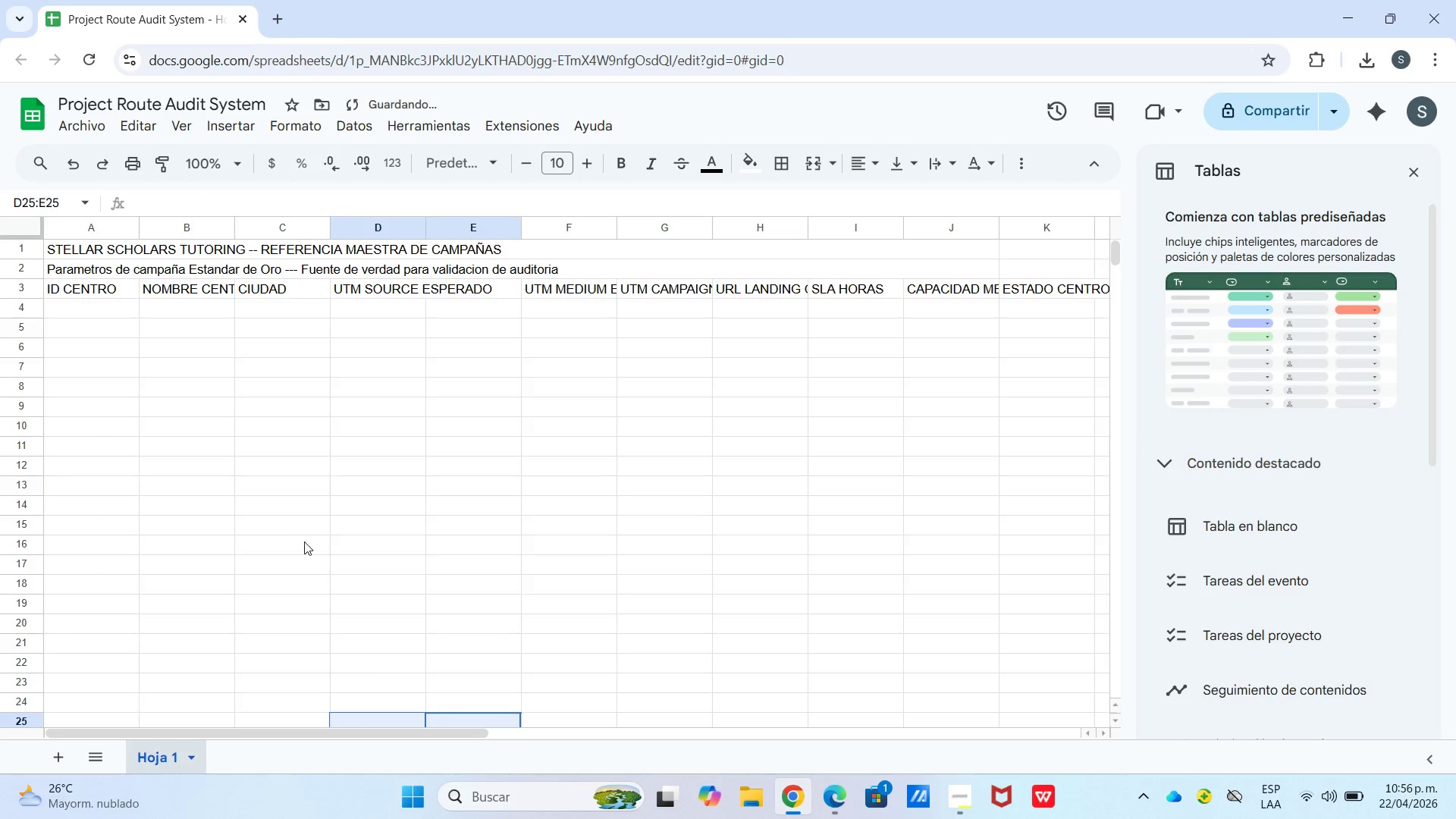 
left_click_drag(start_coordinate=[300, 534], to_coordinate=[293, 529])
 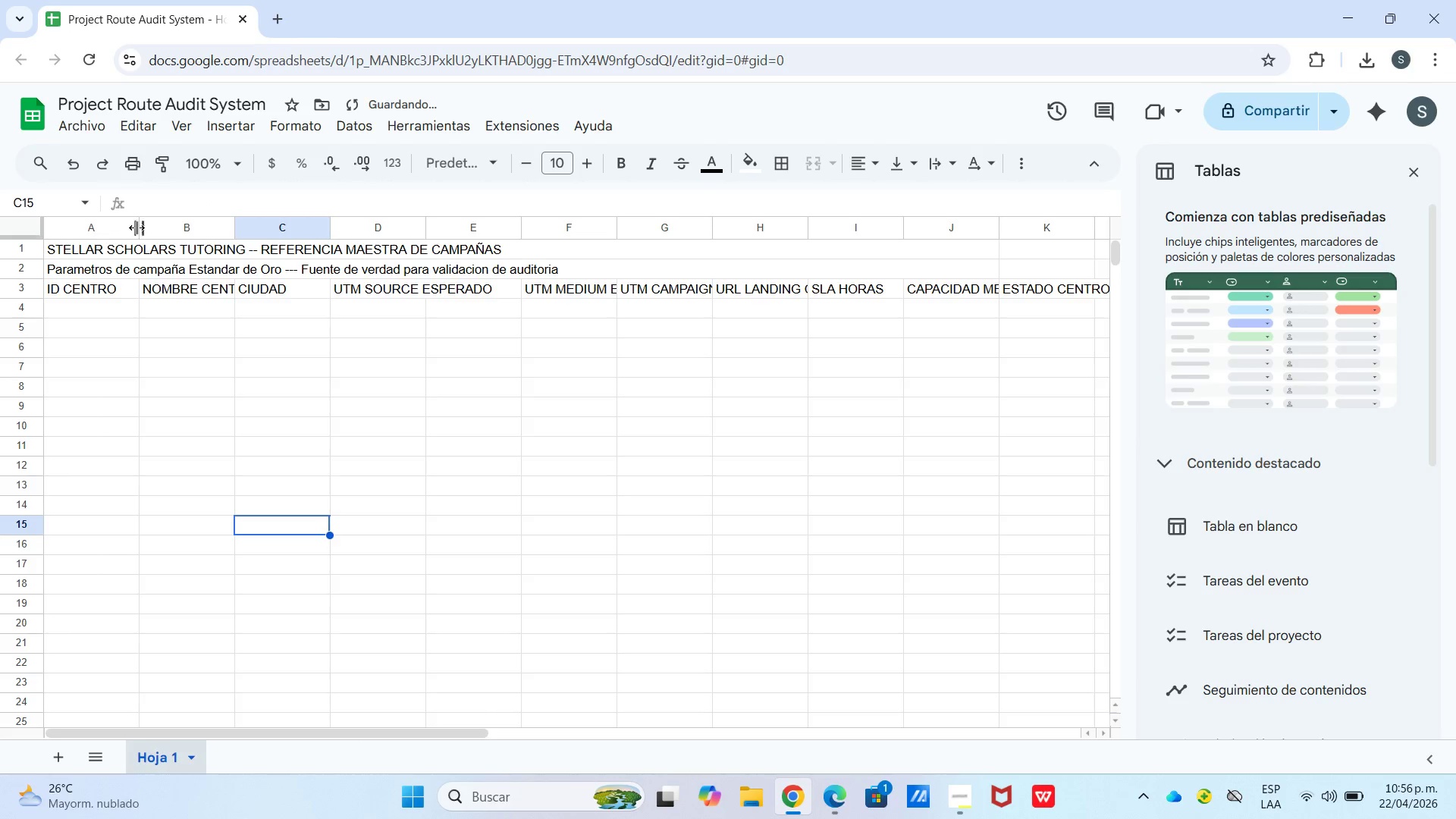 
left_click_drag(start_coordinate=[140, 228], to_coordinate=[147, 231])
 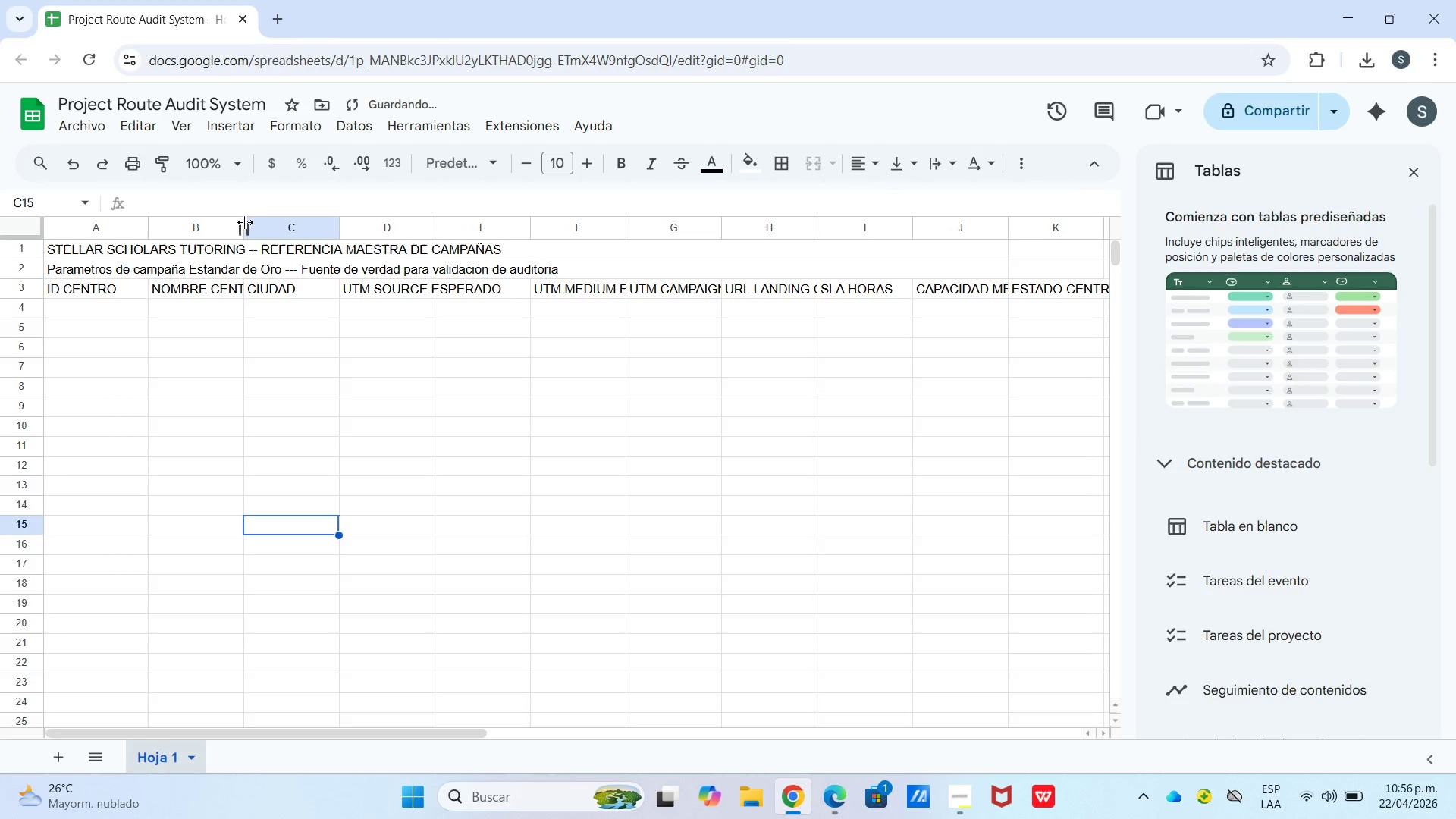 
left_click_drag(start_coordinate=[244, 222], to_coordinate=[291, 230])
 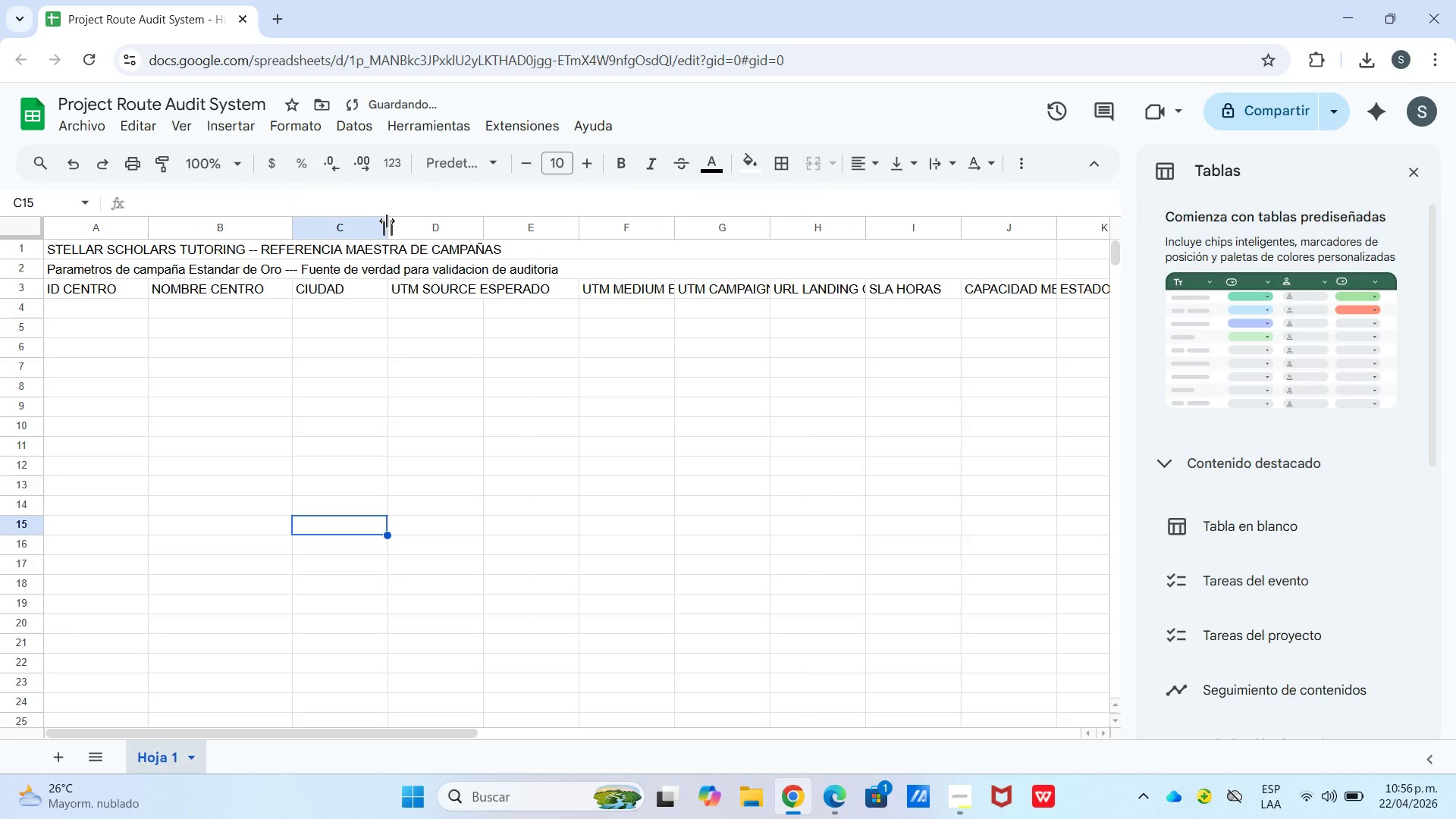 
left_click_drag(start_coordinate=[388, 221], to_coordinate=[402, 225])
 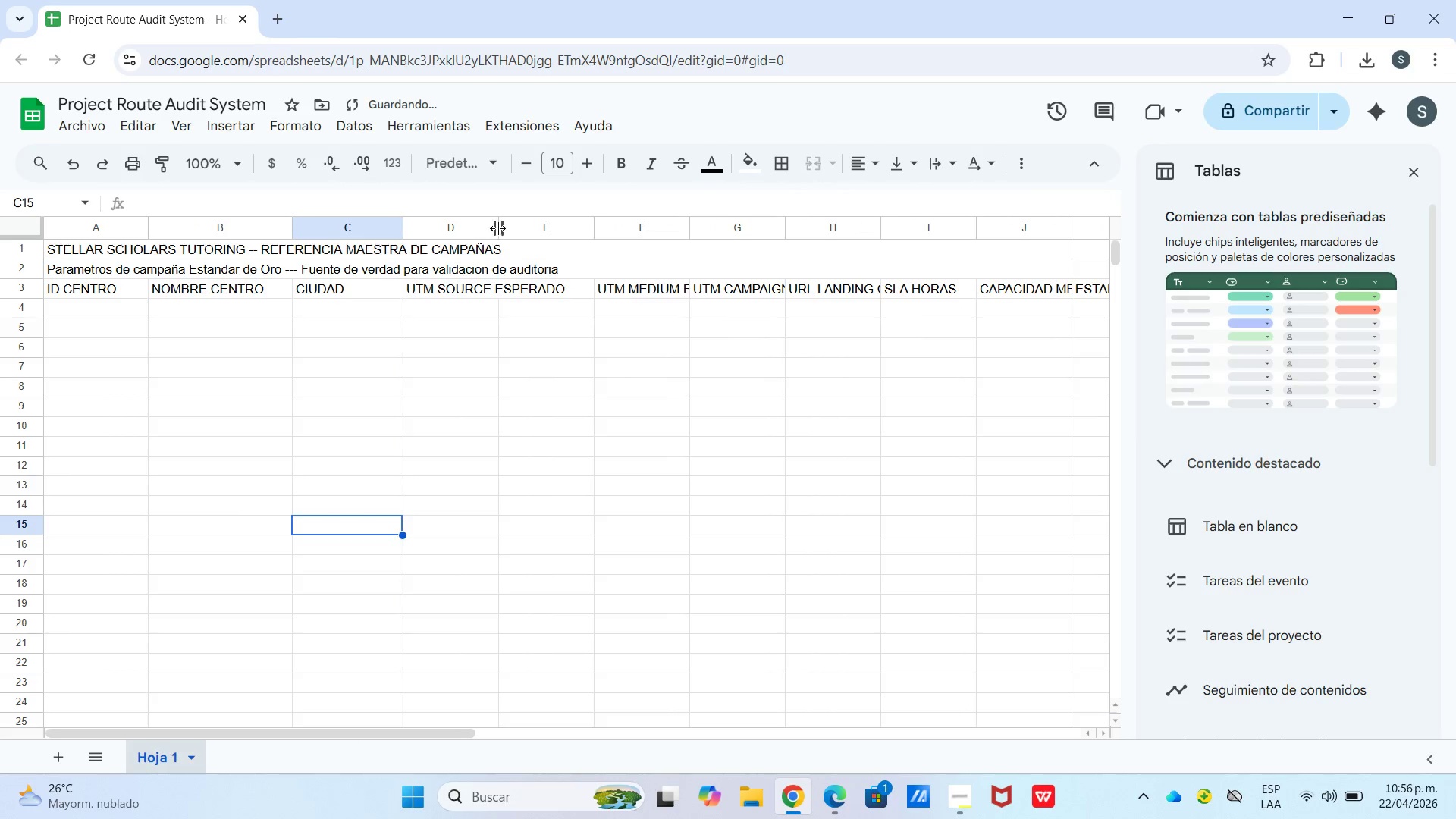 
left_click_drag(start_coordinate=[497, 228], to_coordinate=[521, 228])
 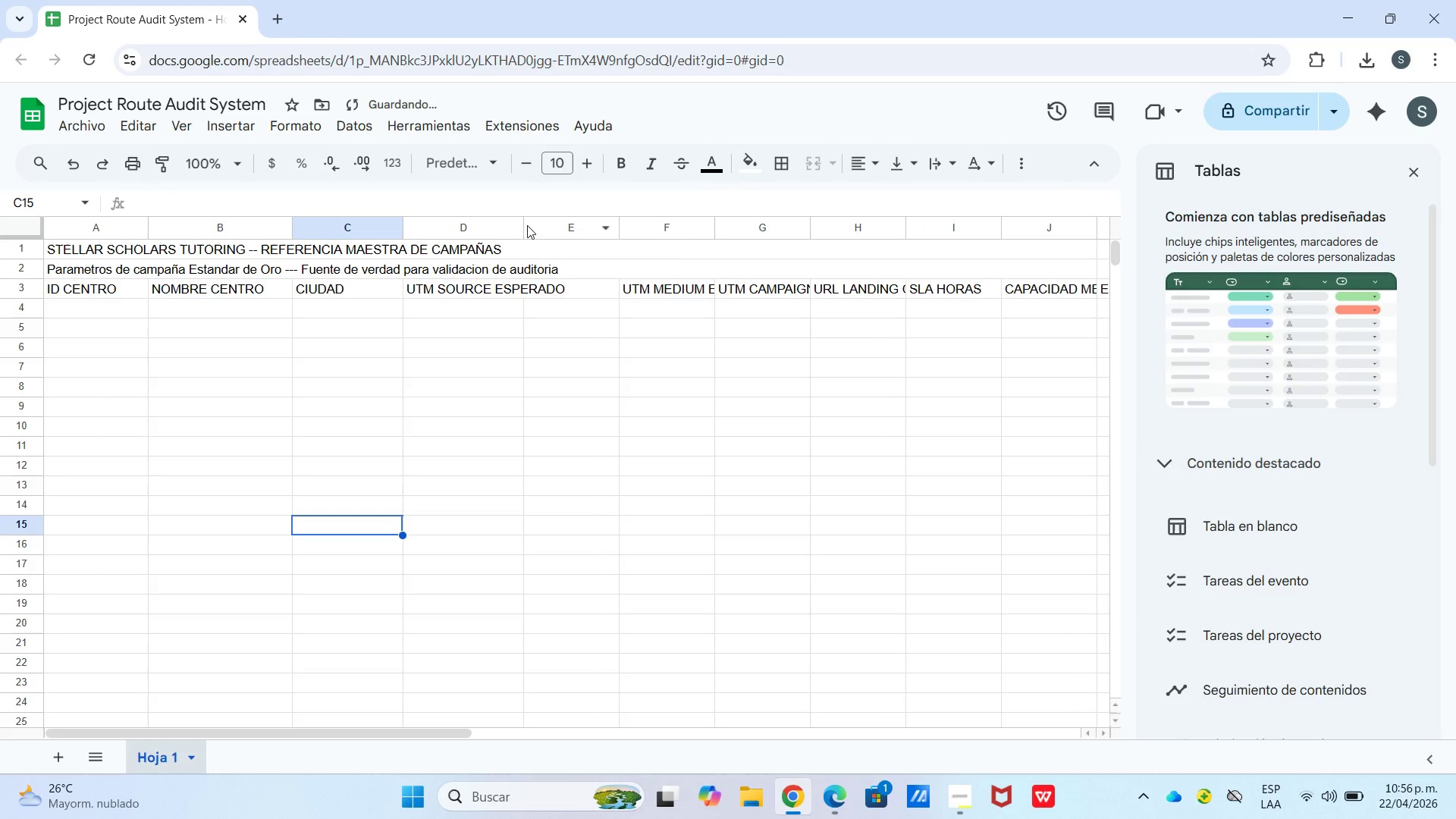 
left_click_drag(start_coordinate=[522, 224], to_coordinate=[573, 228])
 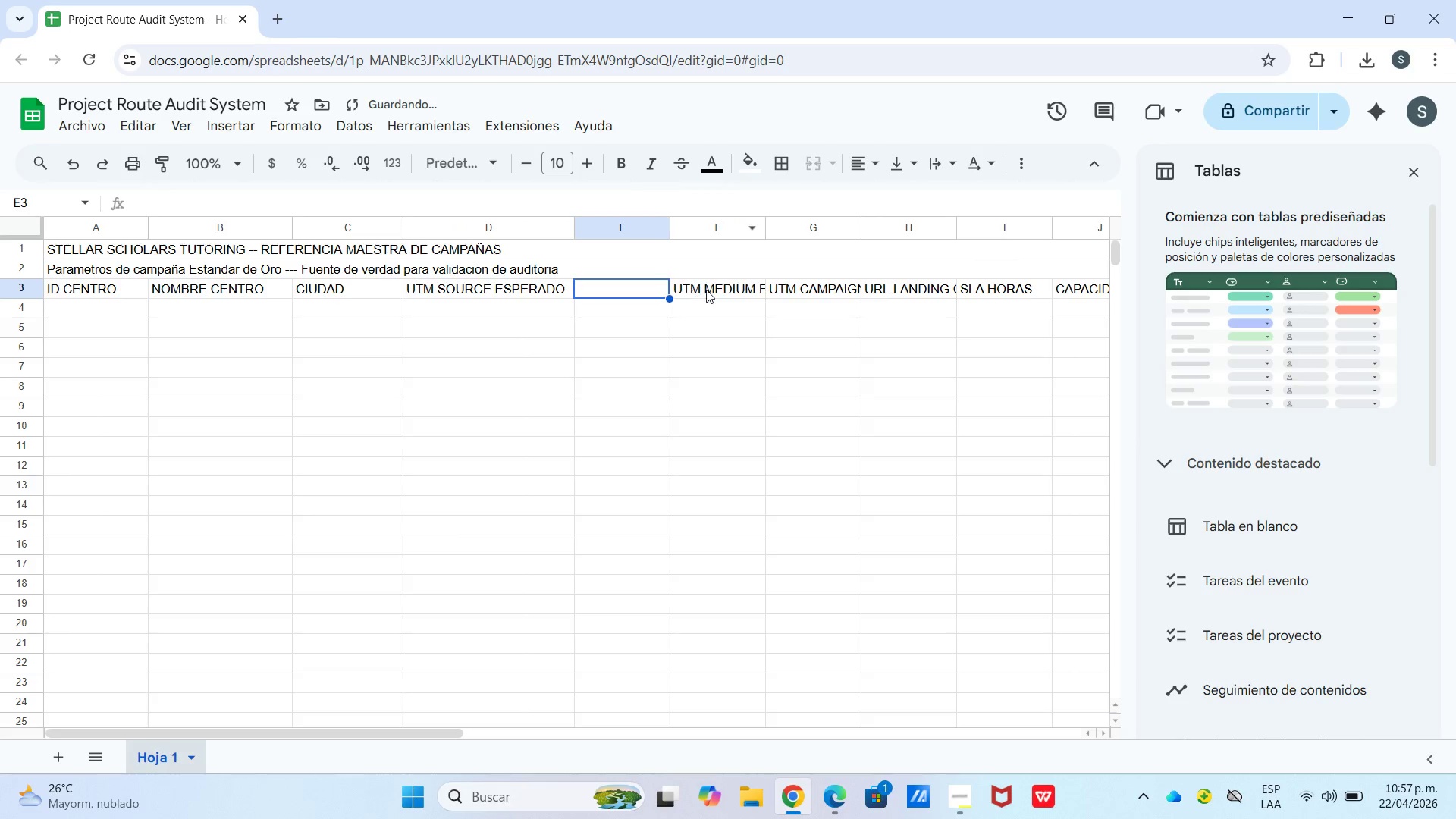 
left_click([656, 292])
 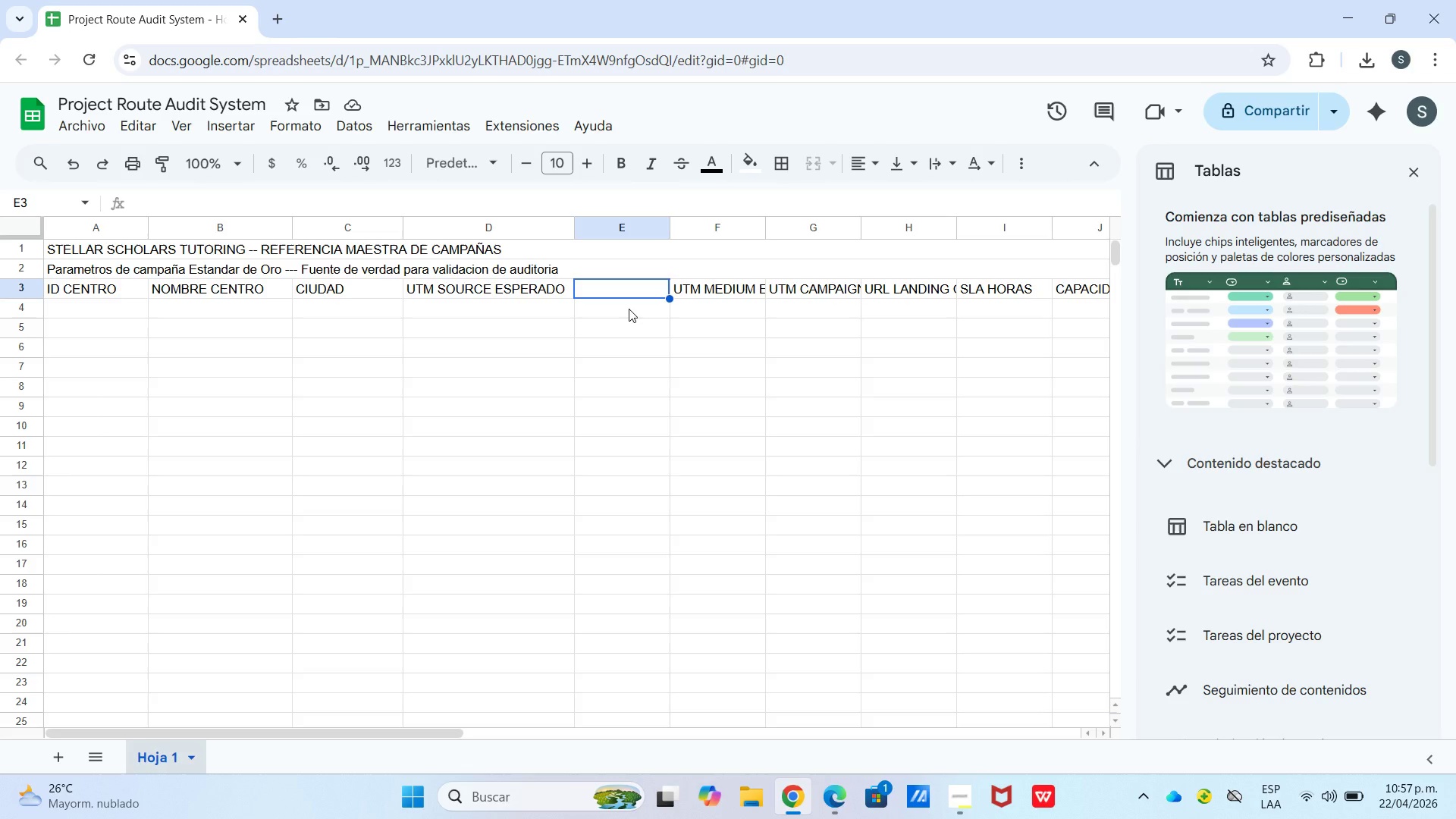 
wait(14.88)
 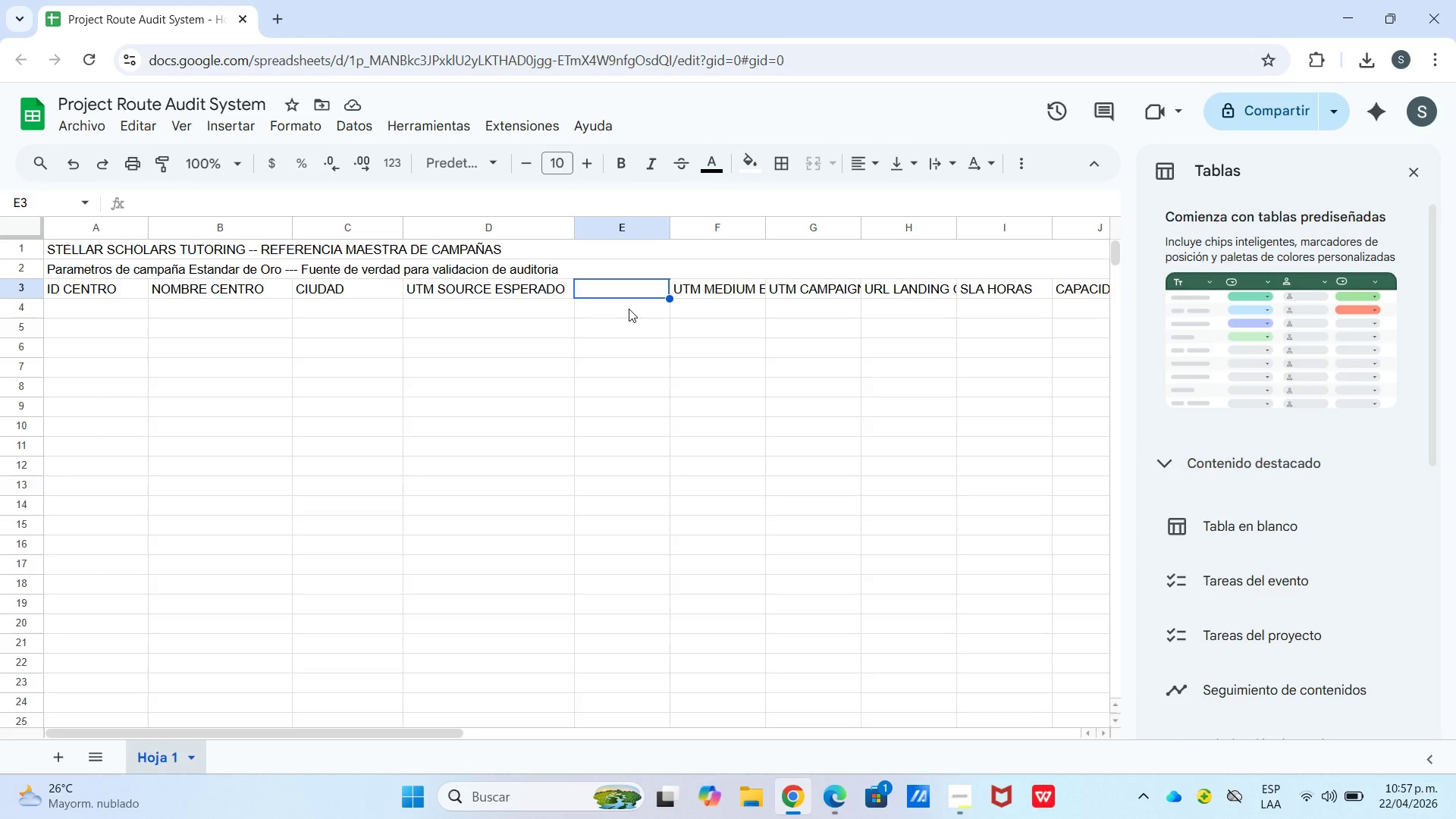 
left_click([692, 290])
 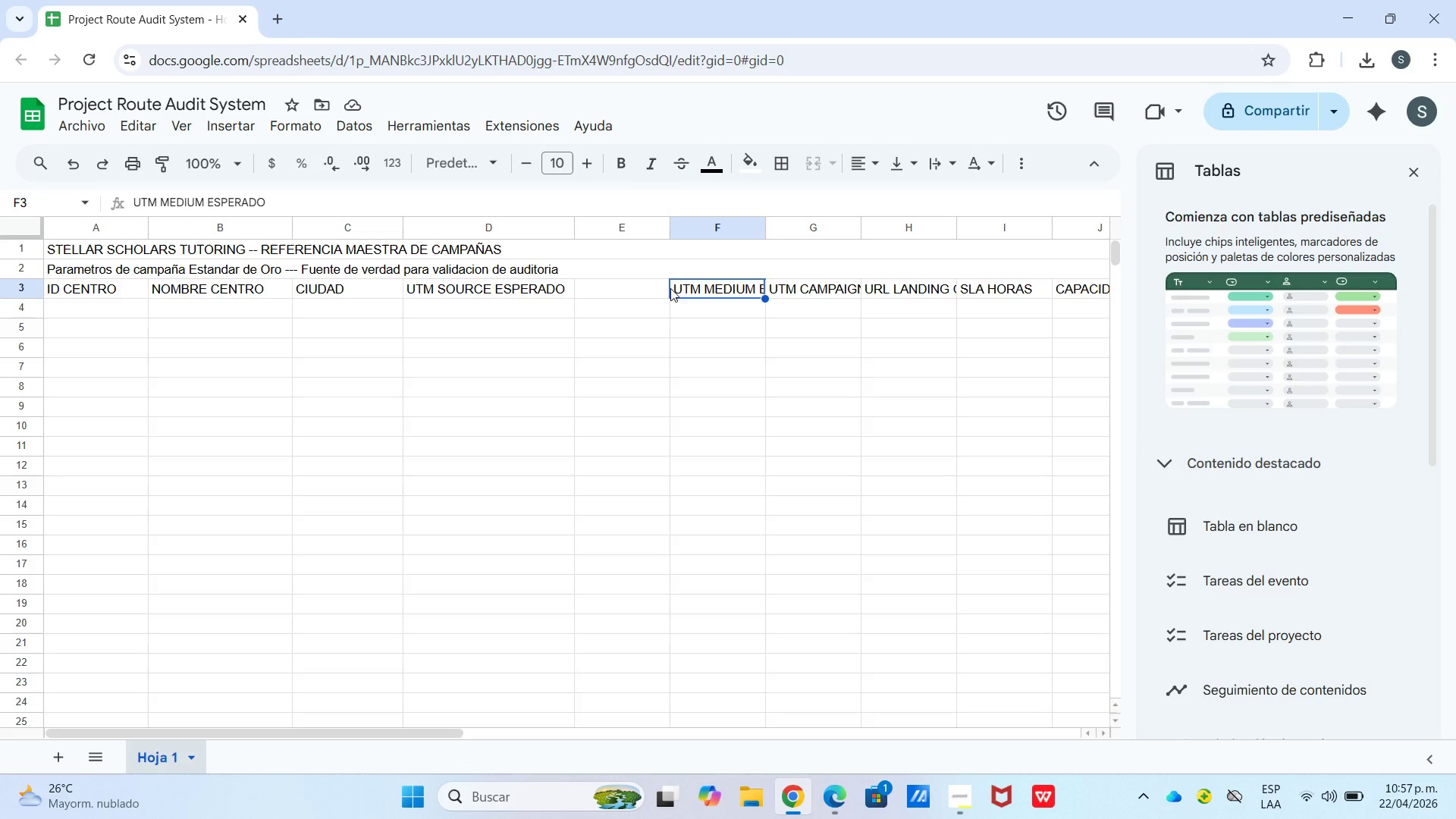 
left_click_drag(start_coordinate=[682, 287], to_coordinate=[880, 287])
 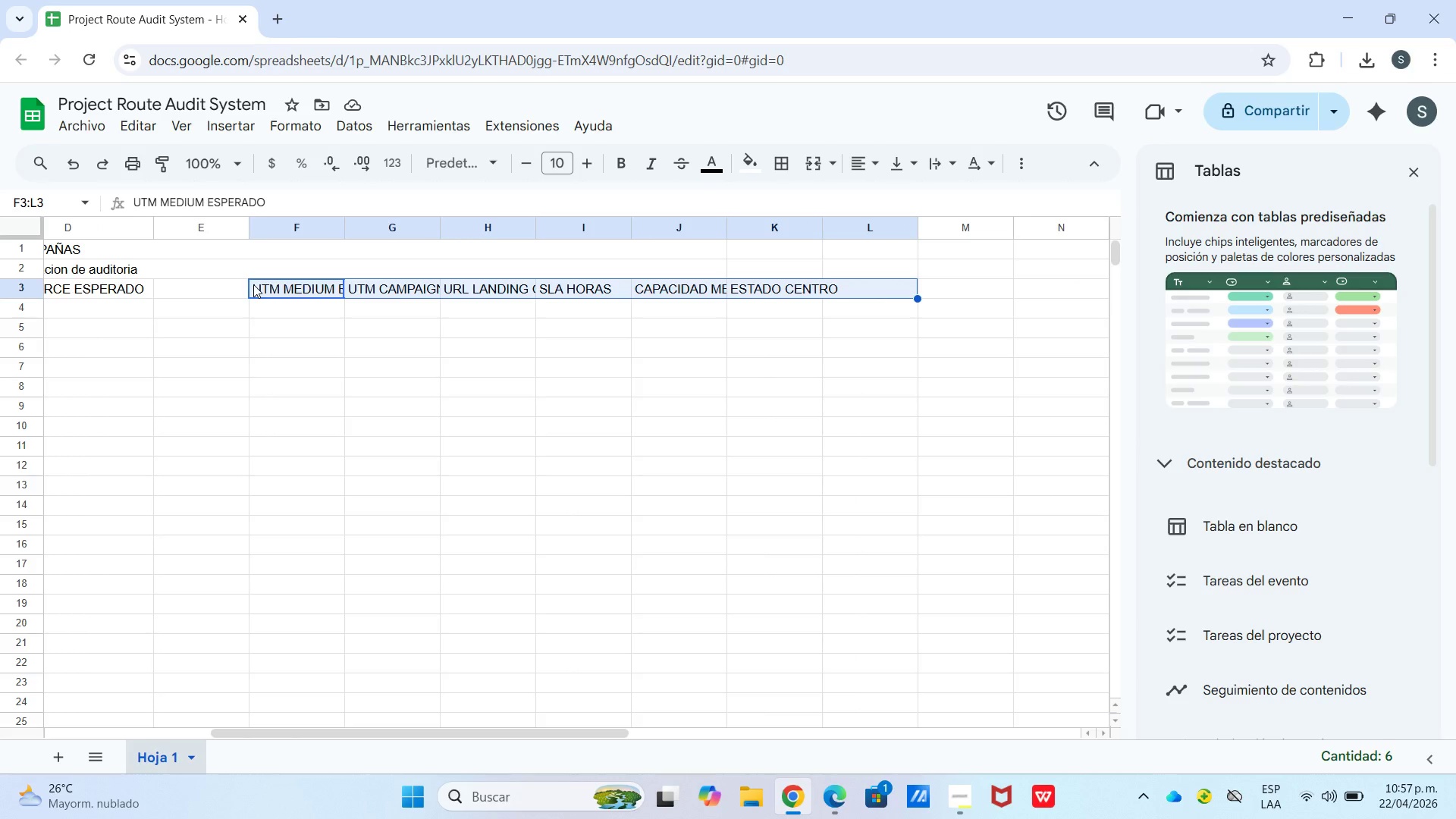 
left_click_drag(start_coordinate=[249, 285], to_coordinate=[243, 287])
 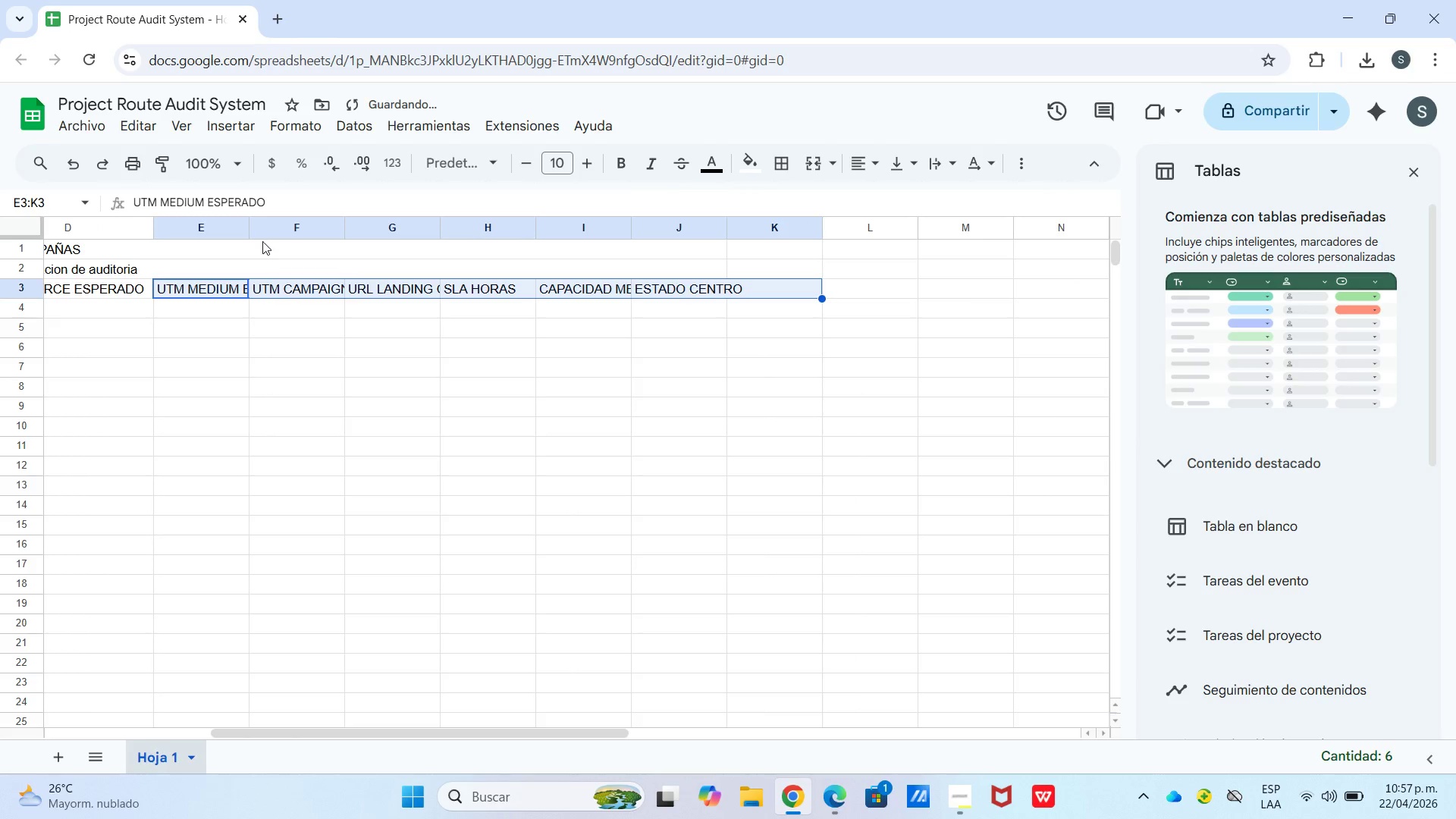 
left_click([243, 234])
 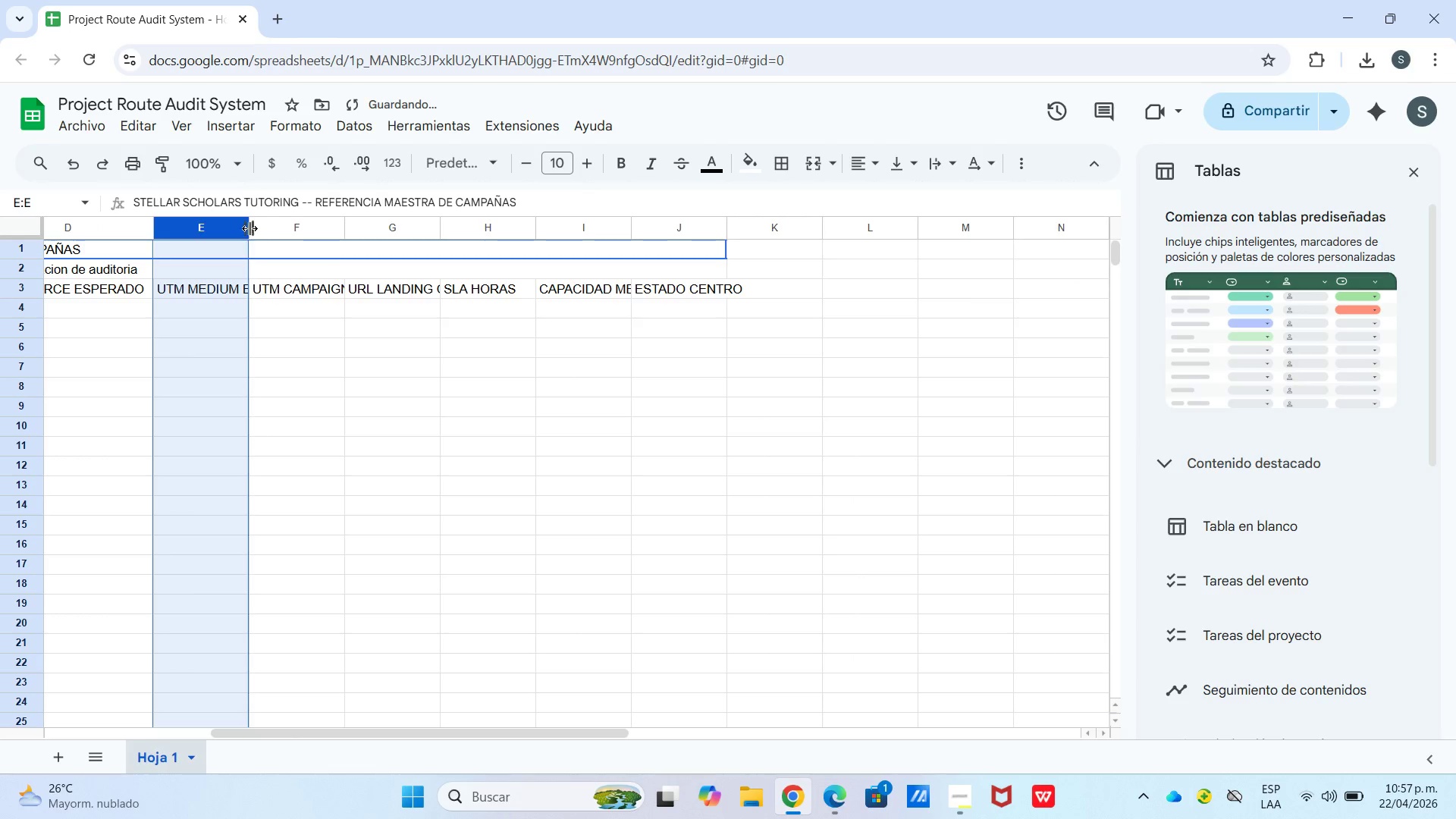 
left_click_drag(start_coordinate=[249, 228], to_coordinate=[293, 234])
 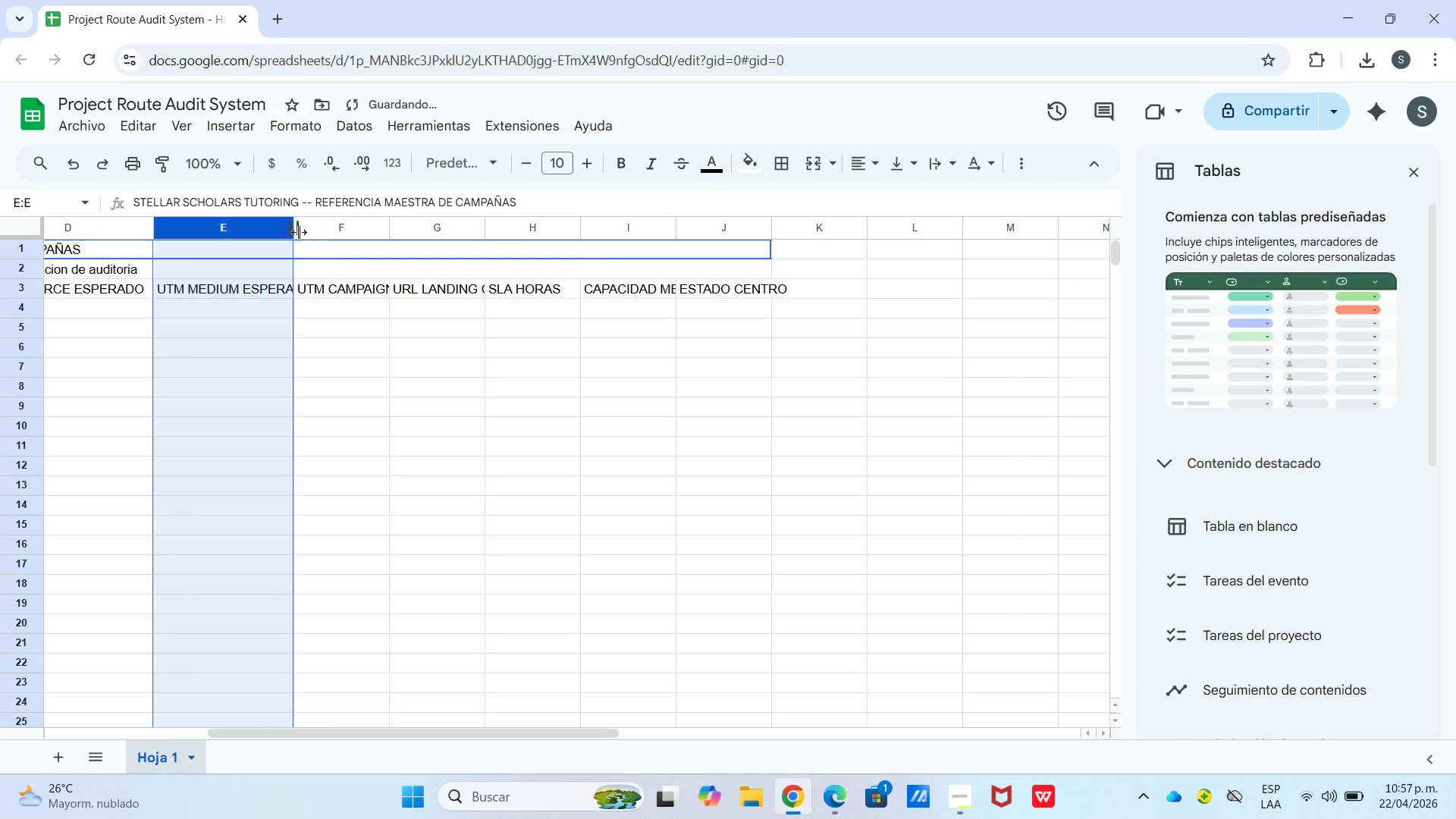 
left_click_drag(start_coordinate=[299, 230], to_coordinate=[322, 233])
 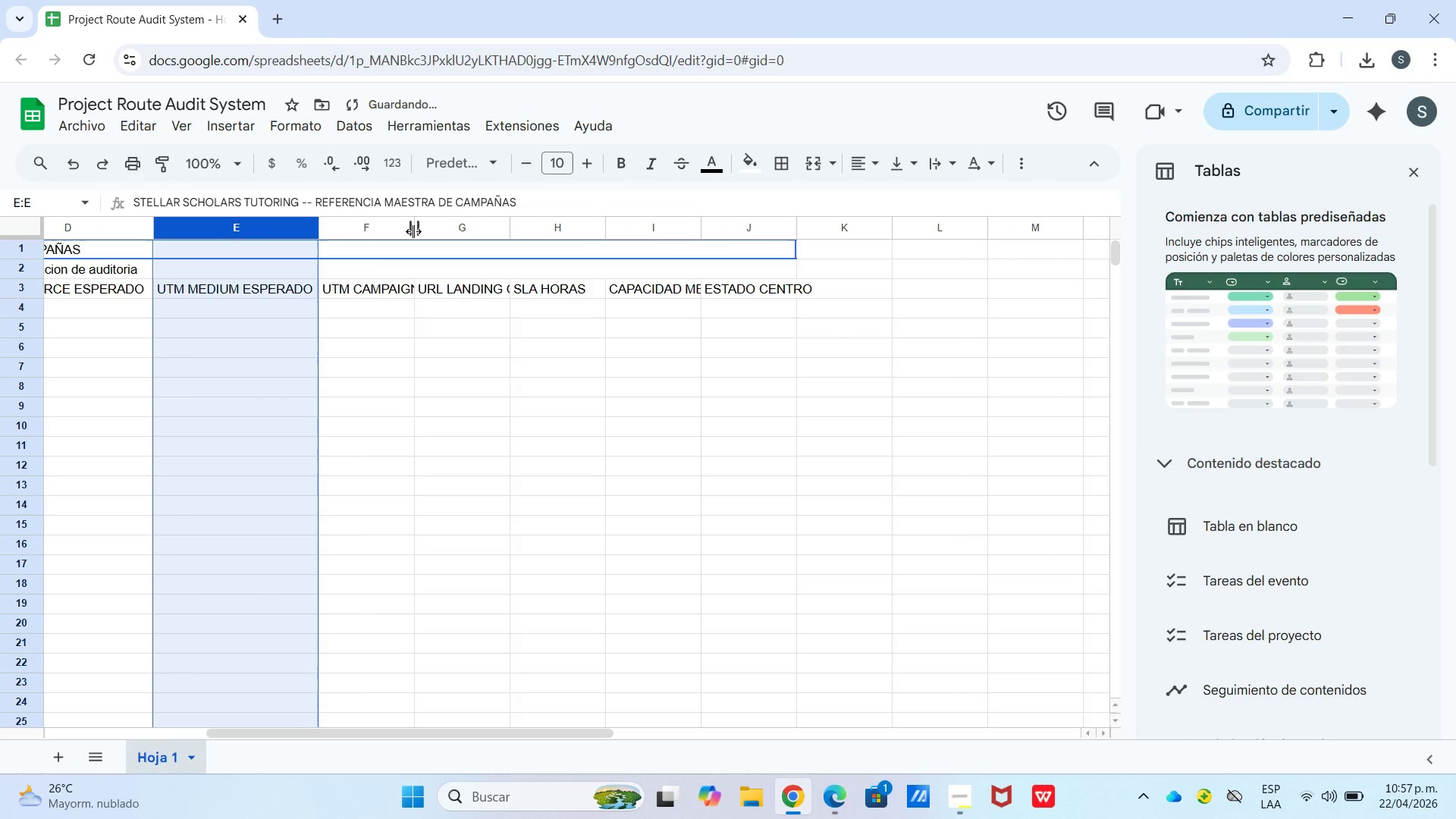 
left_click_drag(start_coordinate=[412, 229], to_coordinate=[454, 231])
 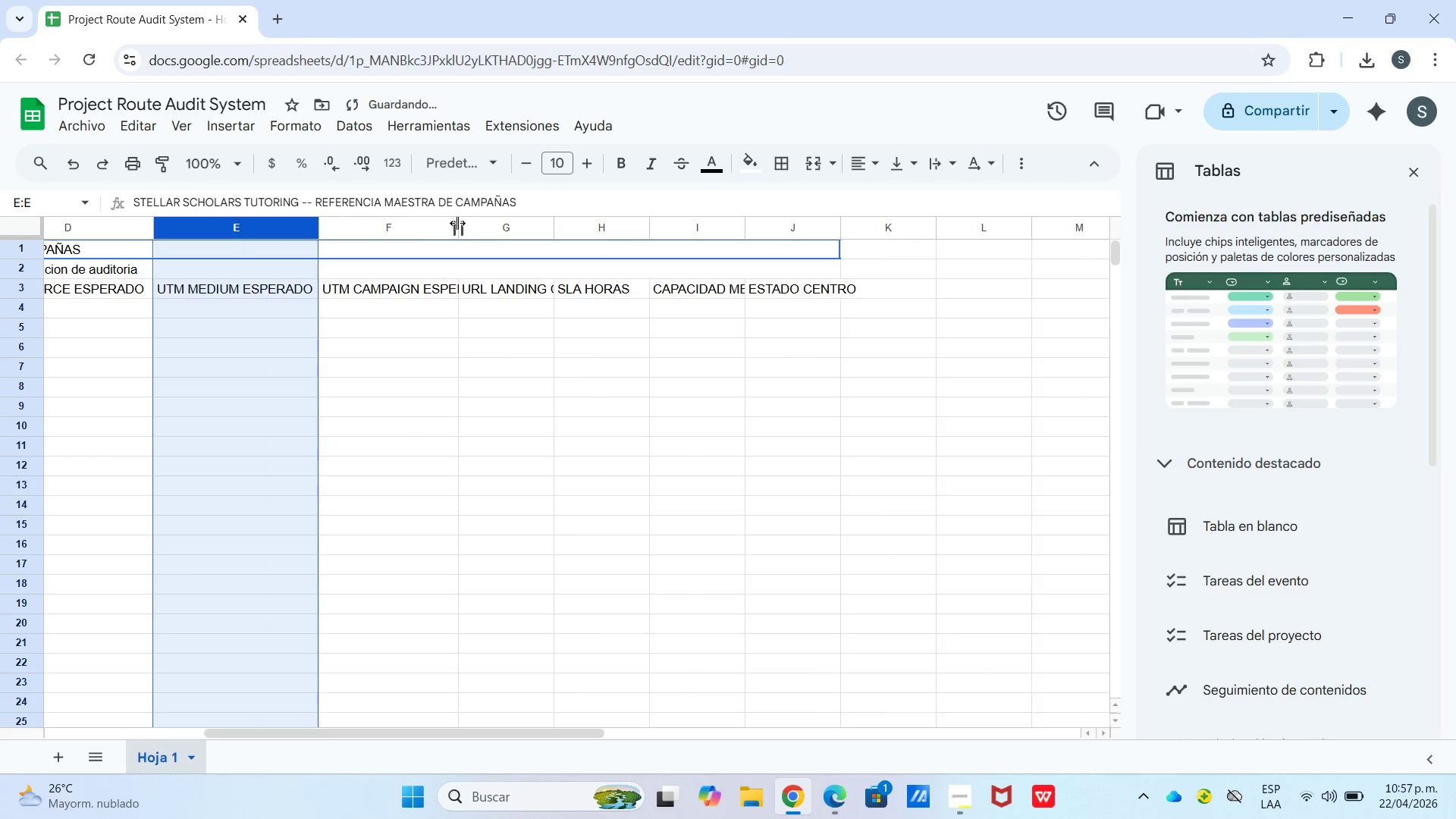 
left_click_drag(start_coordinate=[458, 223], to_coordinate=[493, 226])
 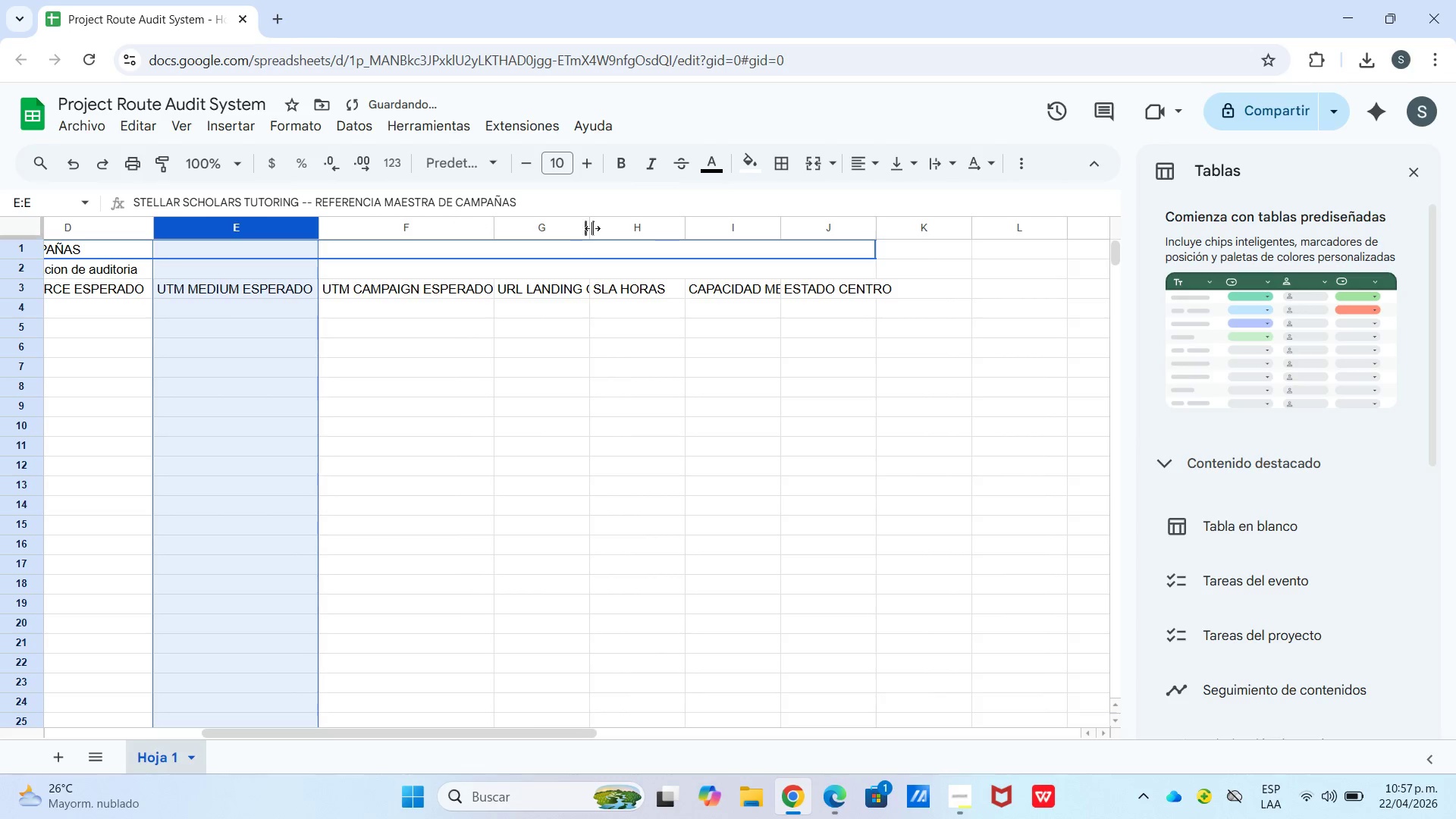 
left_click_drag(start_coordinate=[593, 228], to_coordinate=[629, 230])
 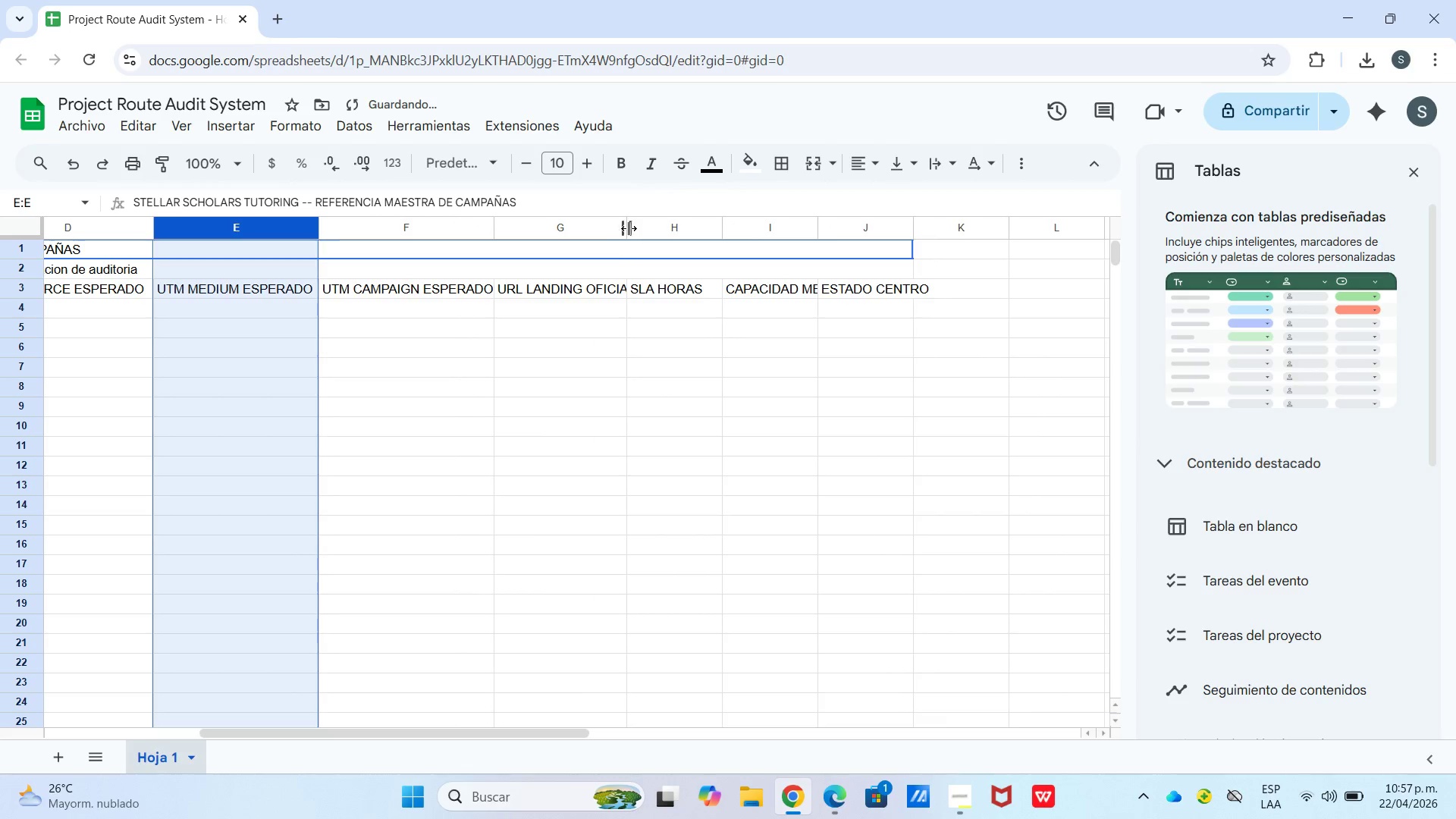 
left_click_drag(start_coordinate=[624, 228], to_coordinate=[676, 234])
 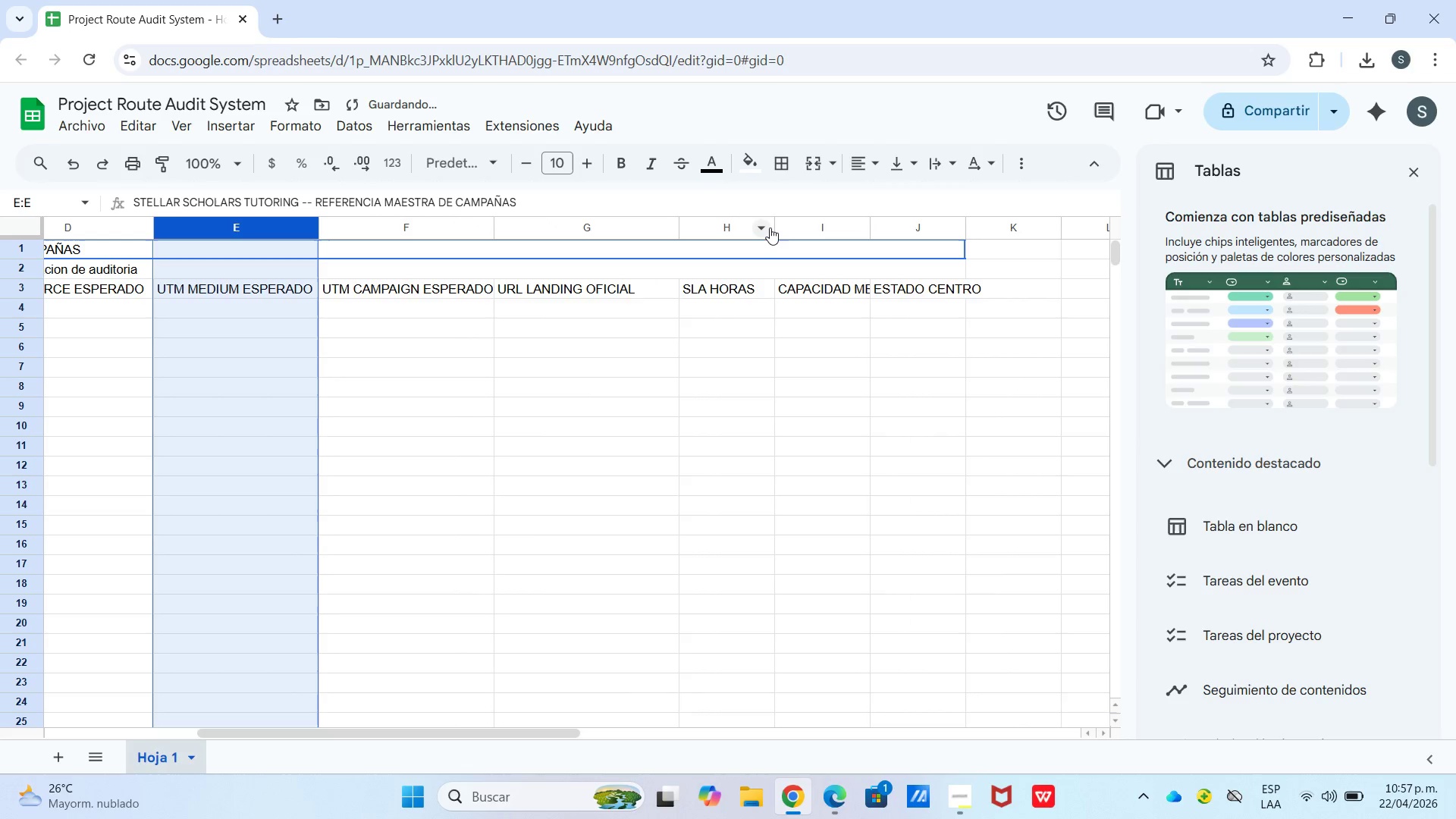 
left_click_drag(start_coordinate=[771, 227], to_coordinate=[798, 227])
 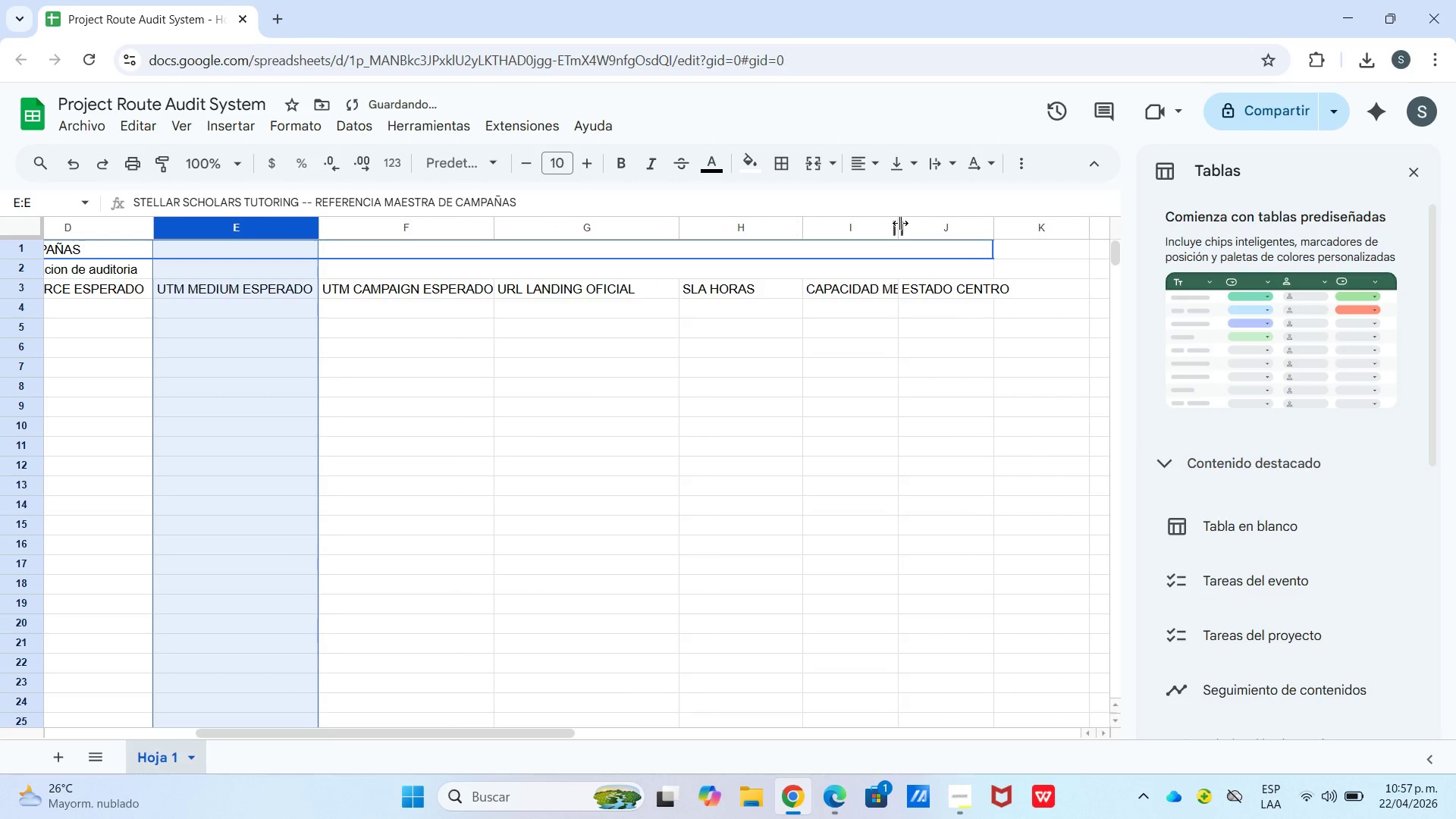 
left_click_drag(start_coordinate=[893, 223], to_coordinate=[926, 223])
 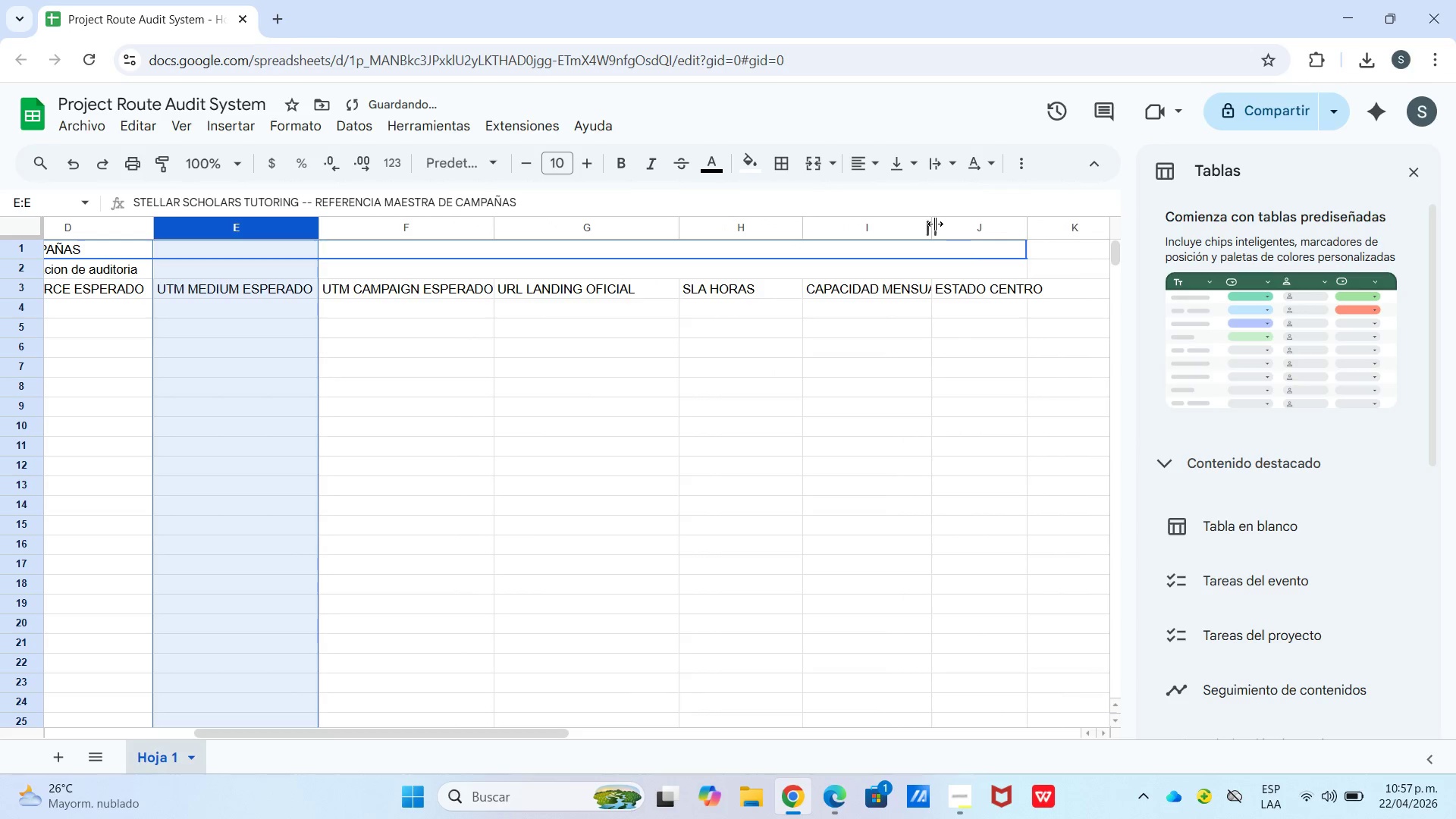 
left_click_drag(start_coordinate=[931, 222], to_coordinate=[985, 224])
 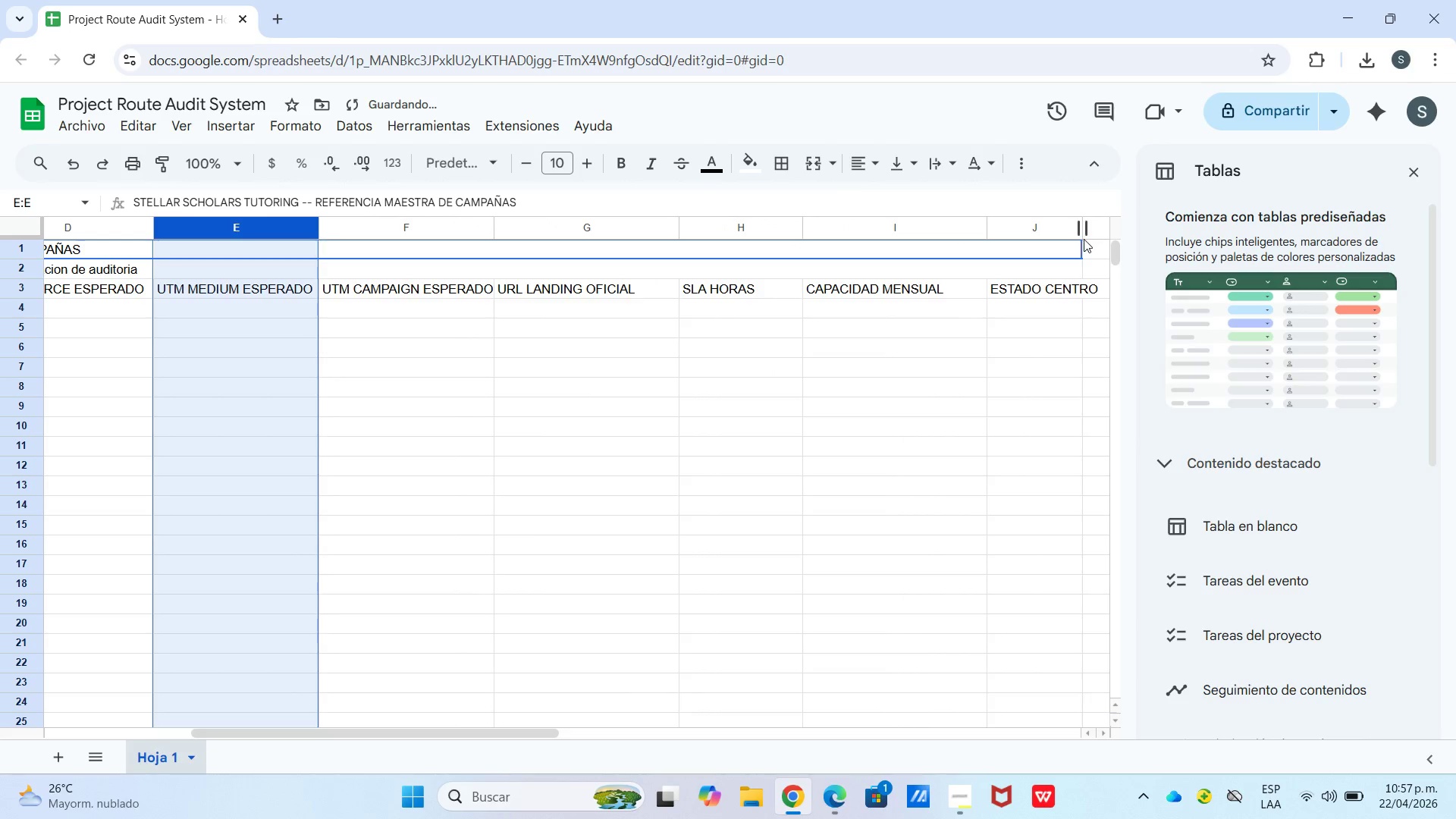 
left_click_drag(start_coordinate=[1079, 221], to_coordinate=[1105, 223])
 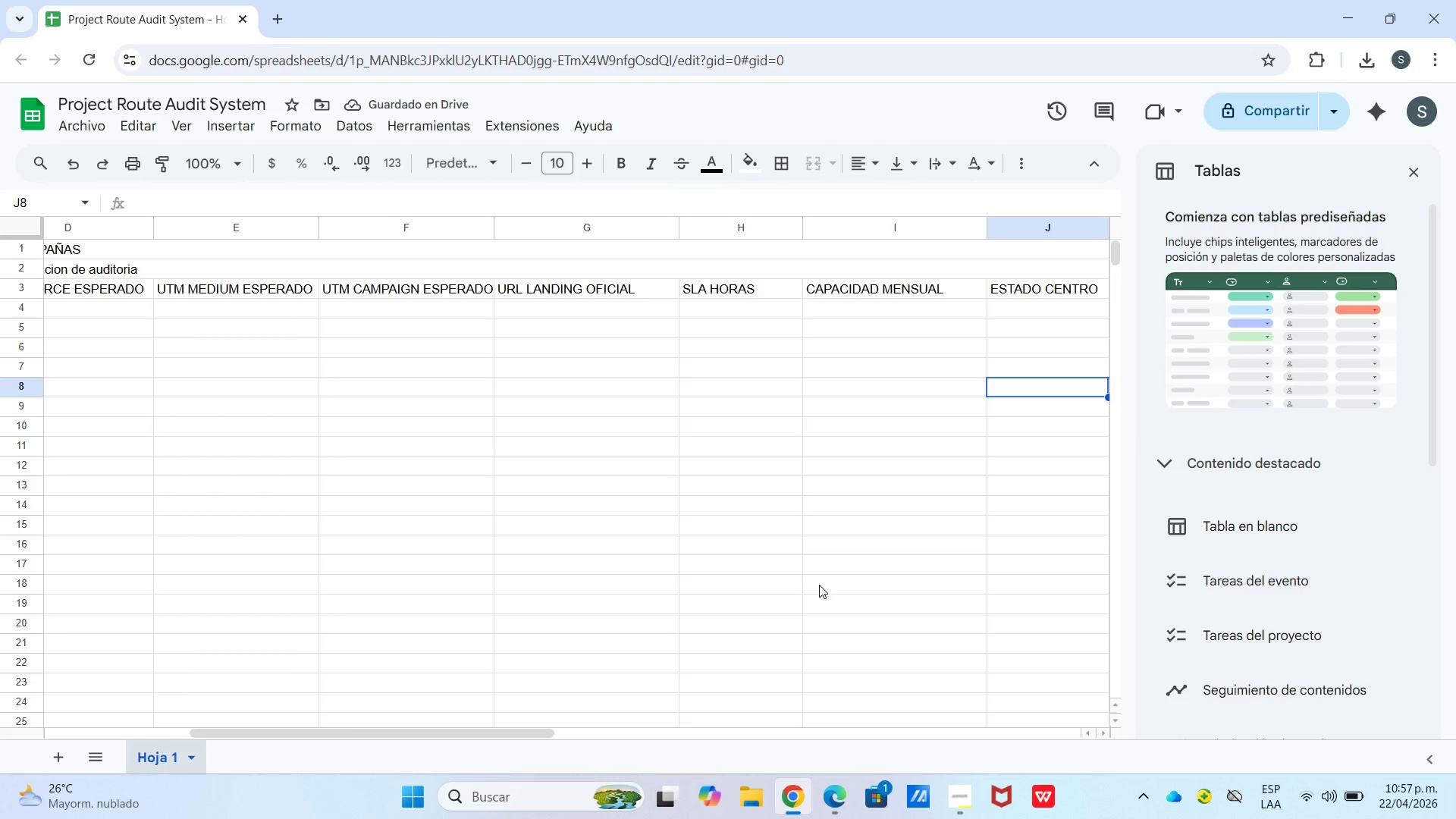 
wait(6.33)
 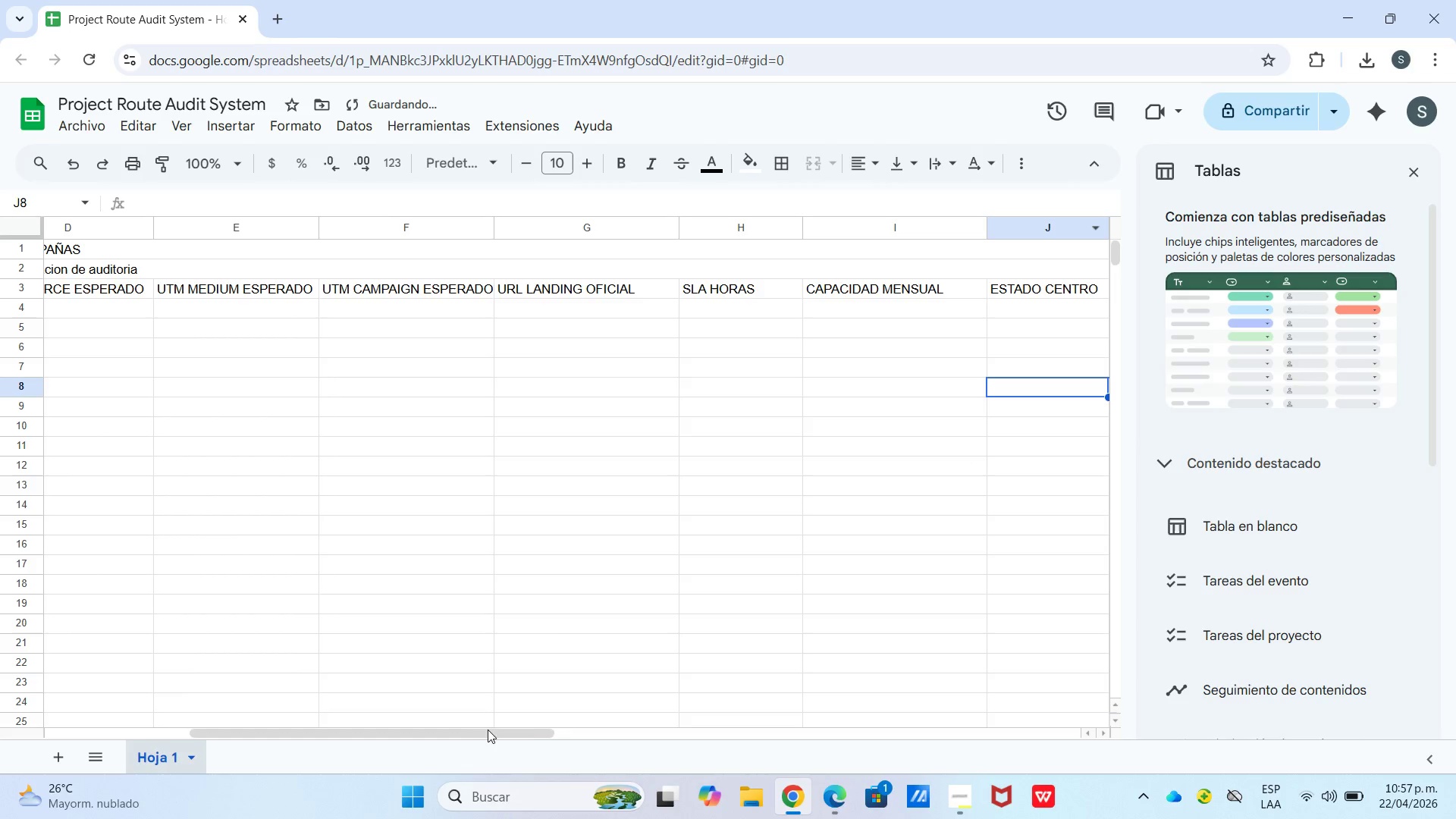 
left_click_drag(start_coordinate=[527, 728], to_coordinate=[293, 750])
 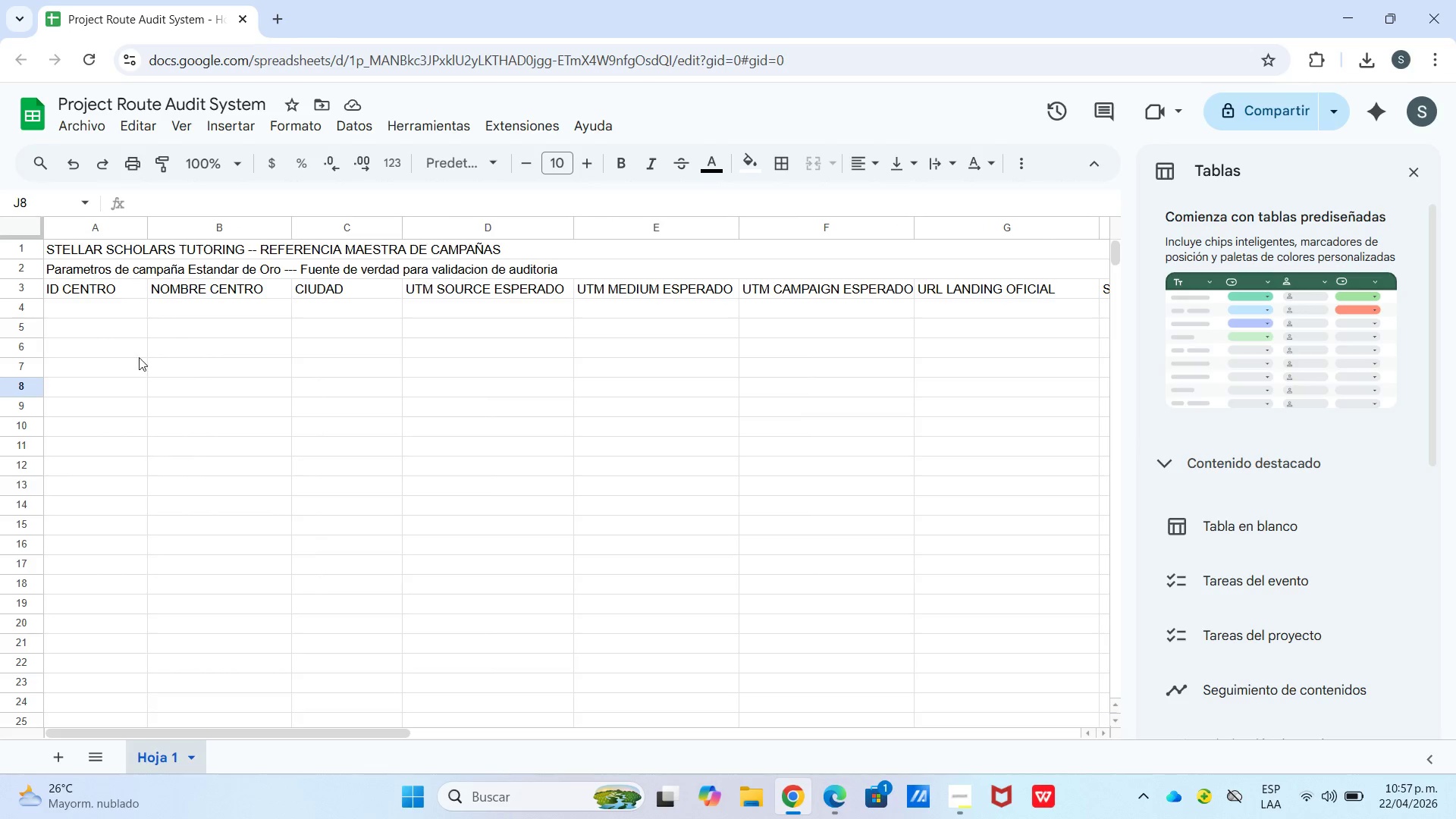 
left_click([59, 301])
 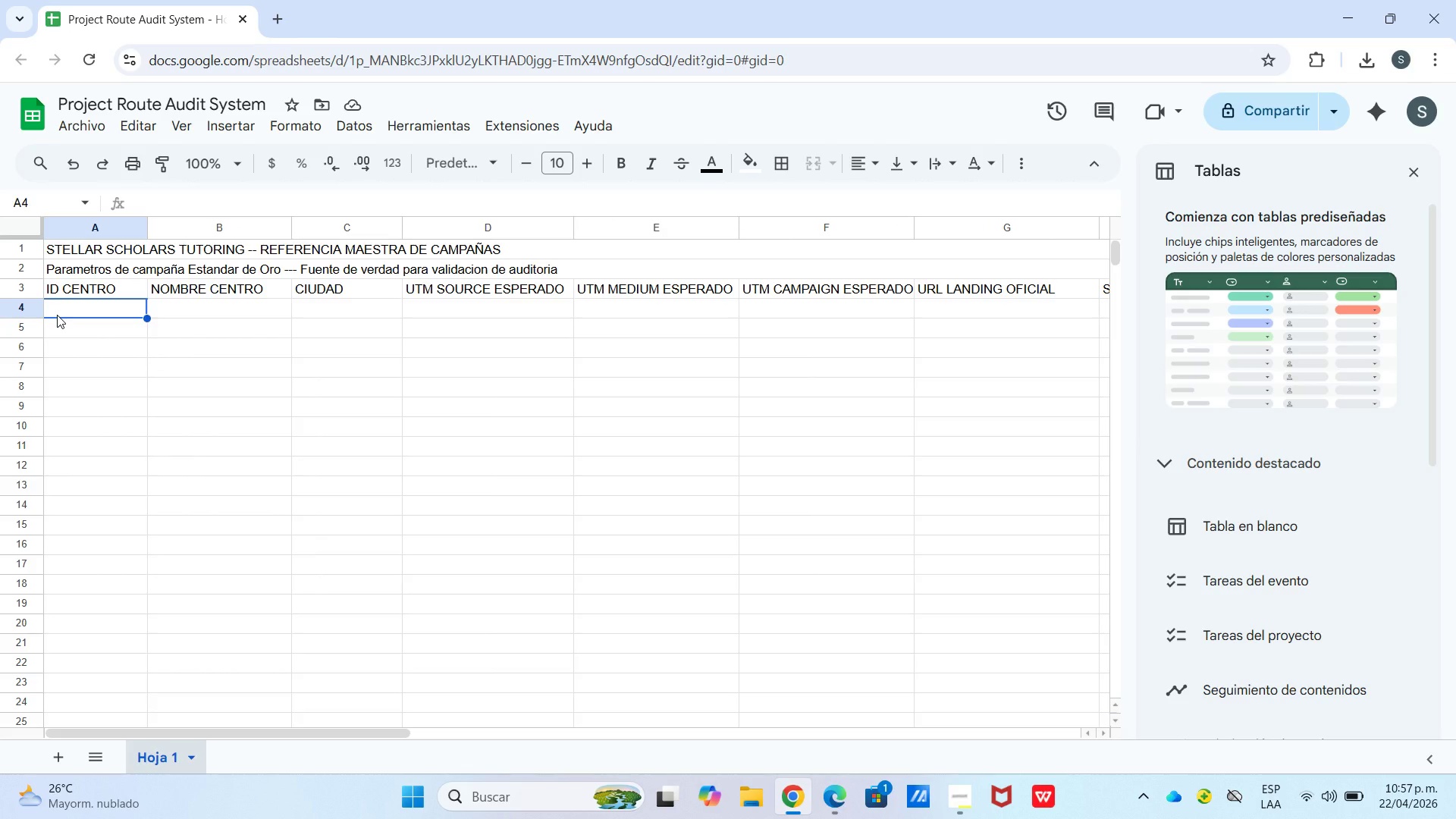 
type(CR)
key(Backspace)
type(TR-001)
 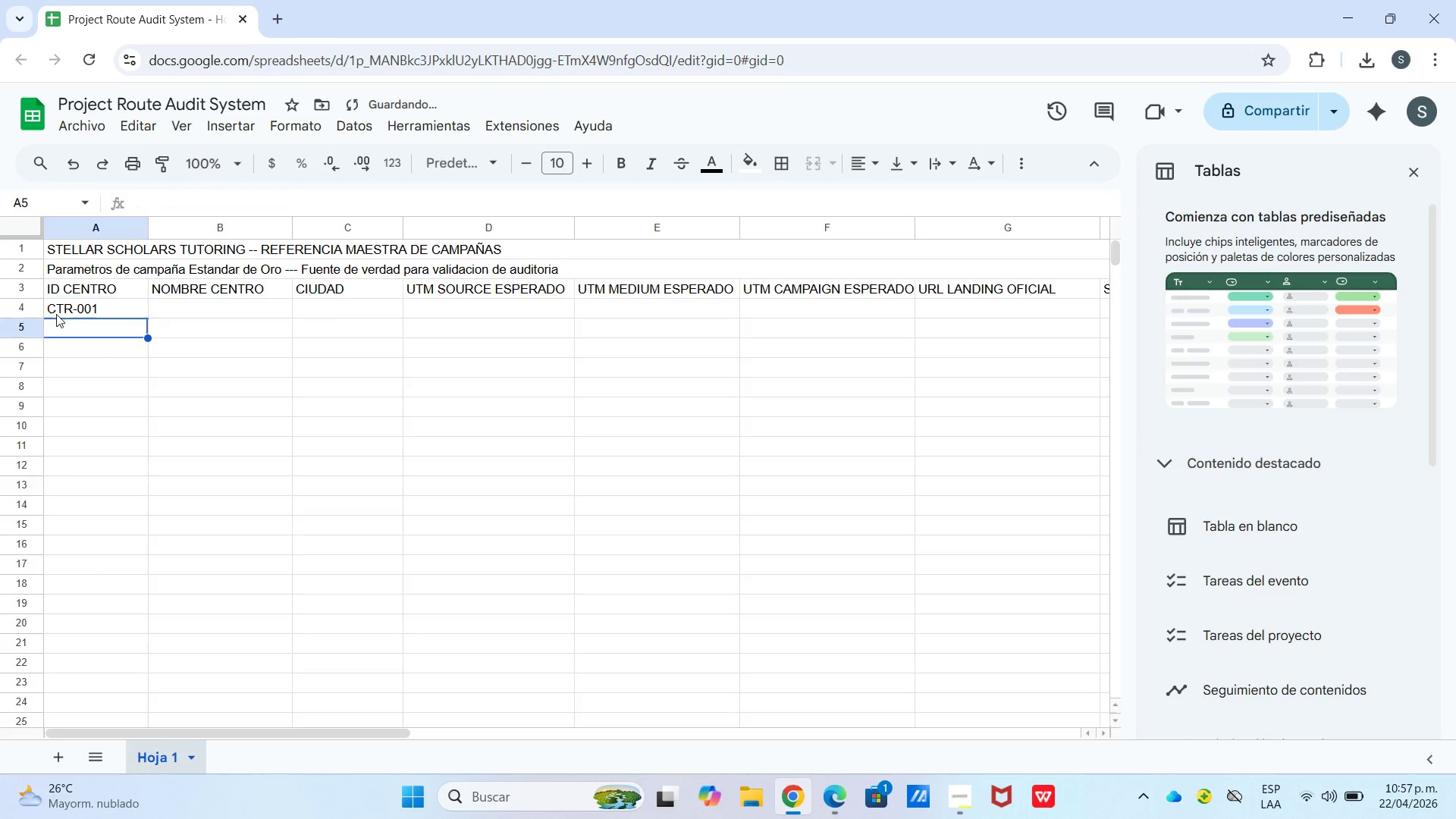 
key(Enter)
 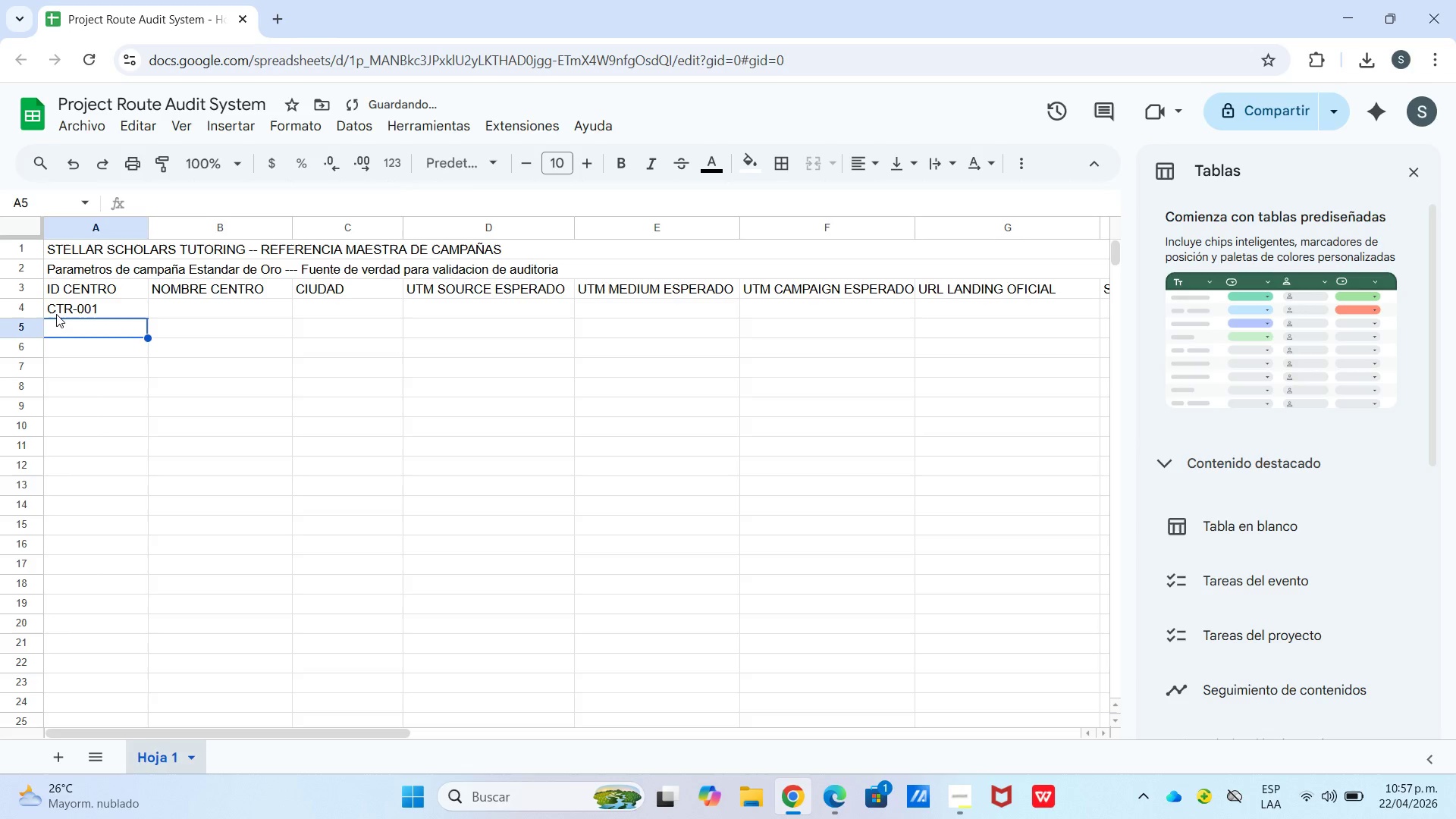 
type(CTR-002)
 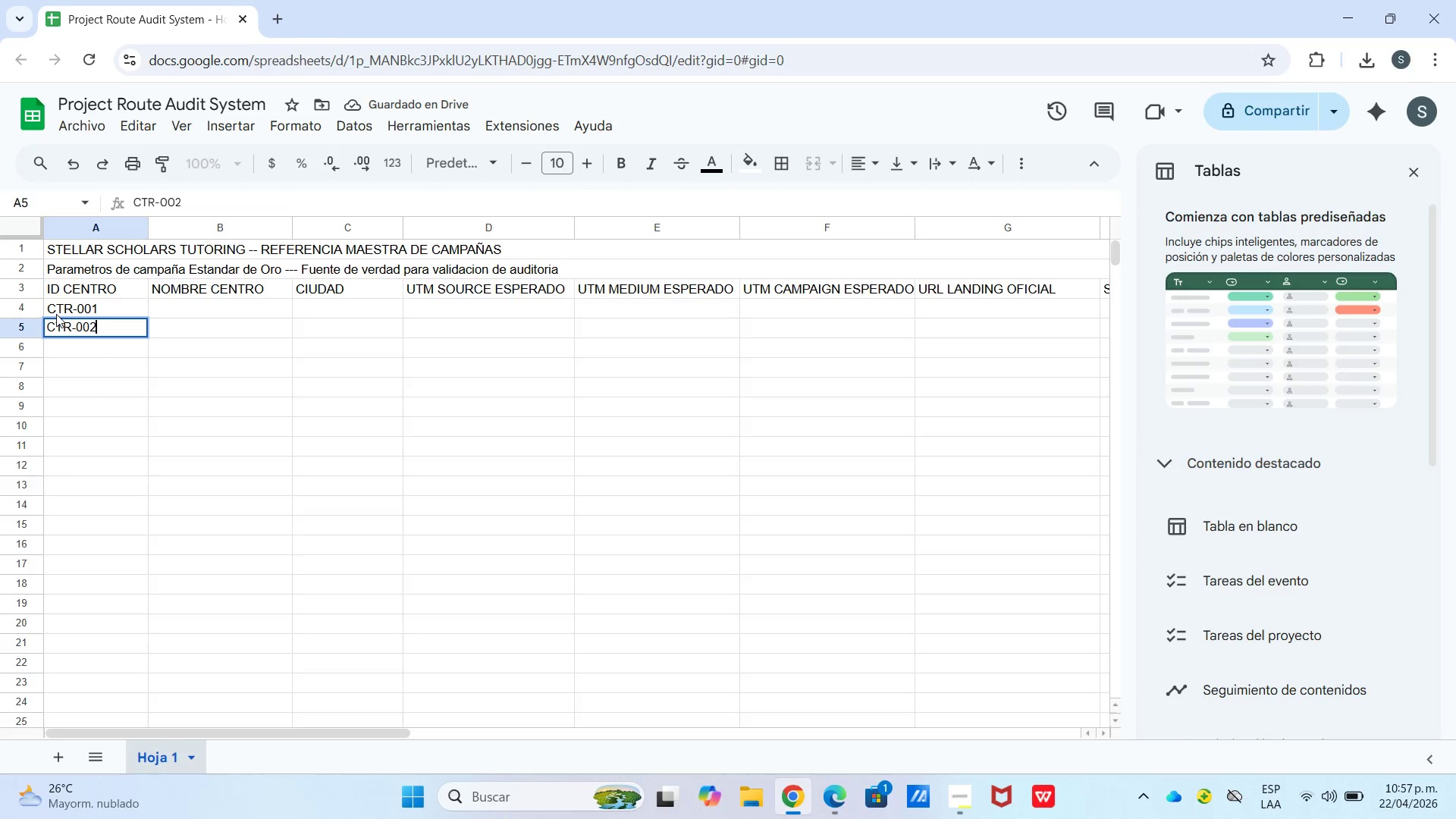 
key(Enter)
 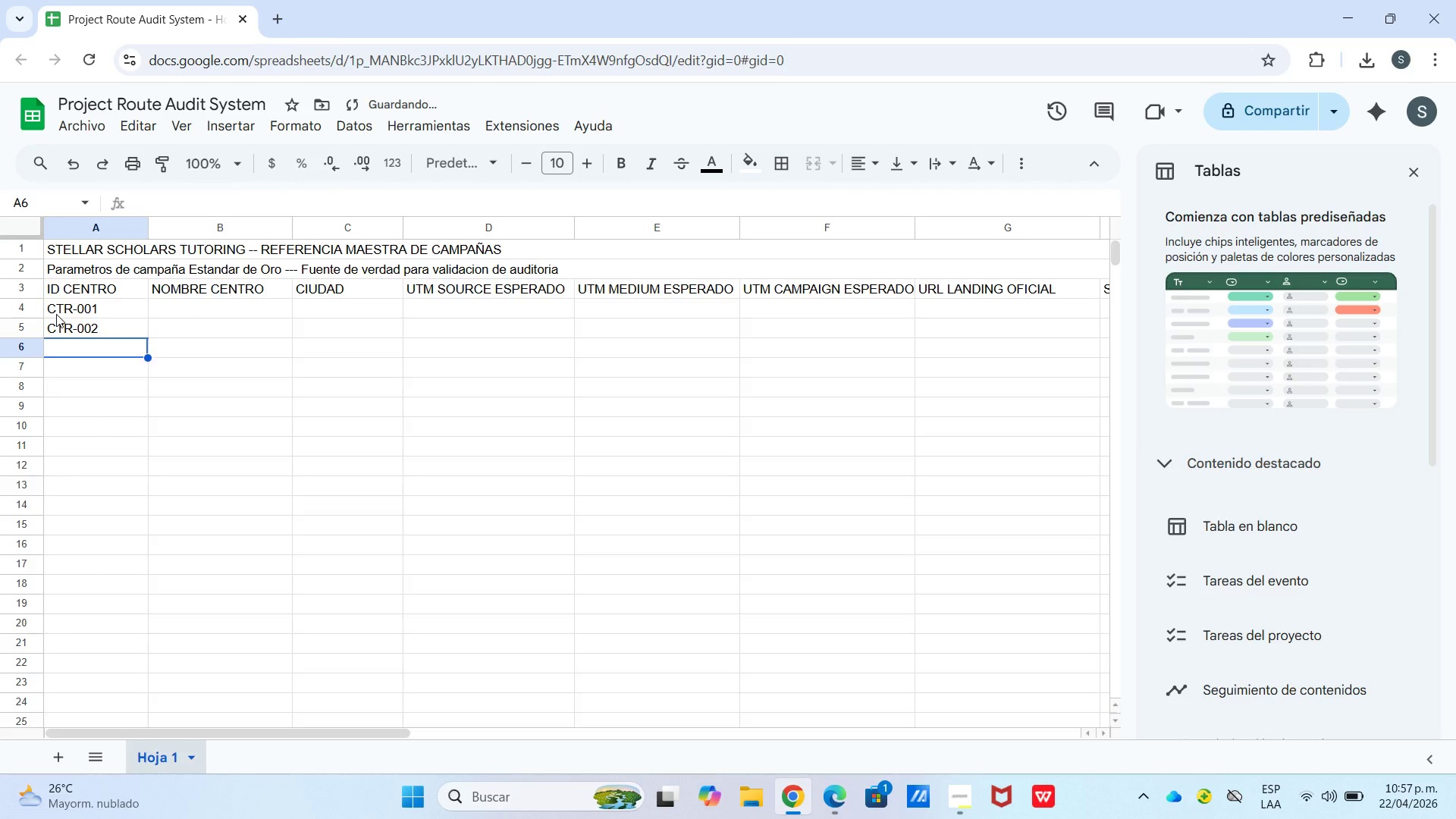 
type(CTR-003)
 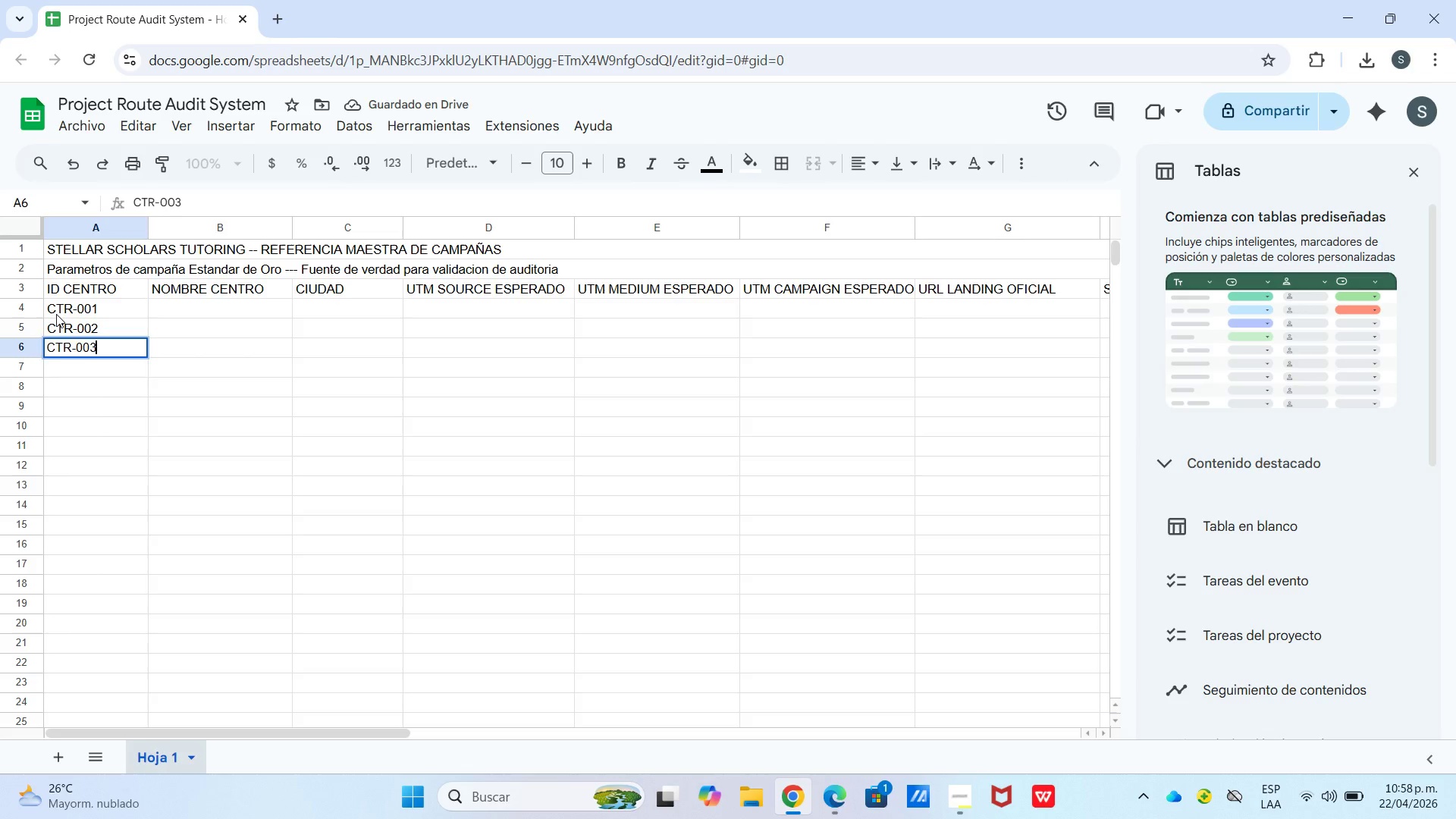 
key(Enter)
 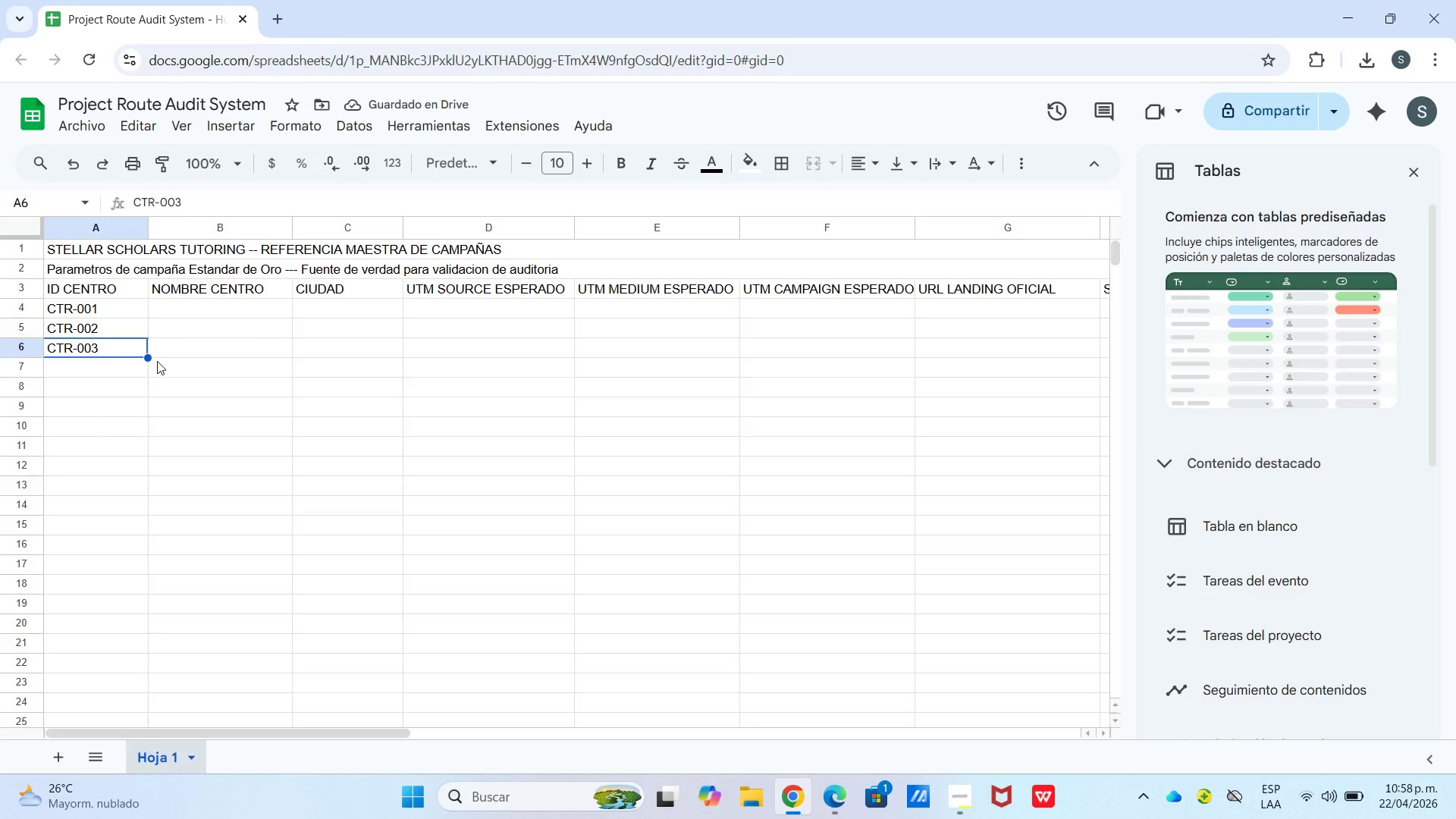 
left_click_drag(start_coordinate=[149, 356], to_coordinate=[89, 682])
 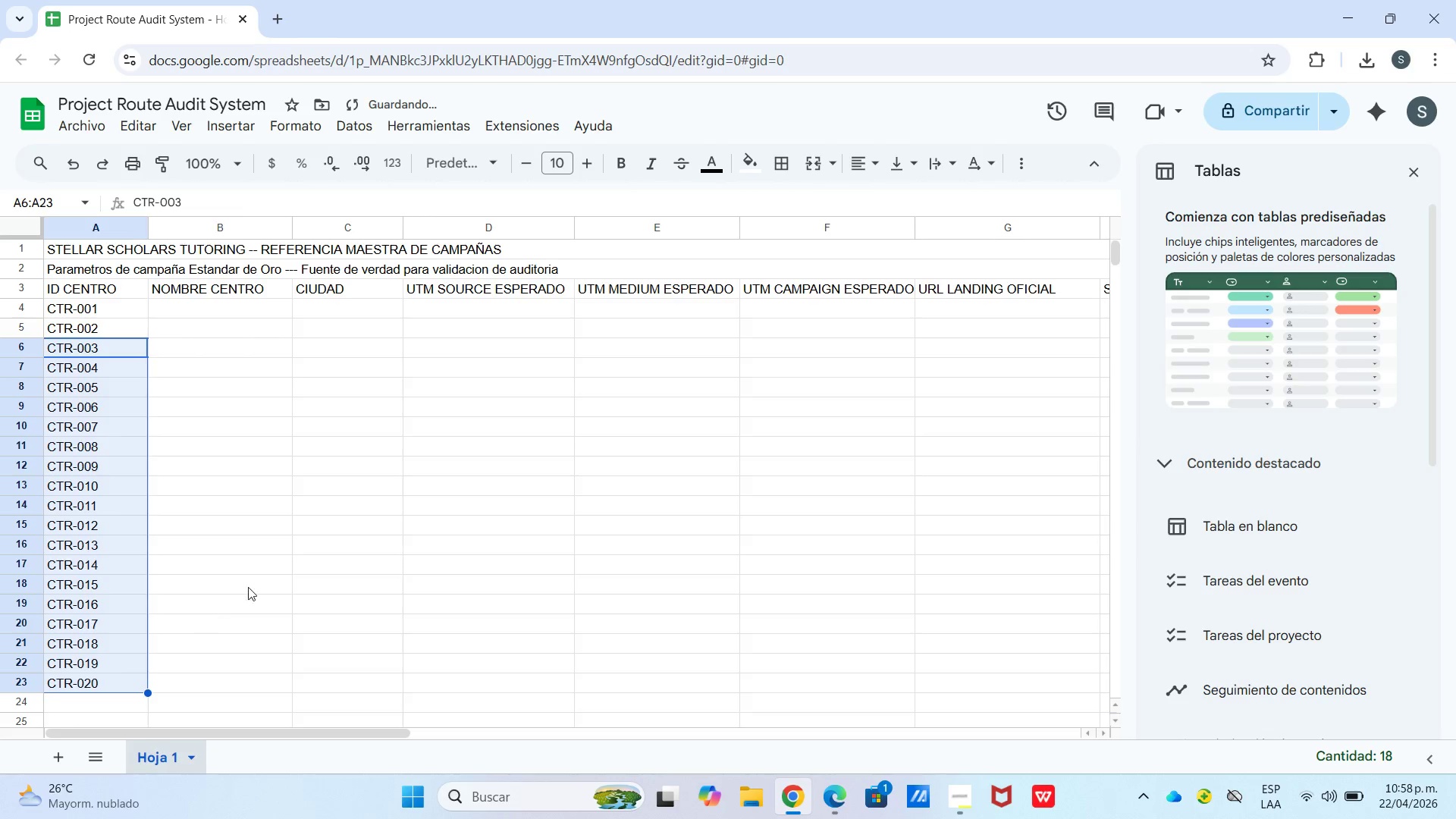 
left_click([254, 583])
 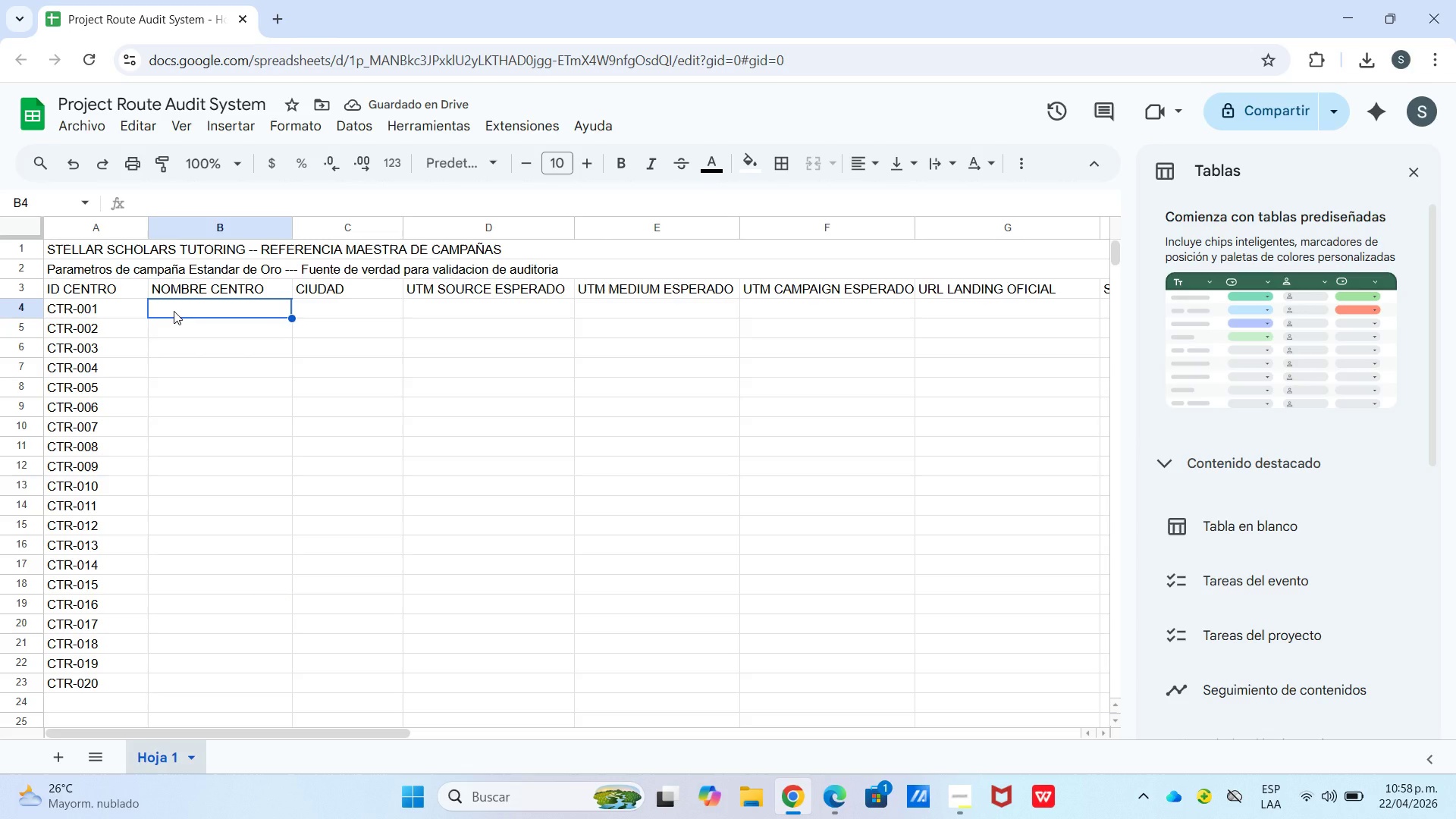 
type(North)
 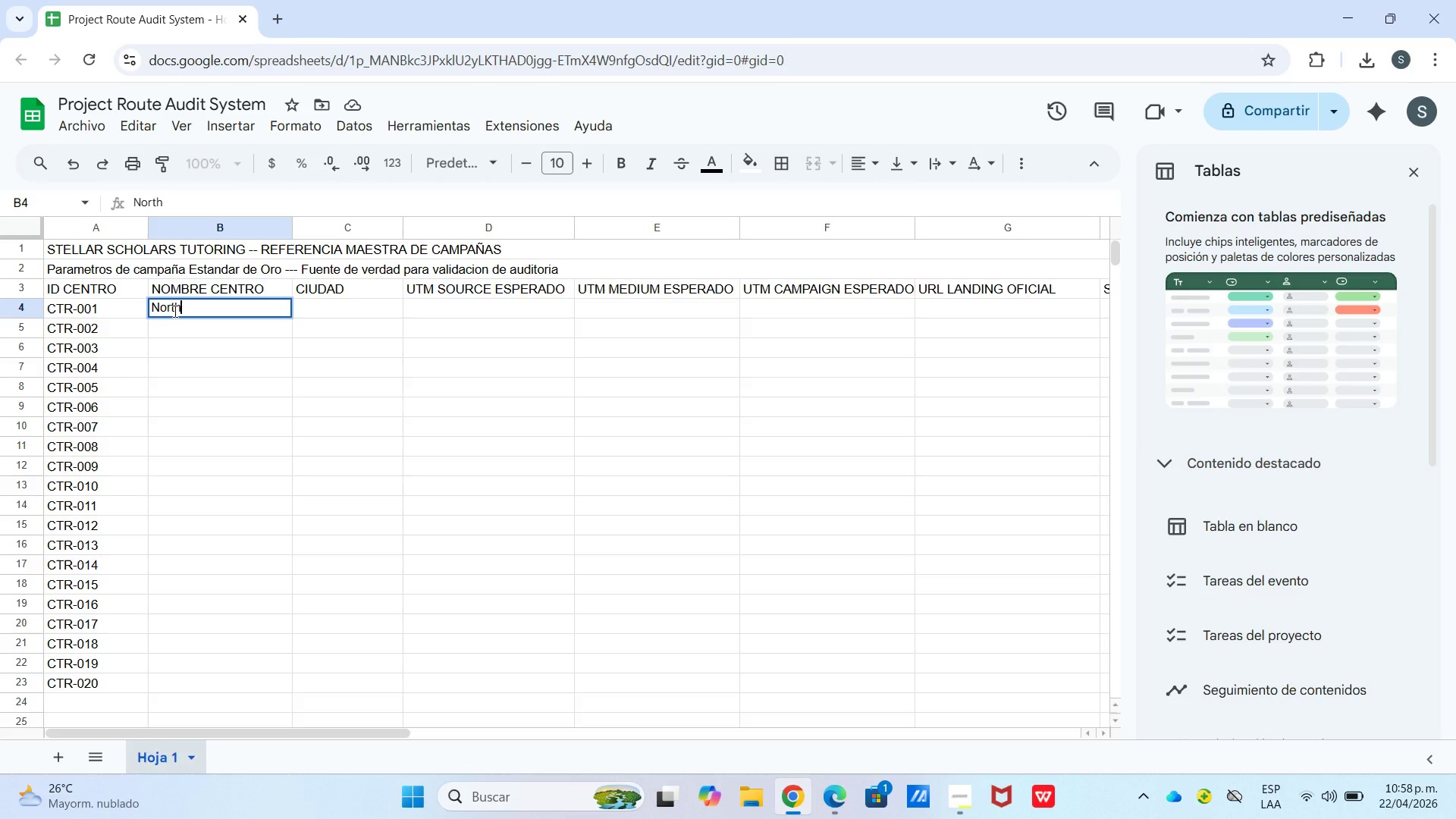 
type( Star Math Hub)
 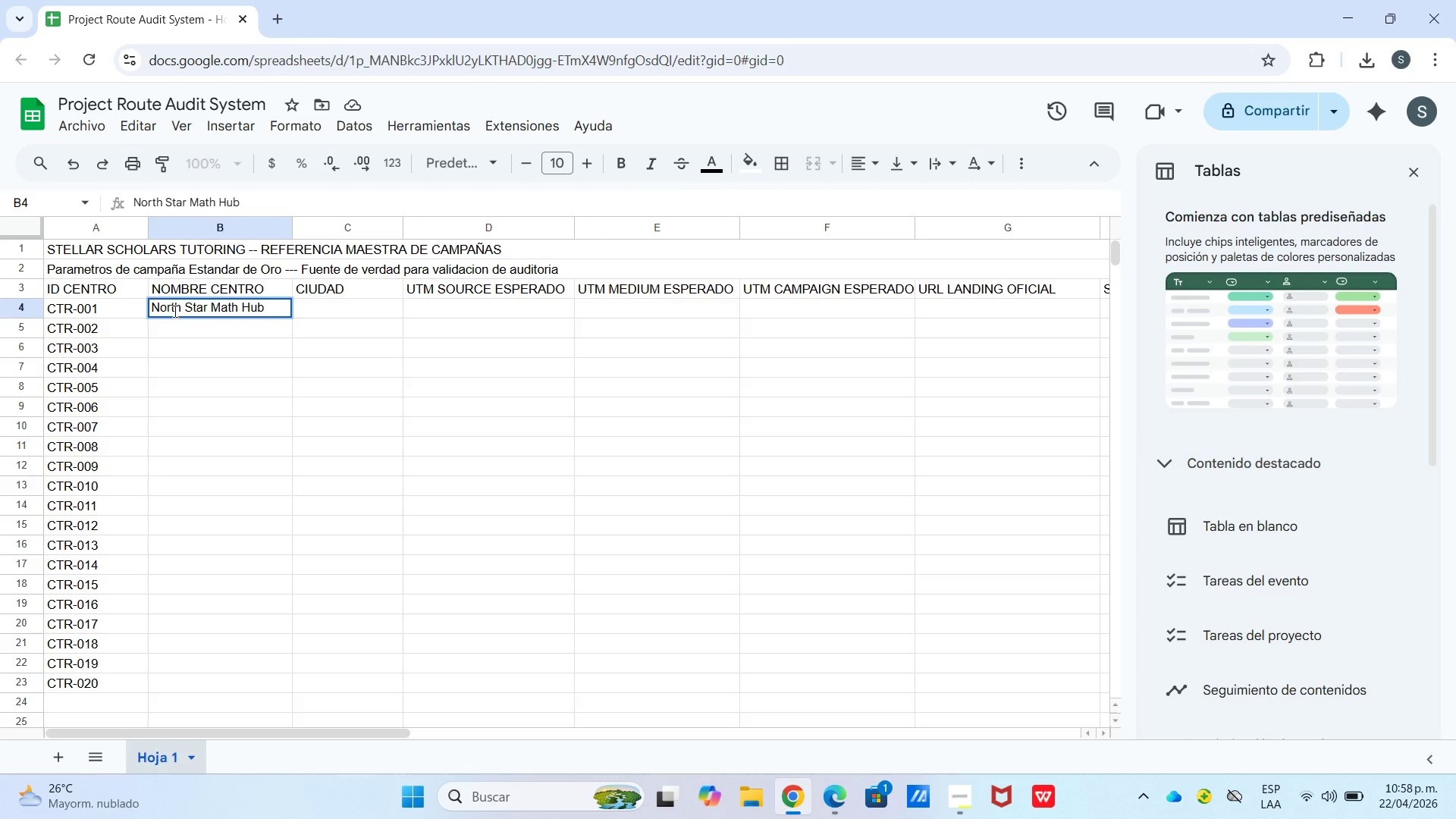 
key(Enter)
 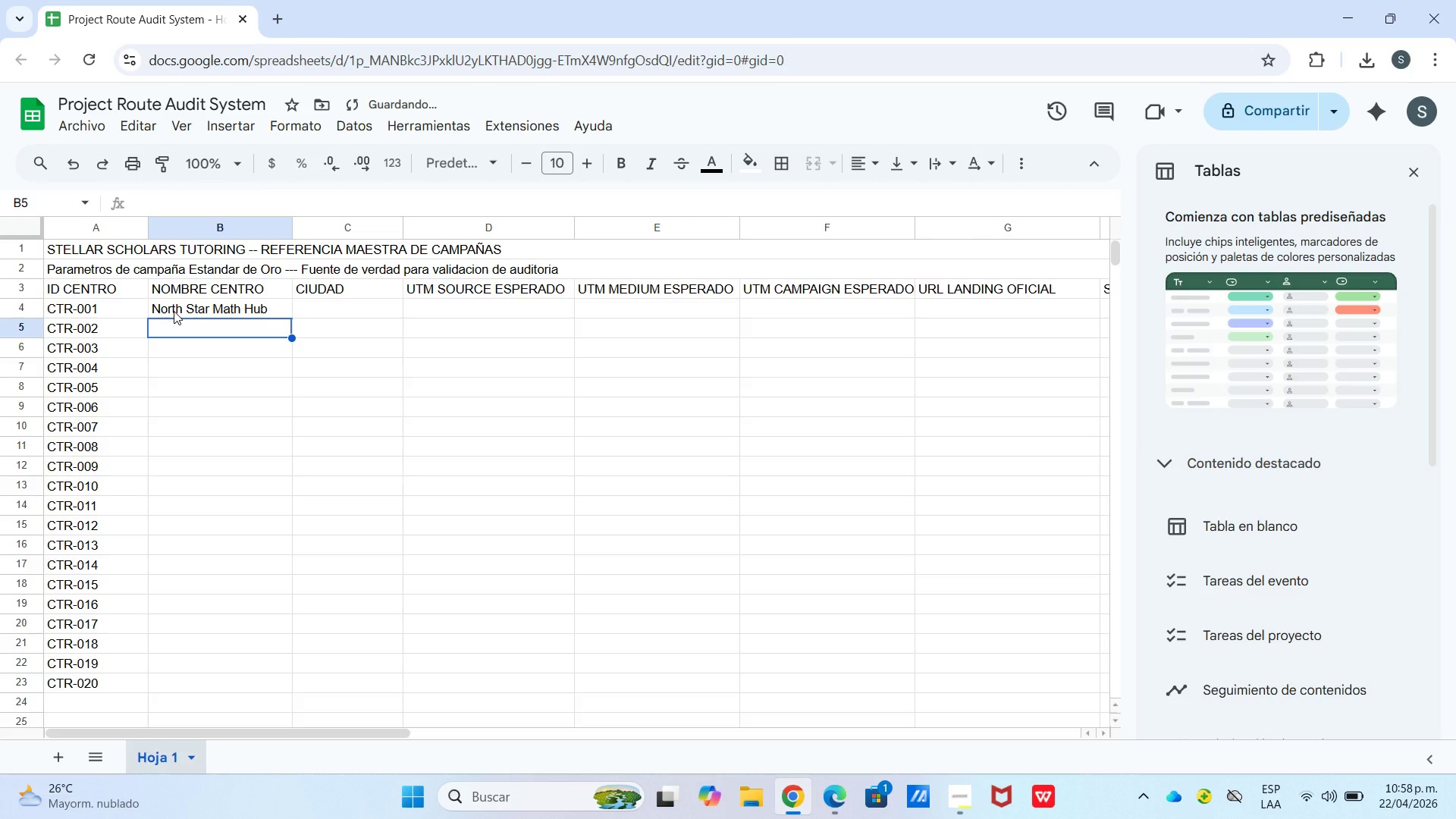 
type(Coding Pioneers Center)
 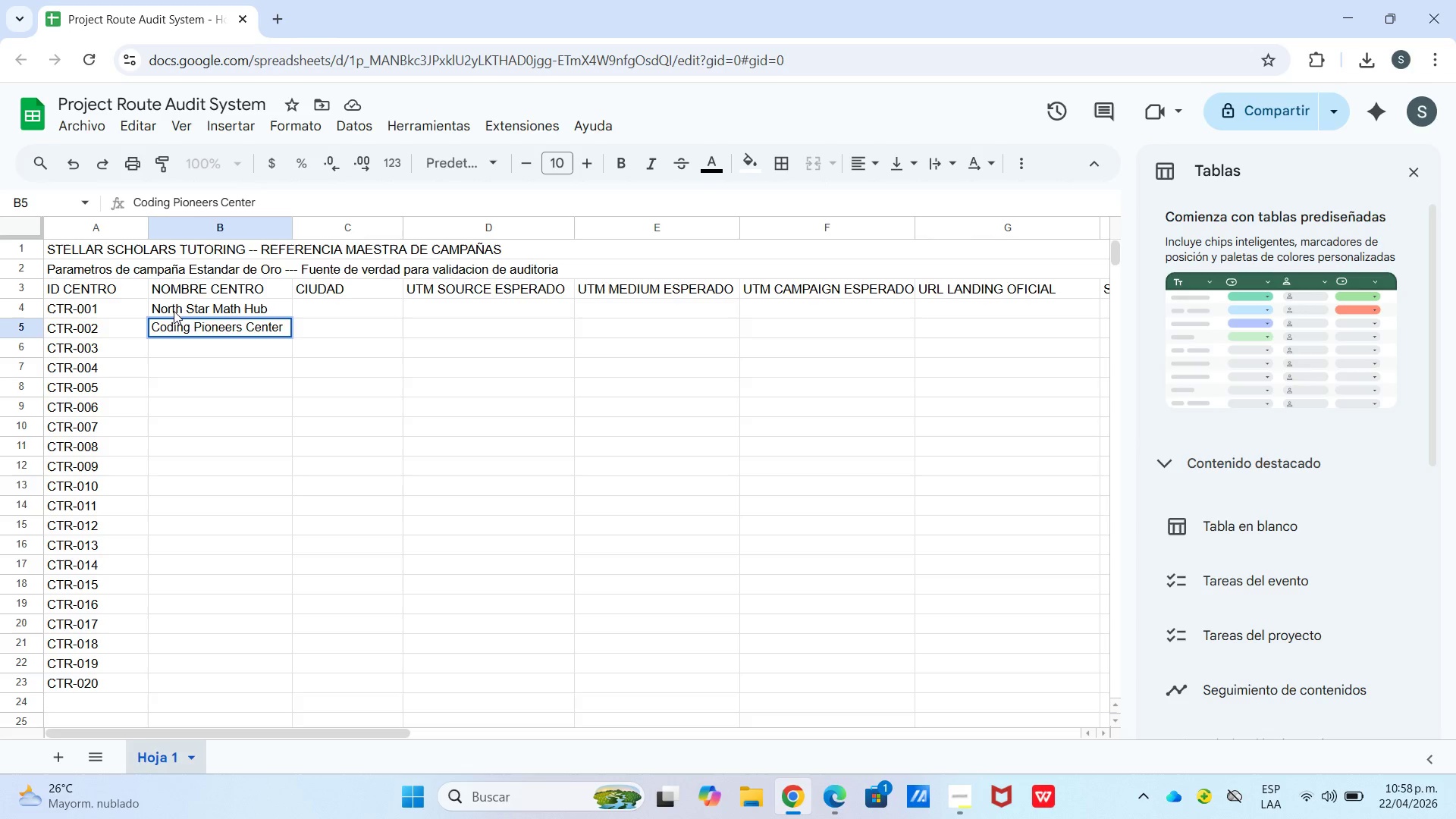 
key(Enter)
 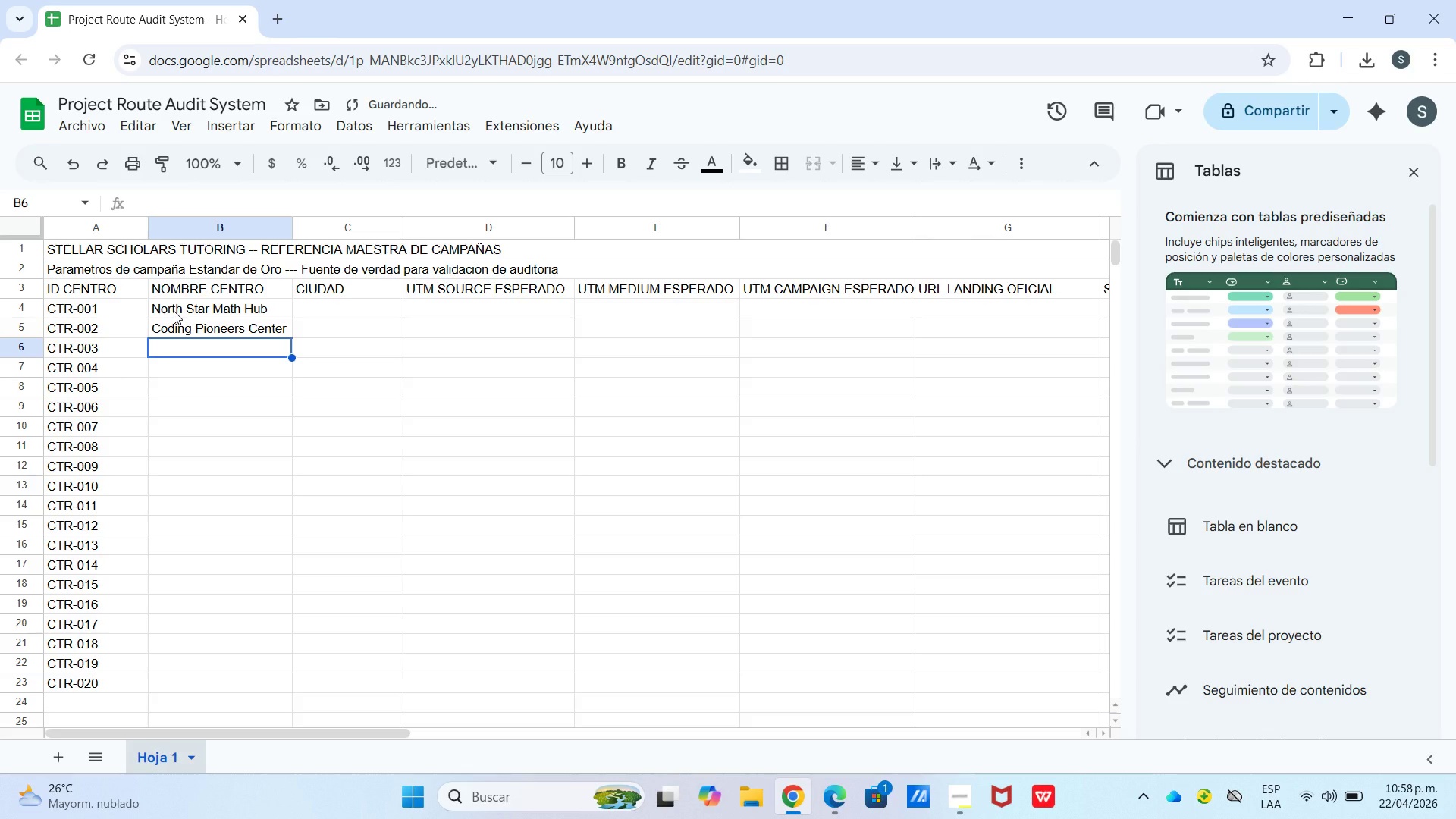 
type(Algebra Mastery Studio)
 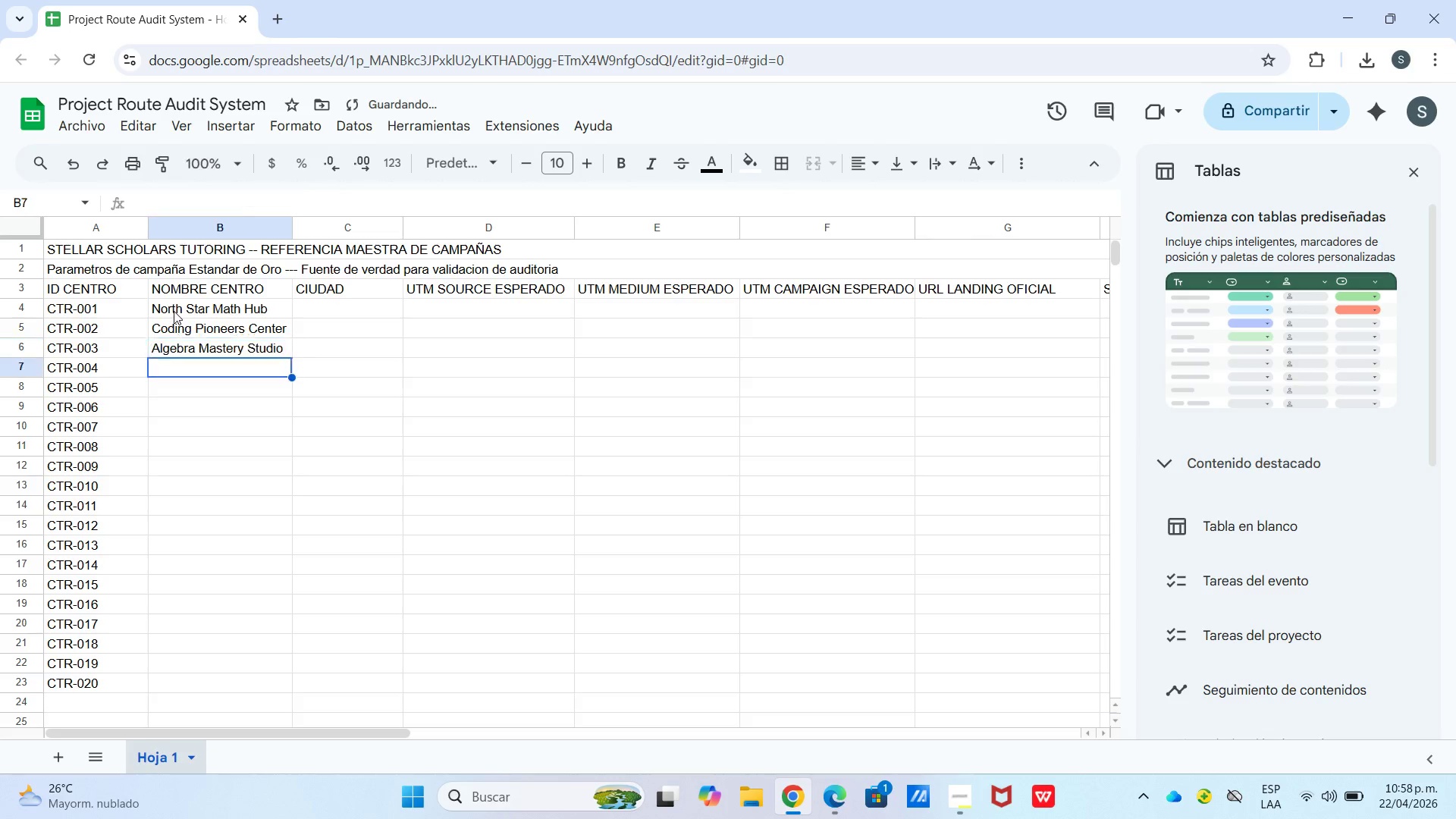 
 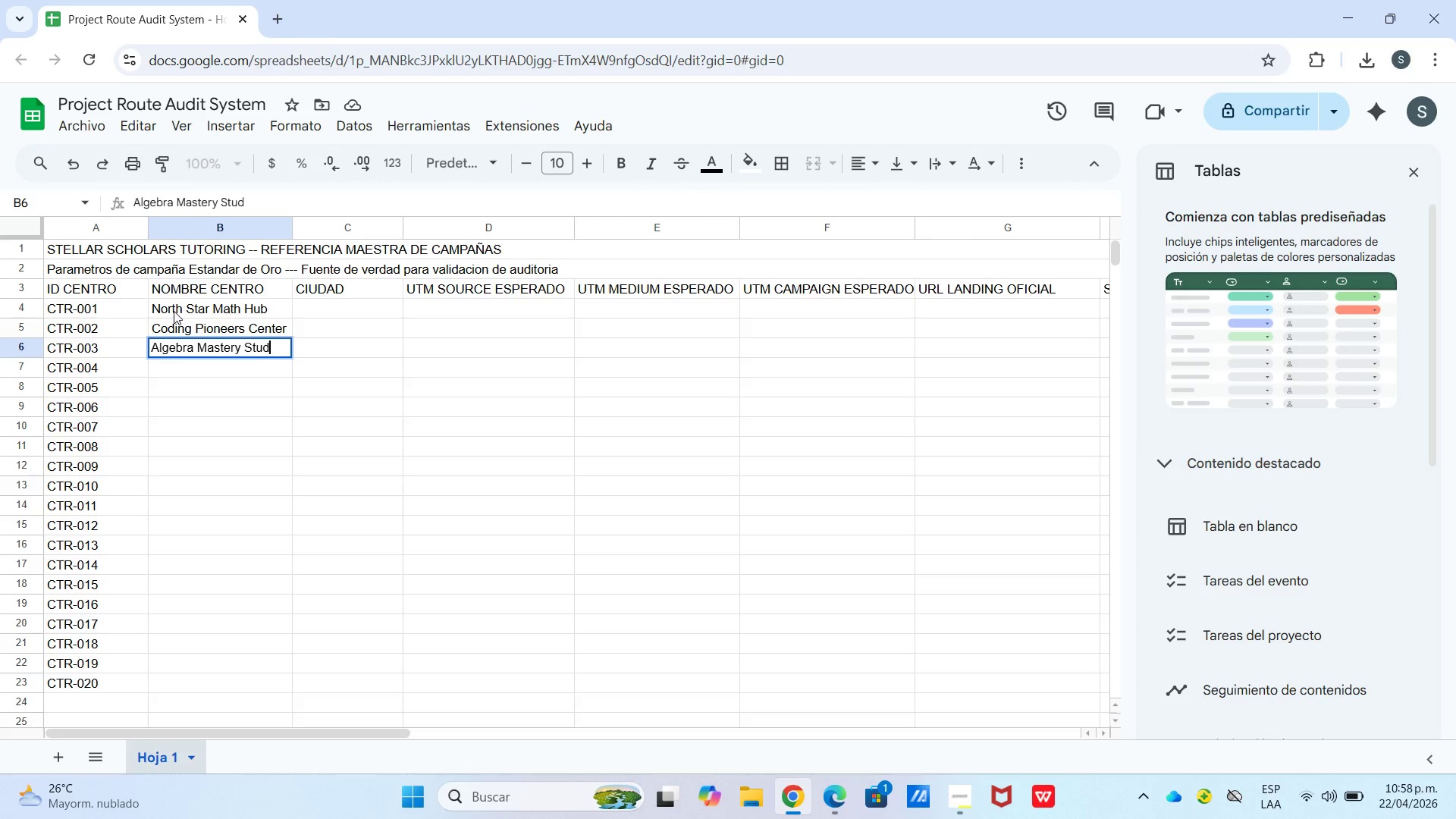 
key(Enter)
 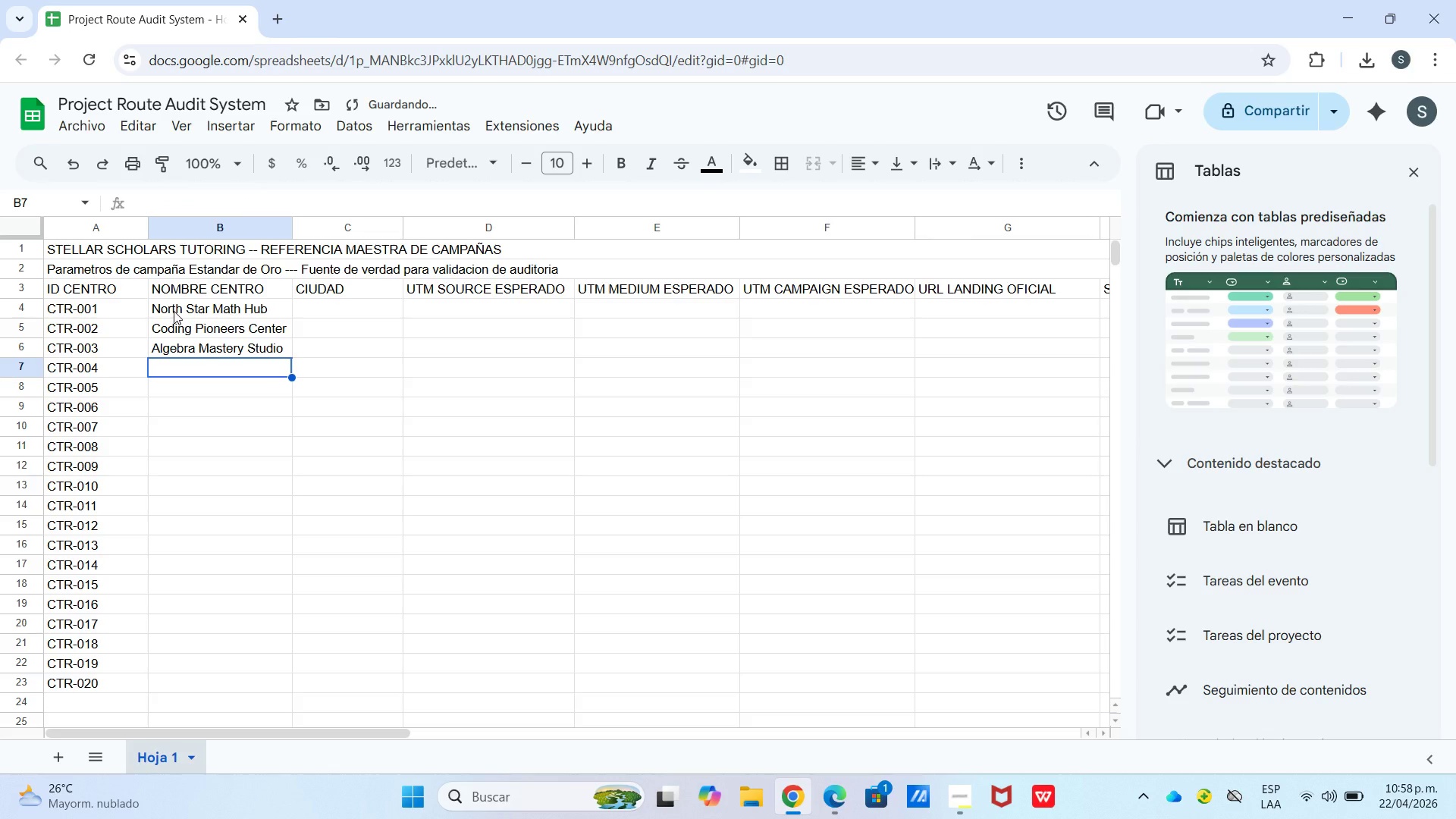 
type(Digital Minds Academy)
 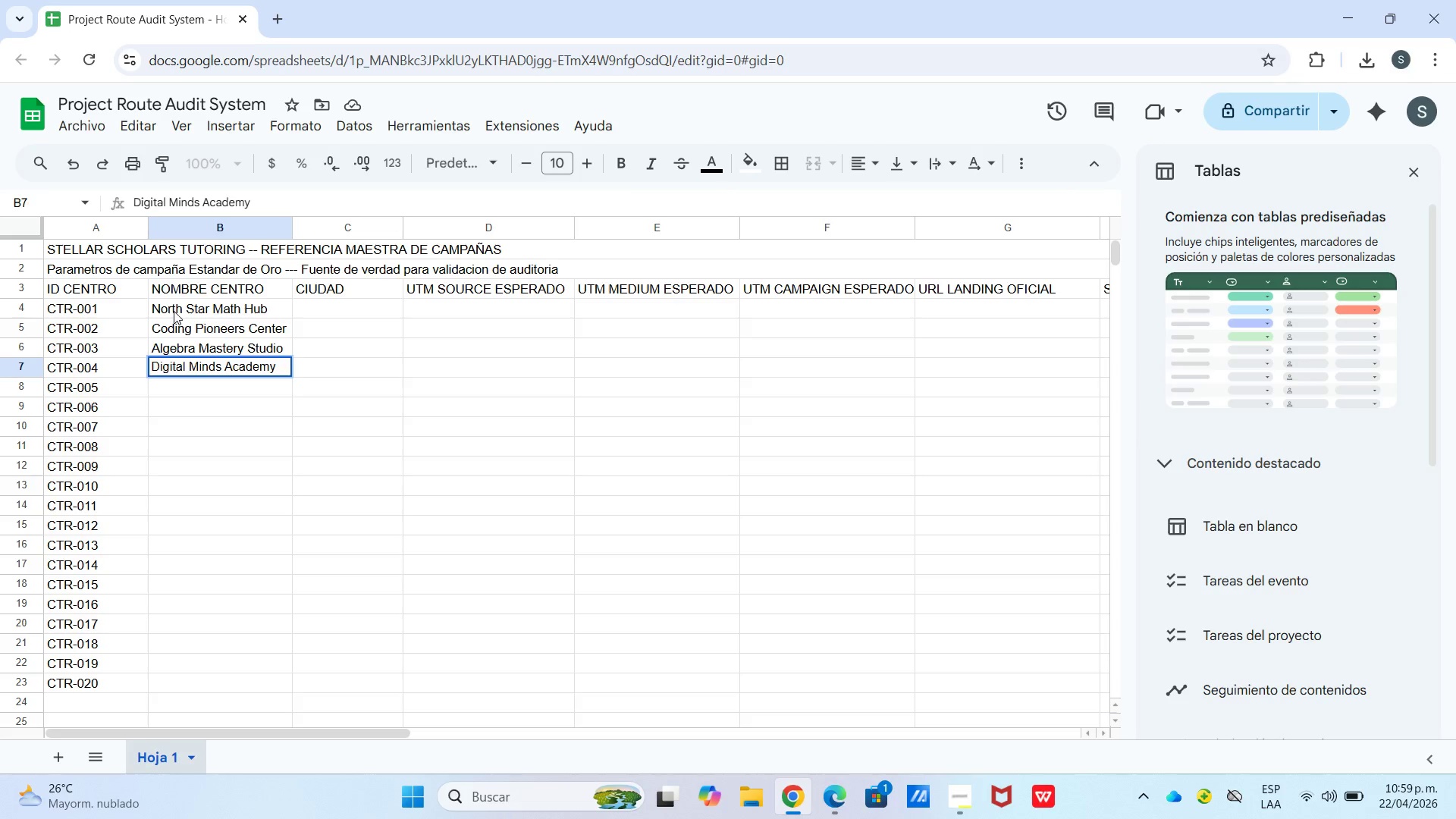 
key(Enter)
 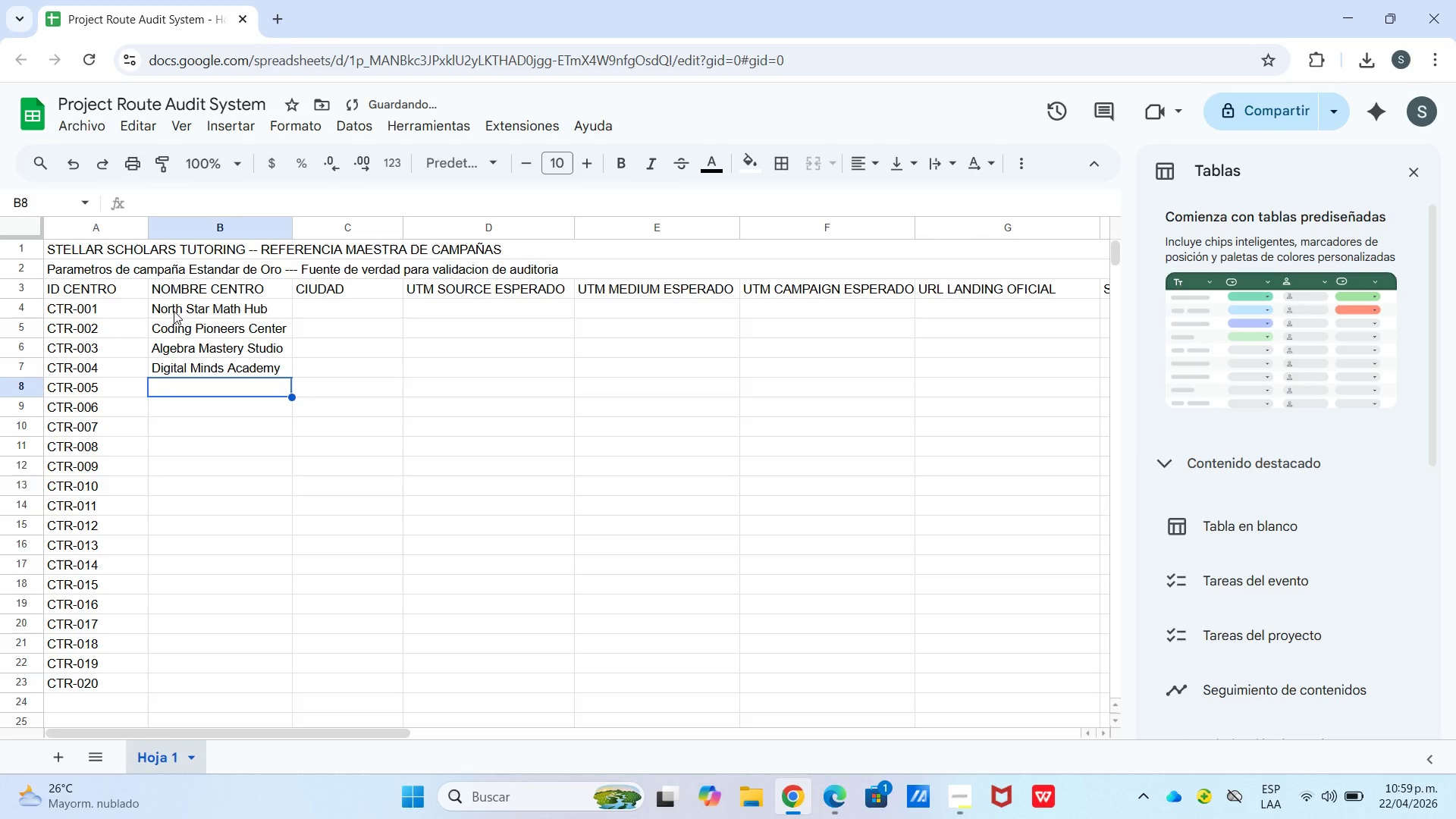 
type(STEM Excellence Hub)
 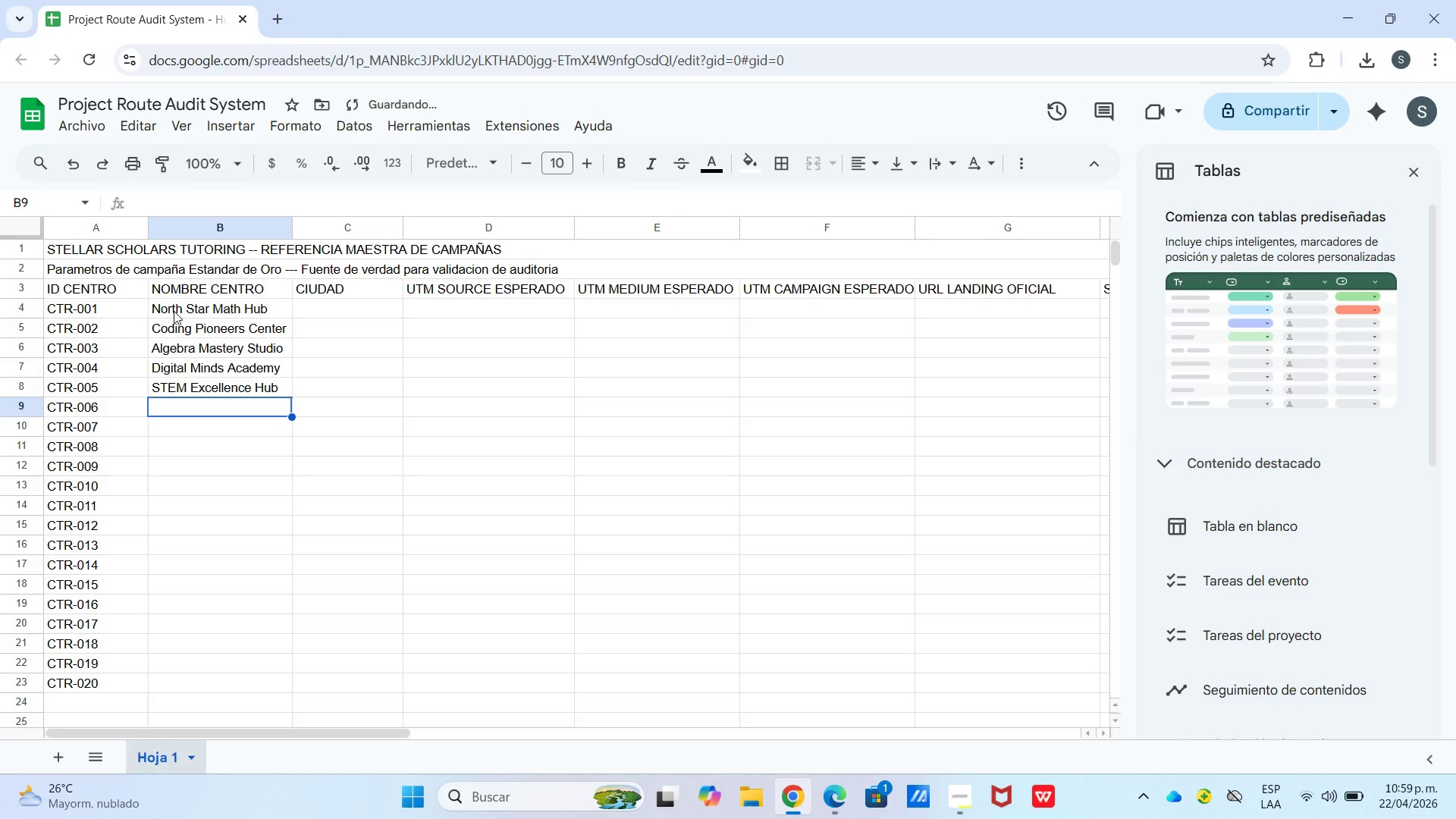 
 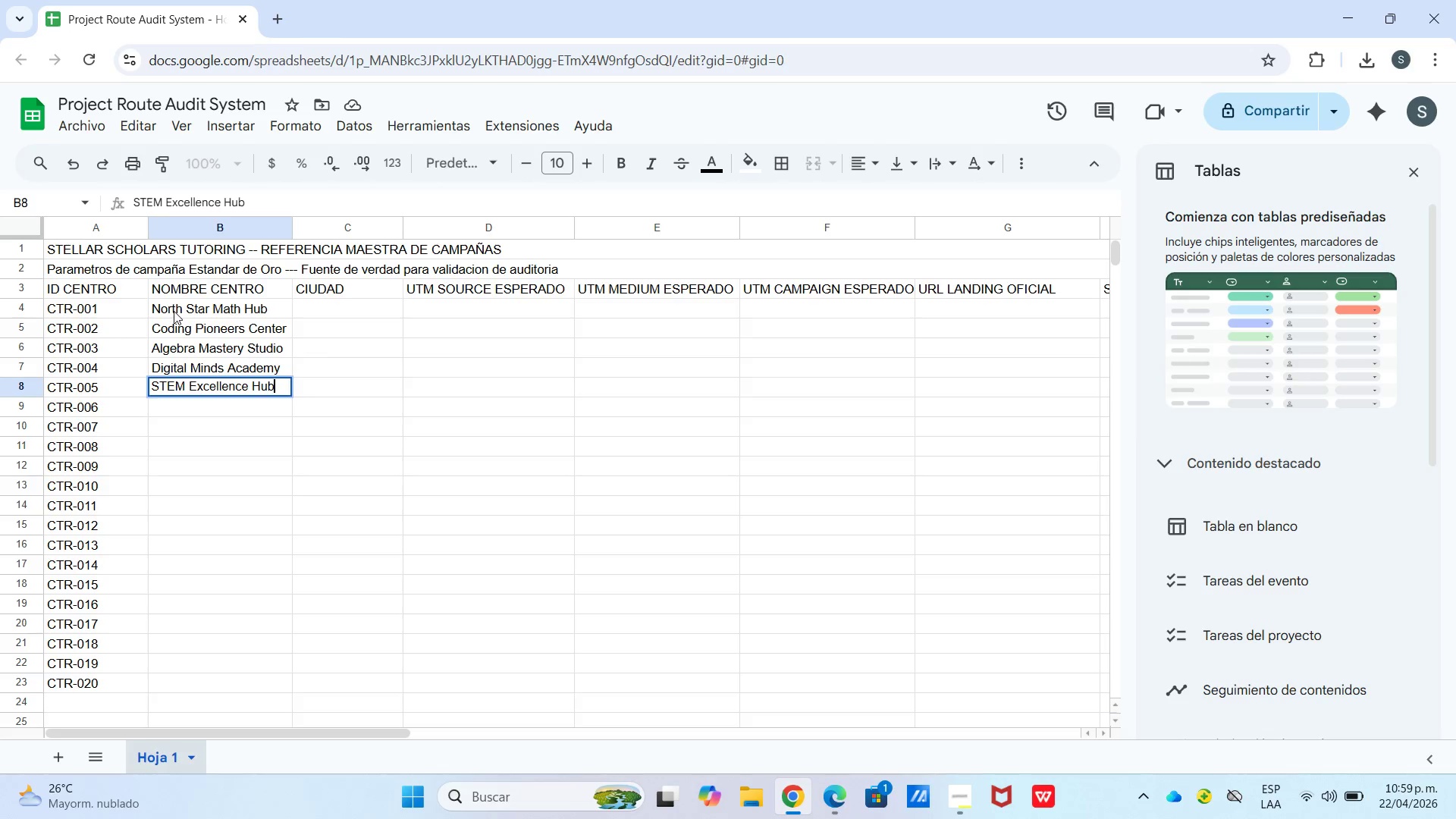 
key(Enter)
 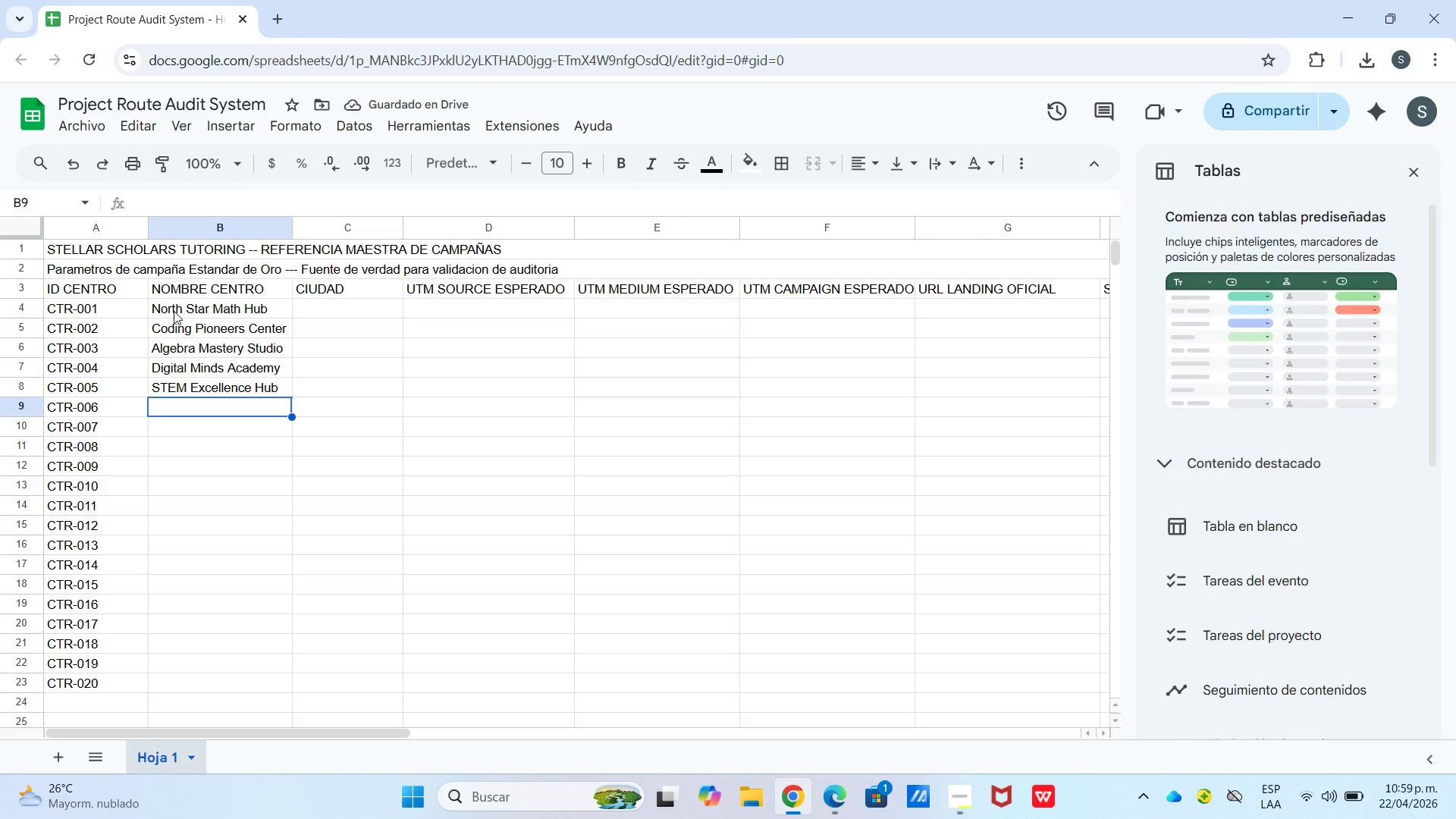 
type(QU)
key(Backspace)
type(uantum Math Center)
 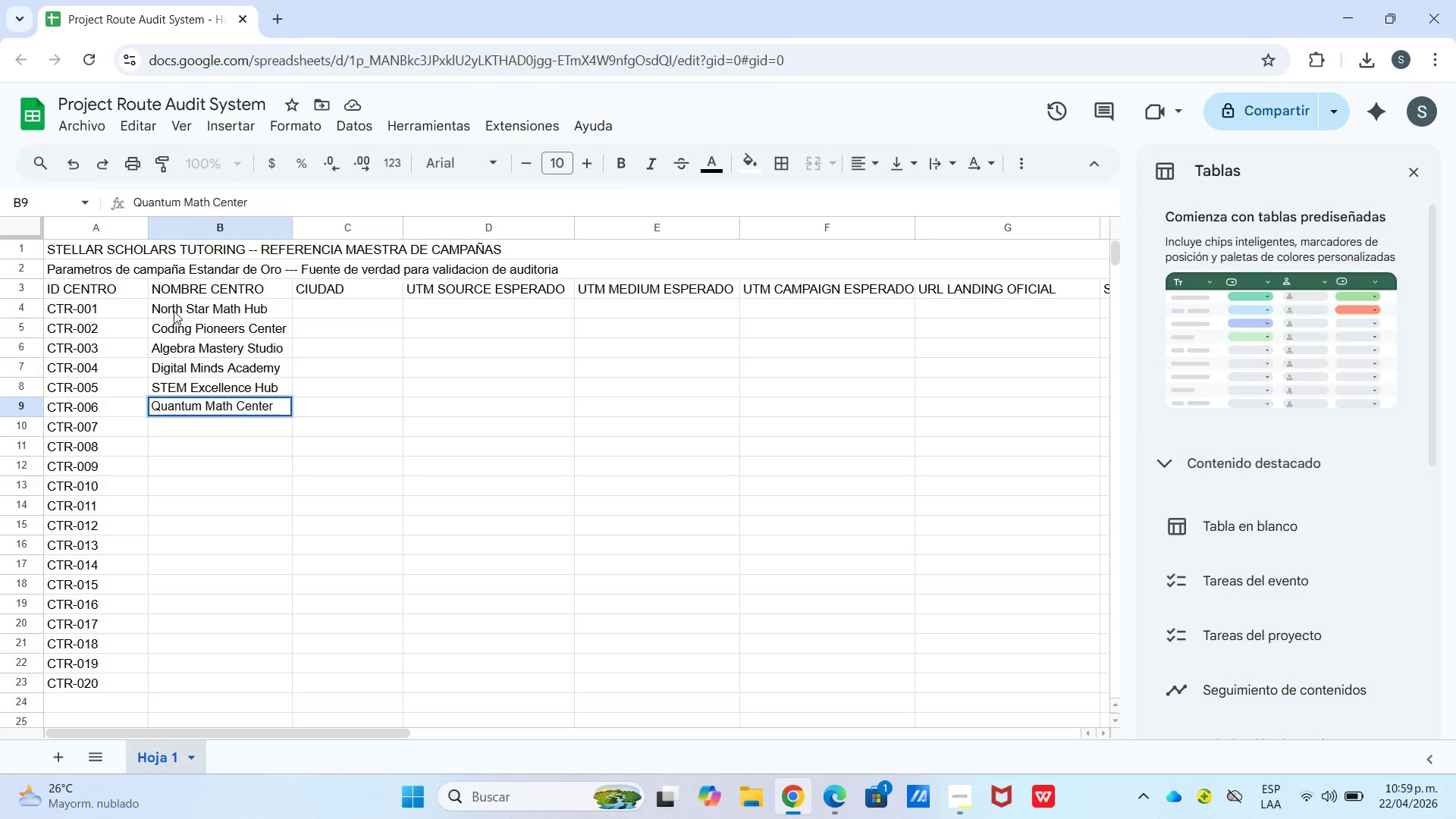 
key(Enter)
 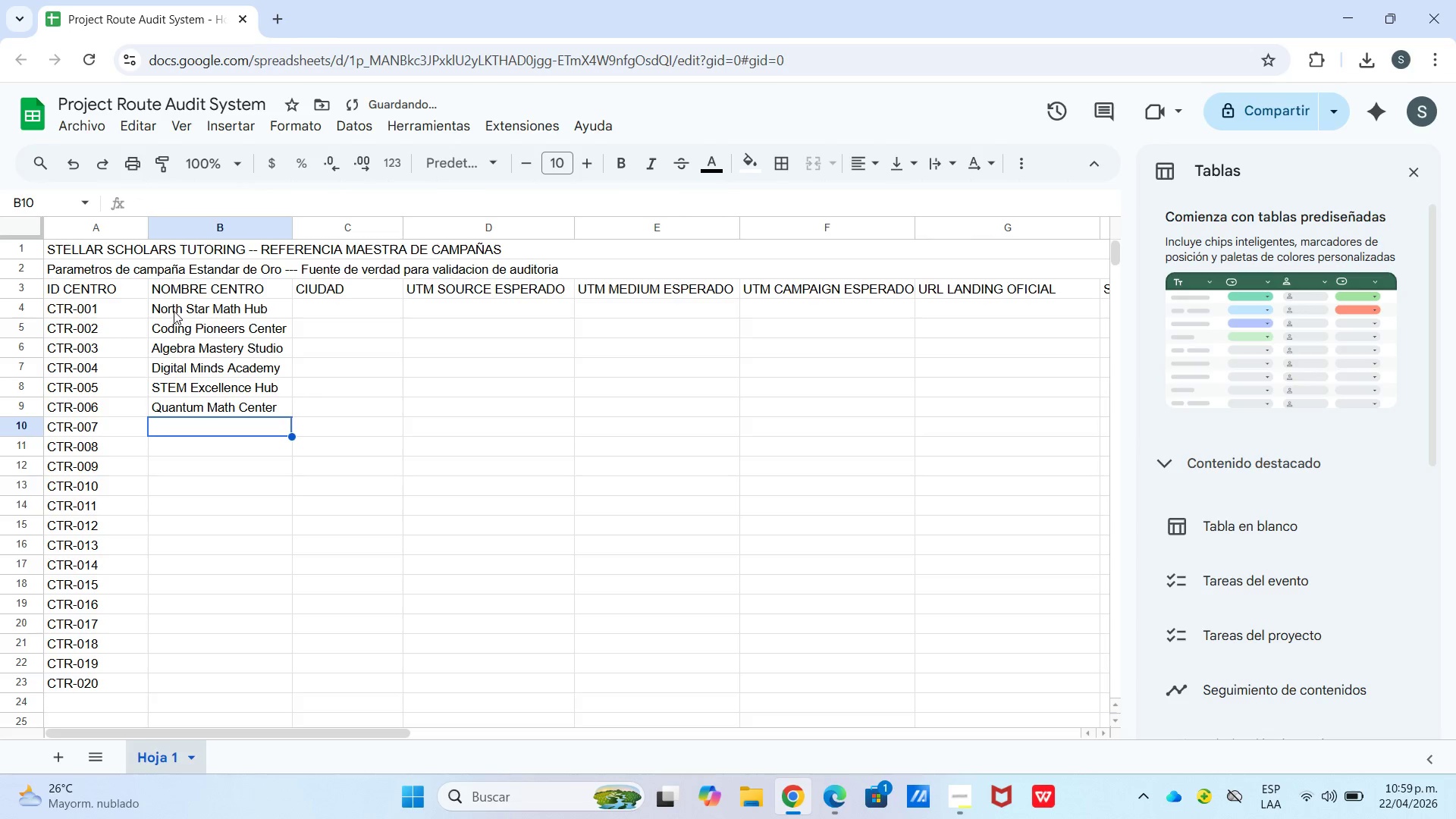 
type(ByteCode ACA)
key(Backspace)
key(Backspace)
type(cademy)
 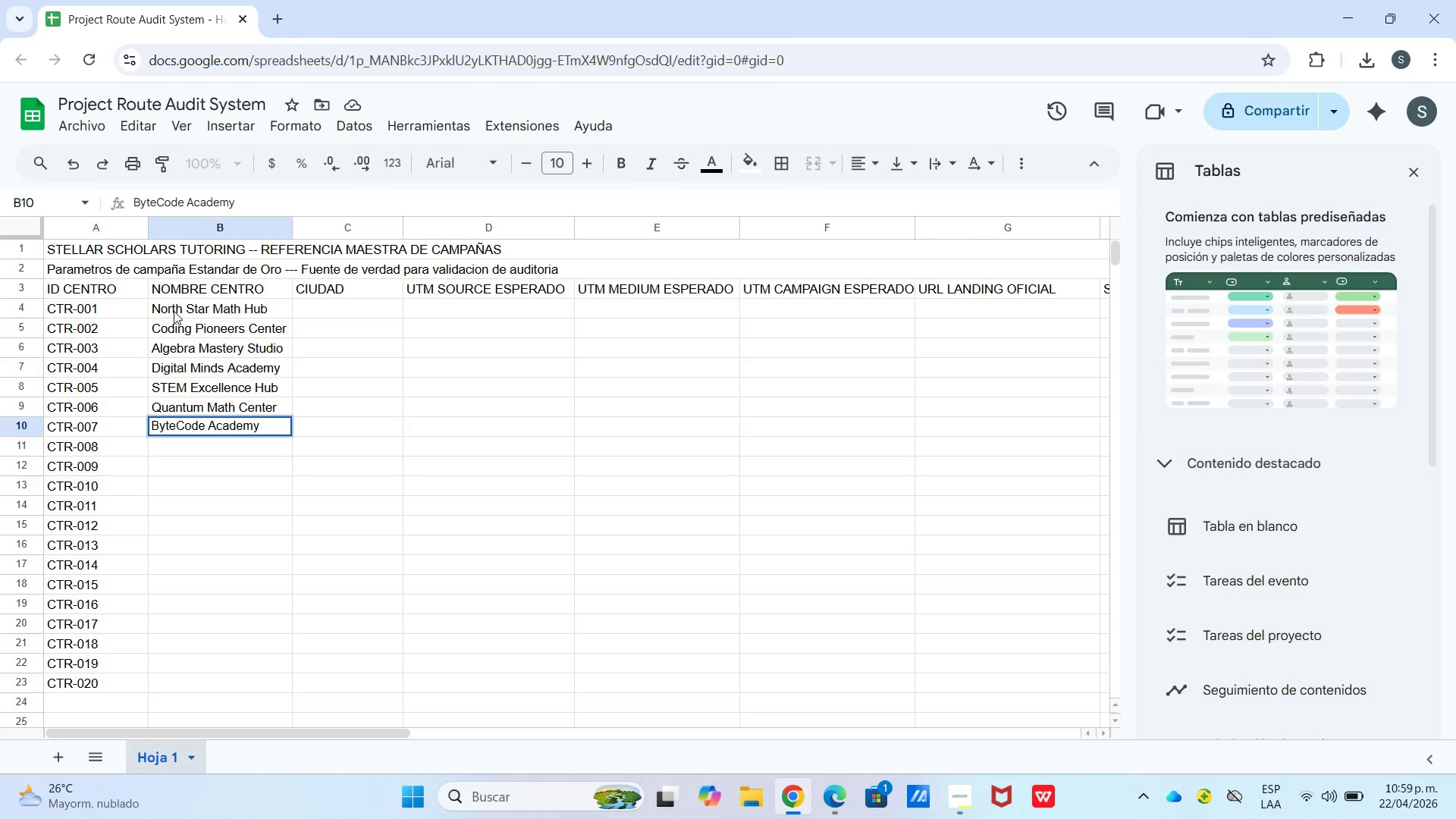 
key(Enter)
 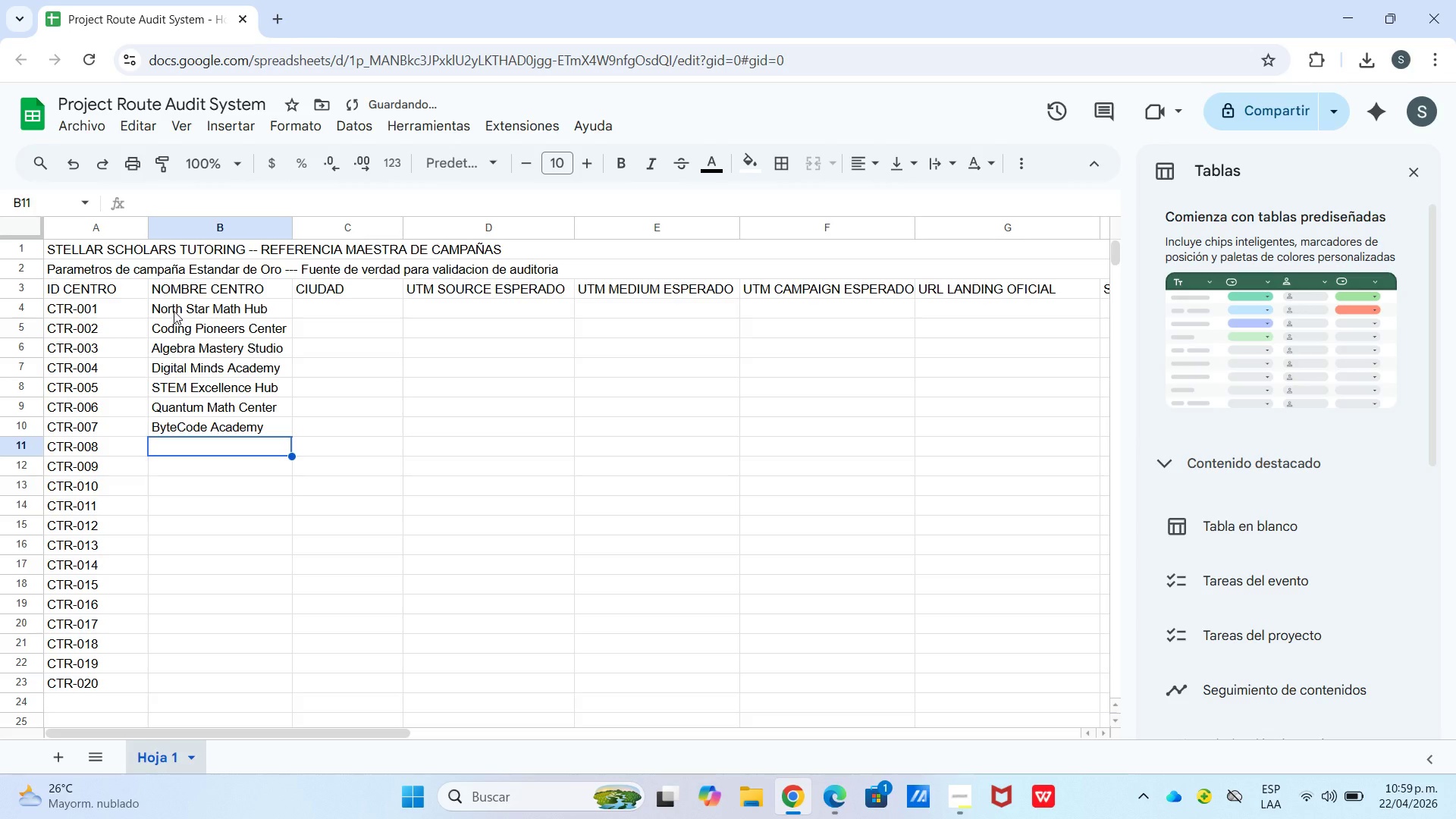 
type(Prime Numbr)
key(Backspace)
type(ers Studio)
 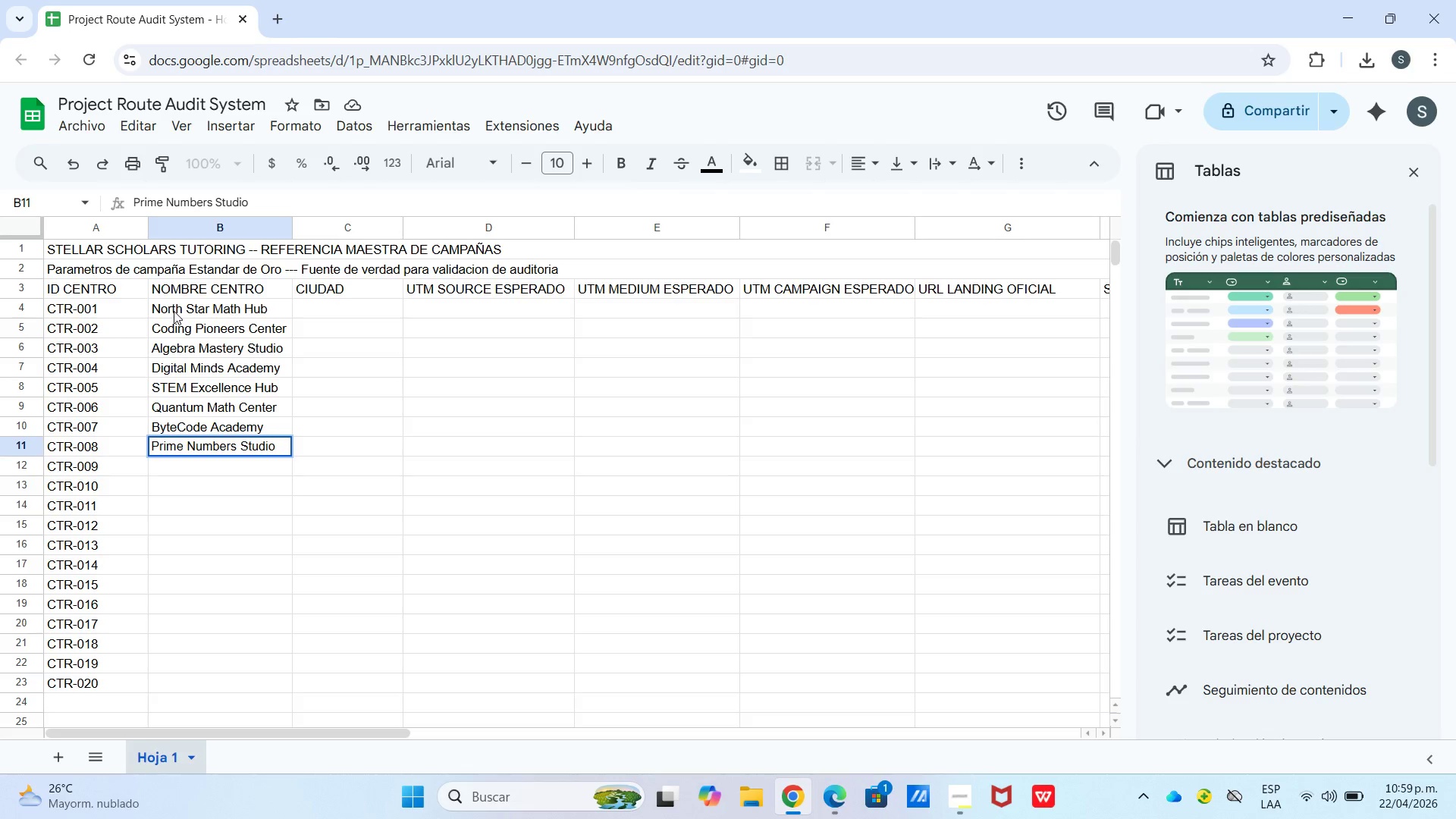 
key(Enter)
 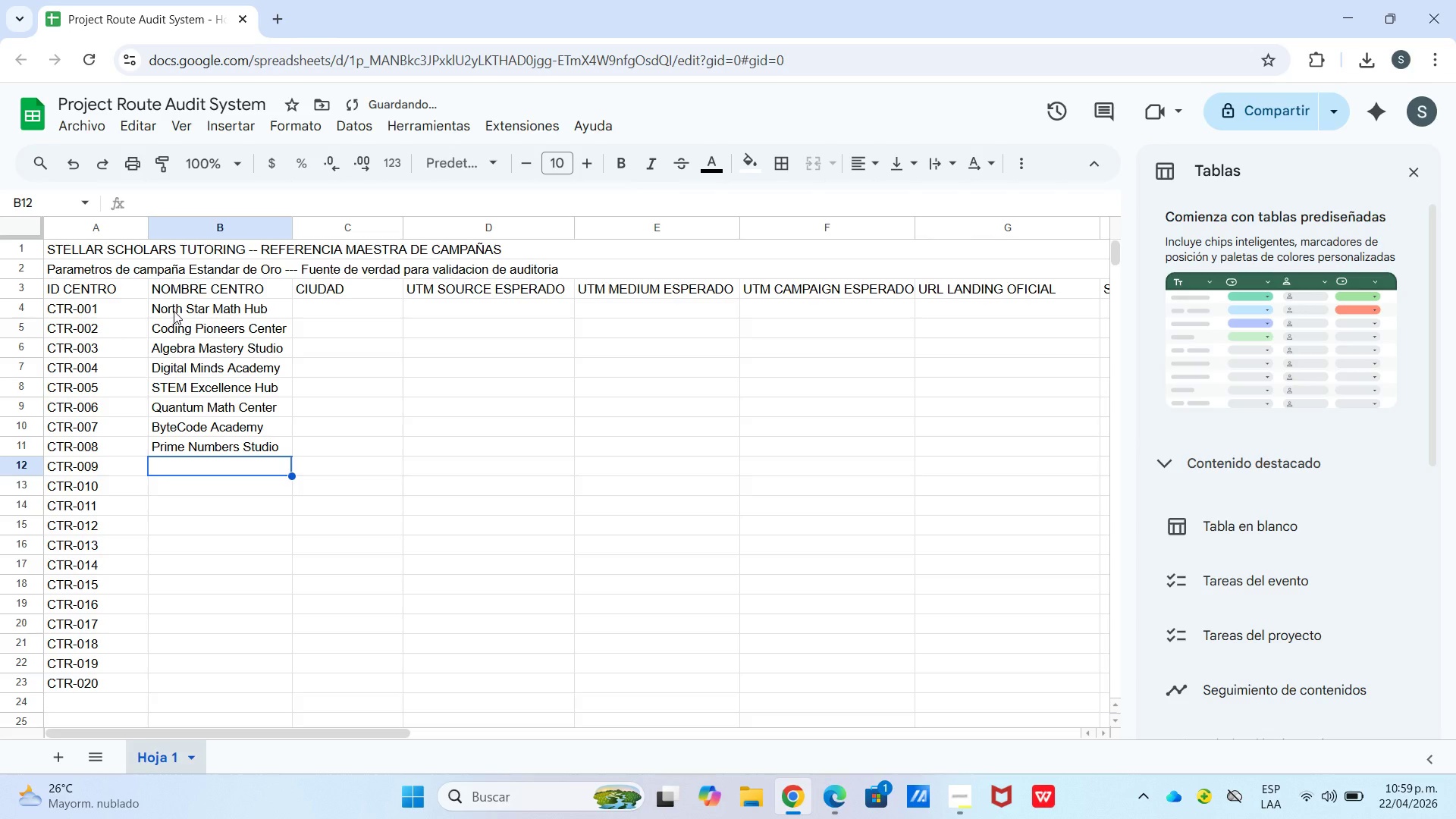 
type(Logic ^ Code Institute)
 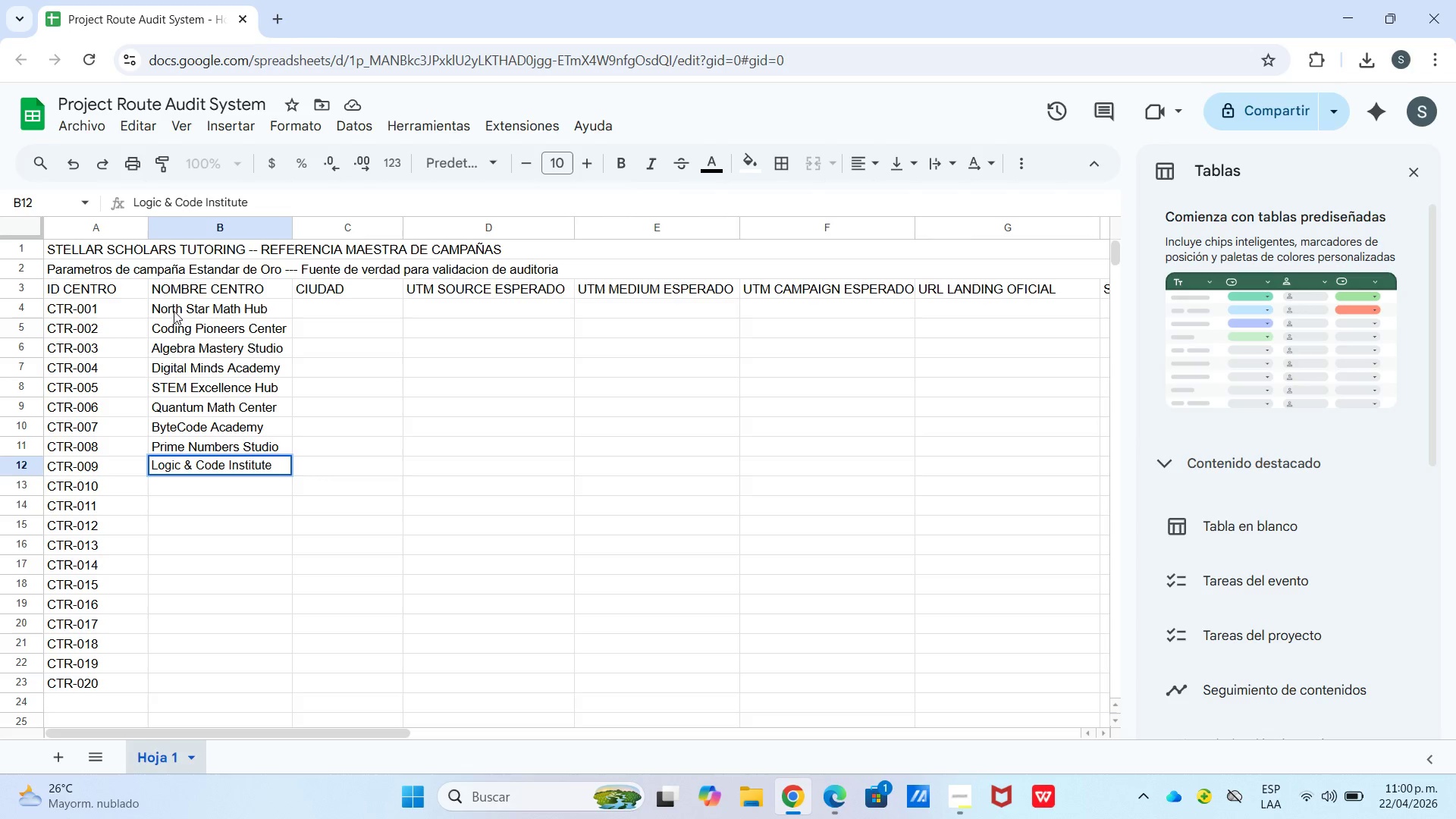 
key(Enter)
 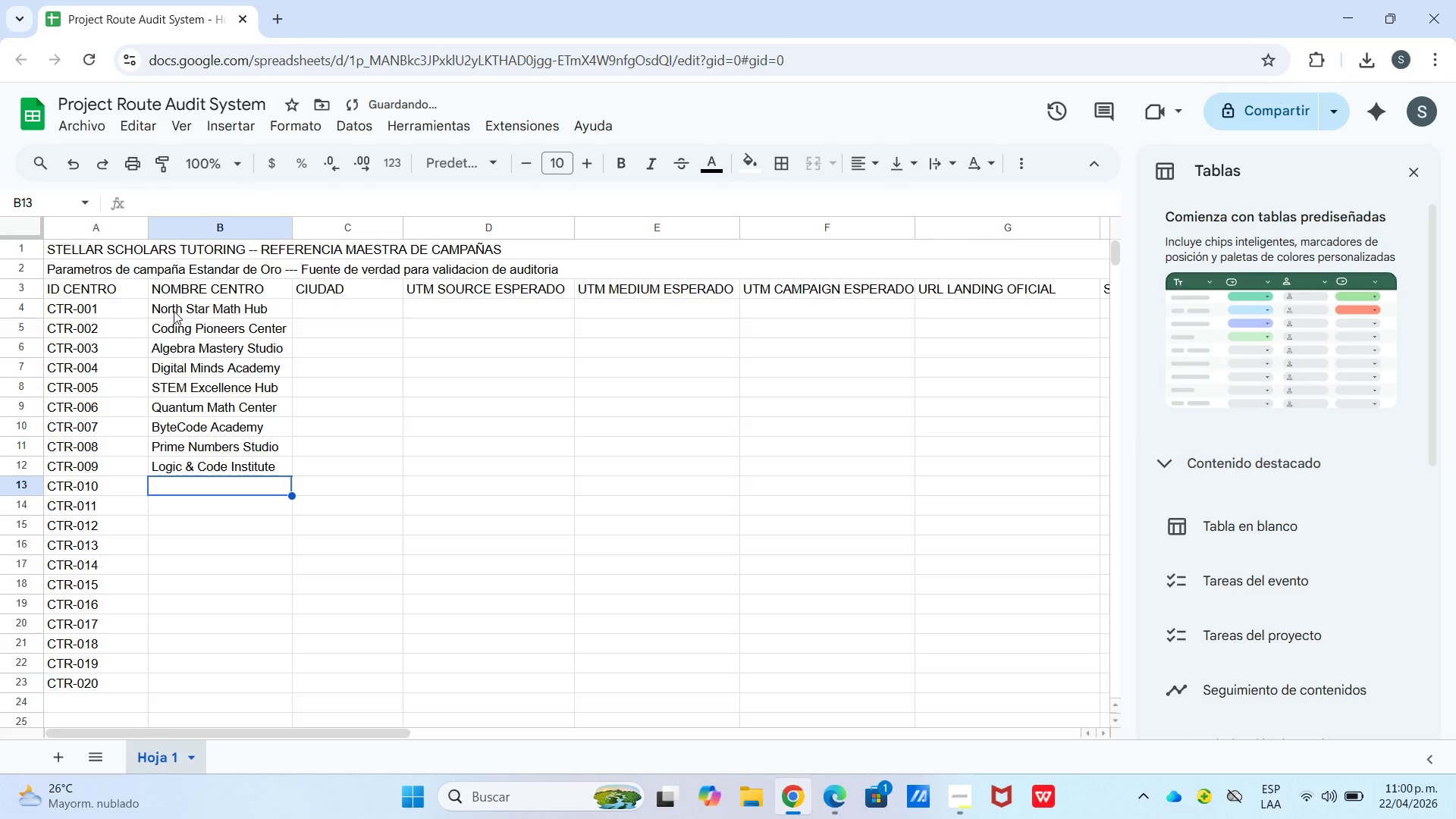 
type(Infinity Math Hub)
 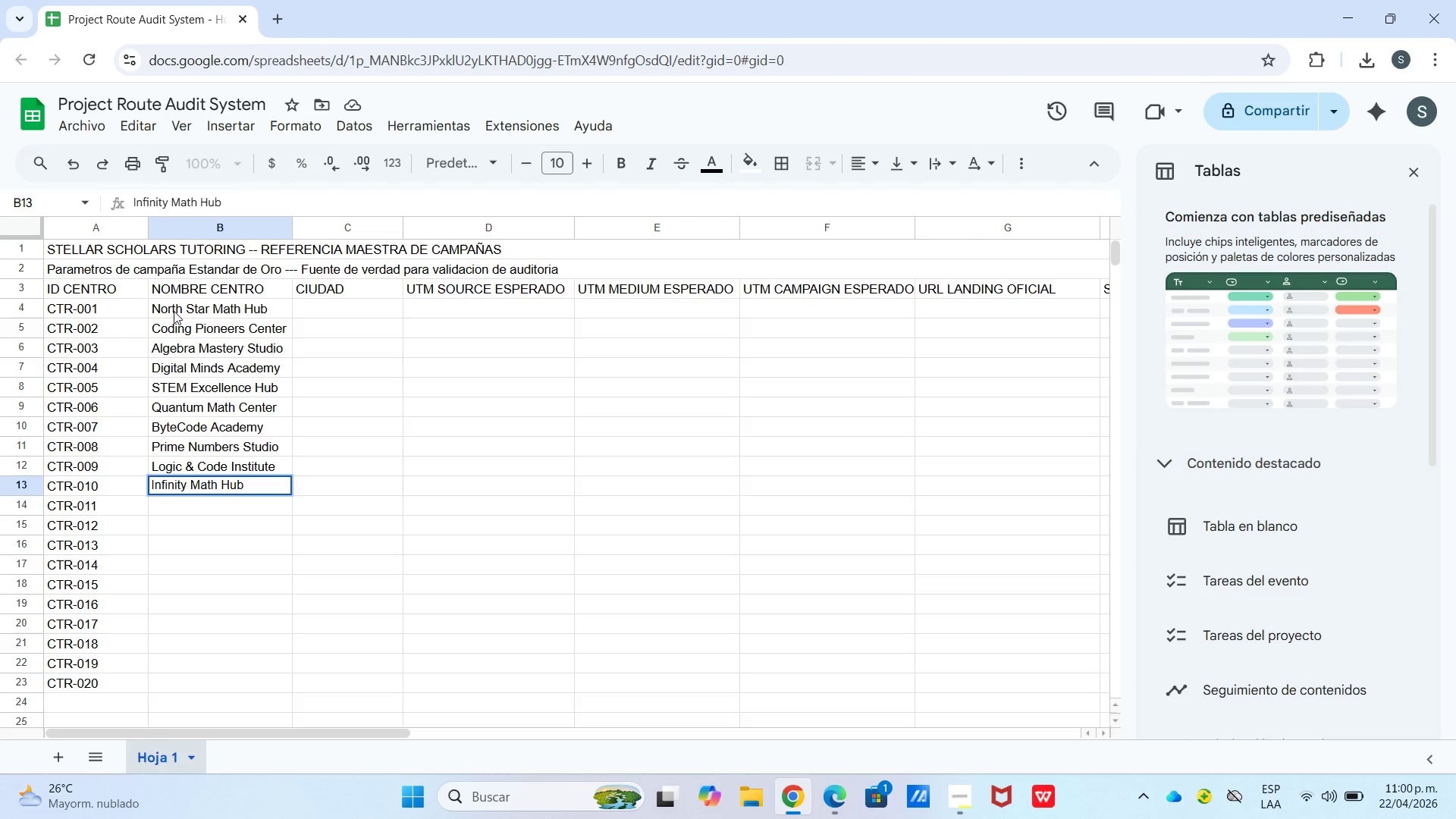 
wait(7.91)
 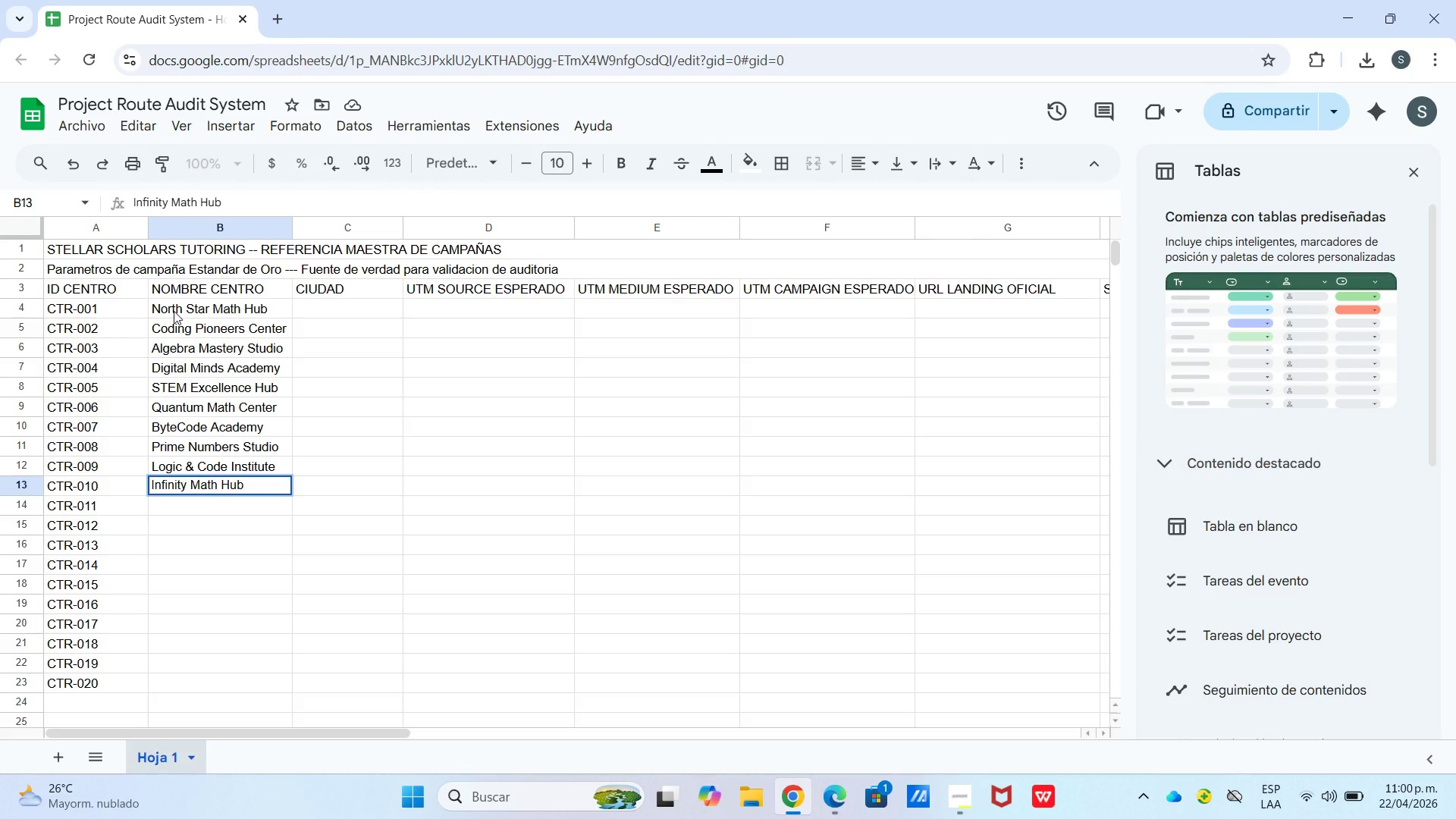 
key(Enter)
 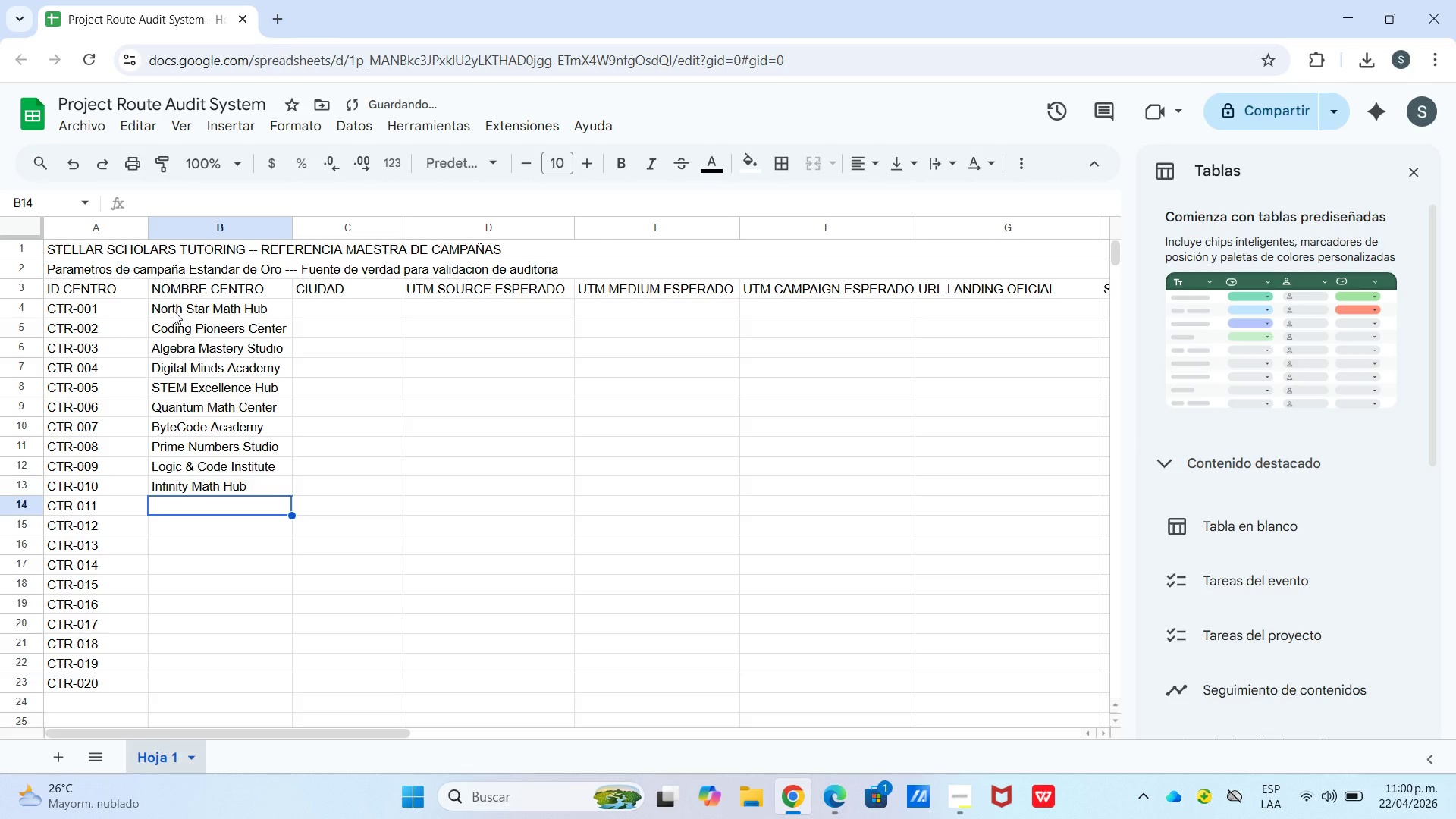 
type(Neural Network Academy)
 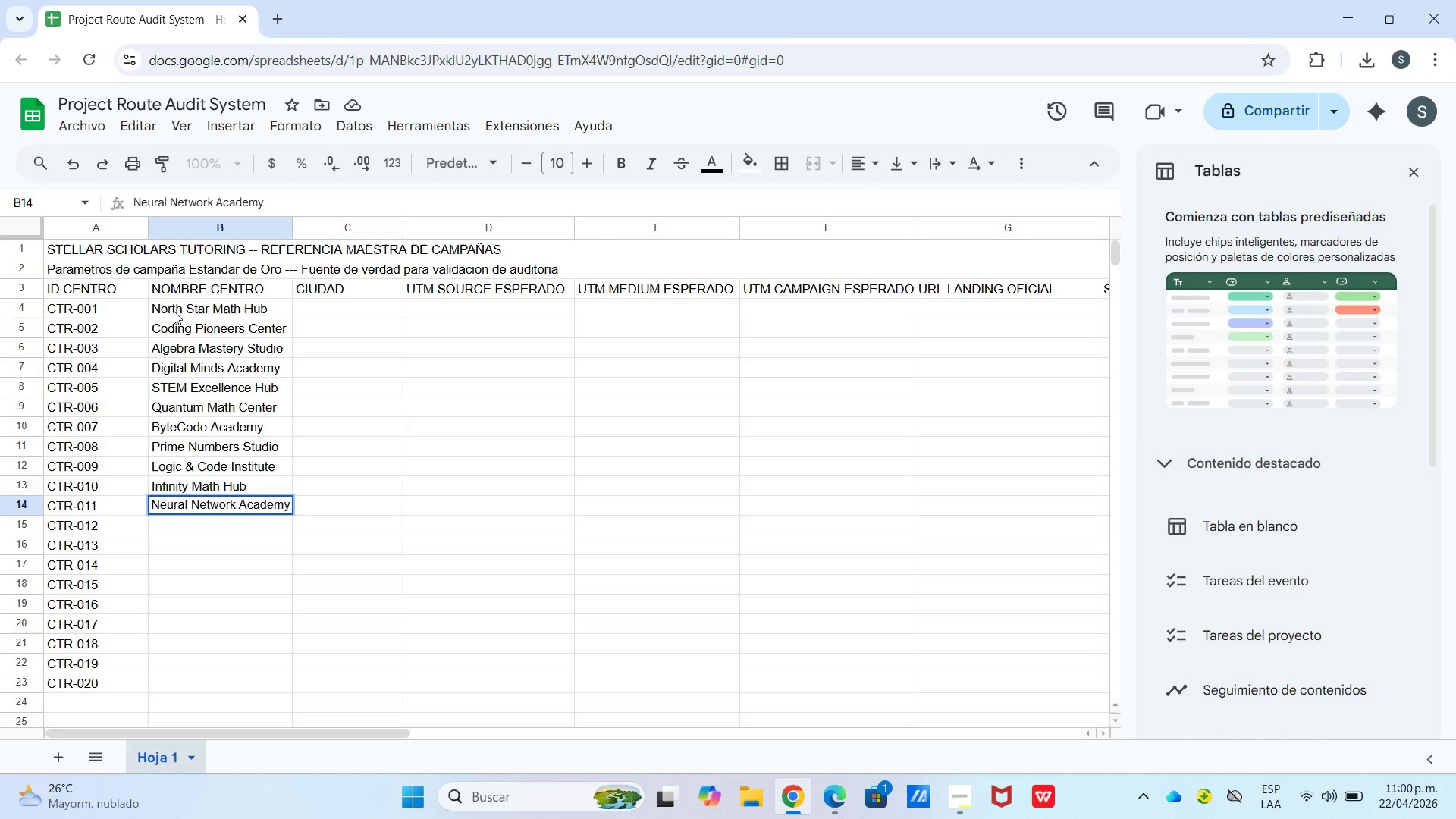 
key(Enter)
 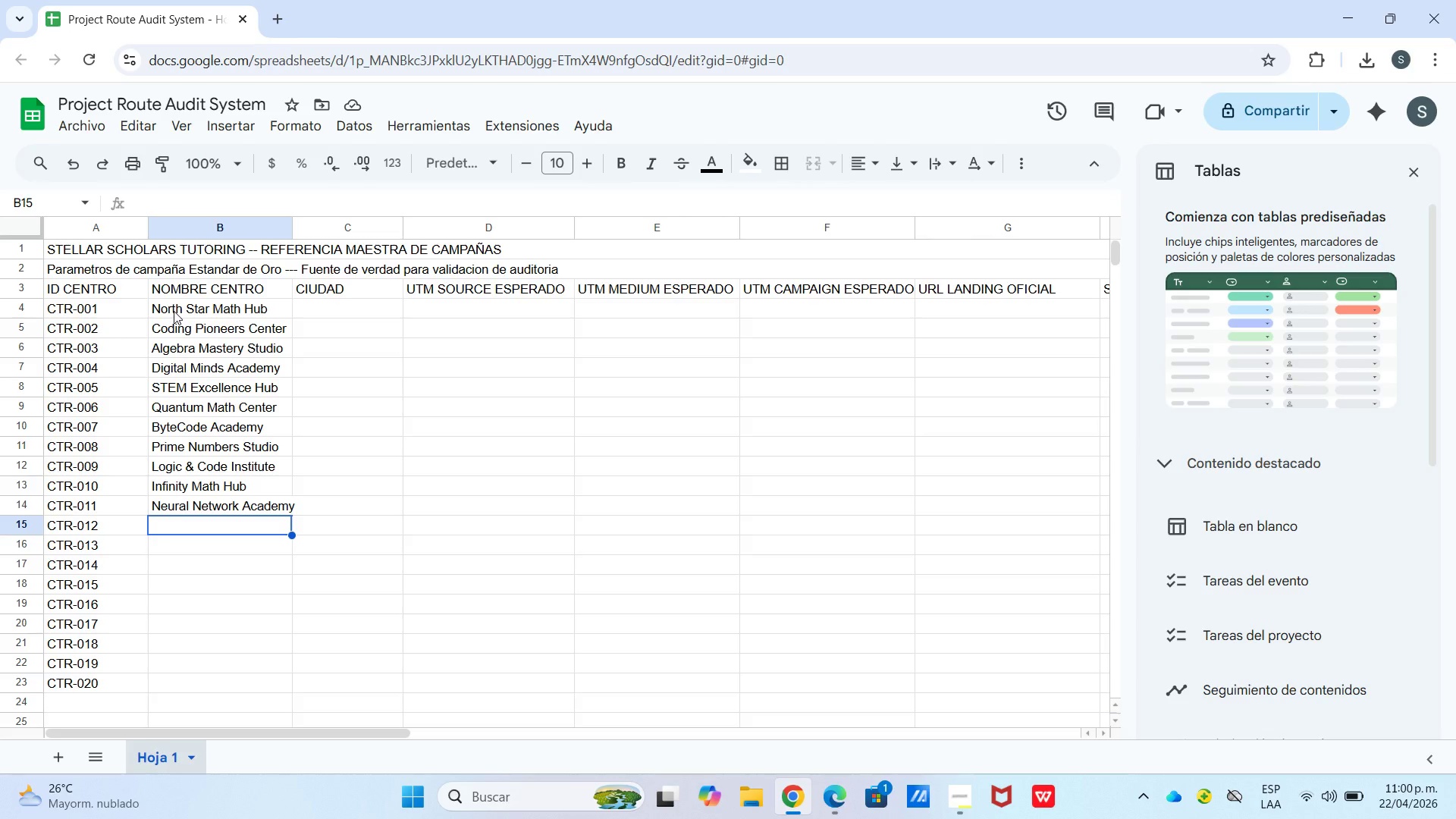 
wait(26.33)
 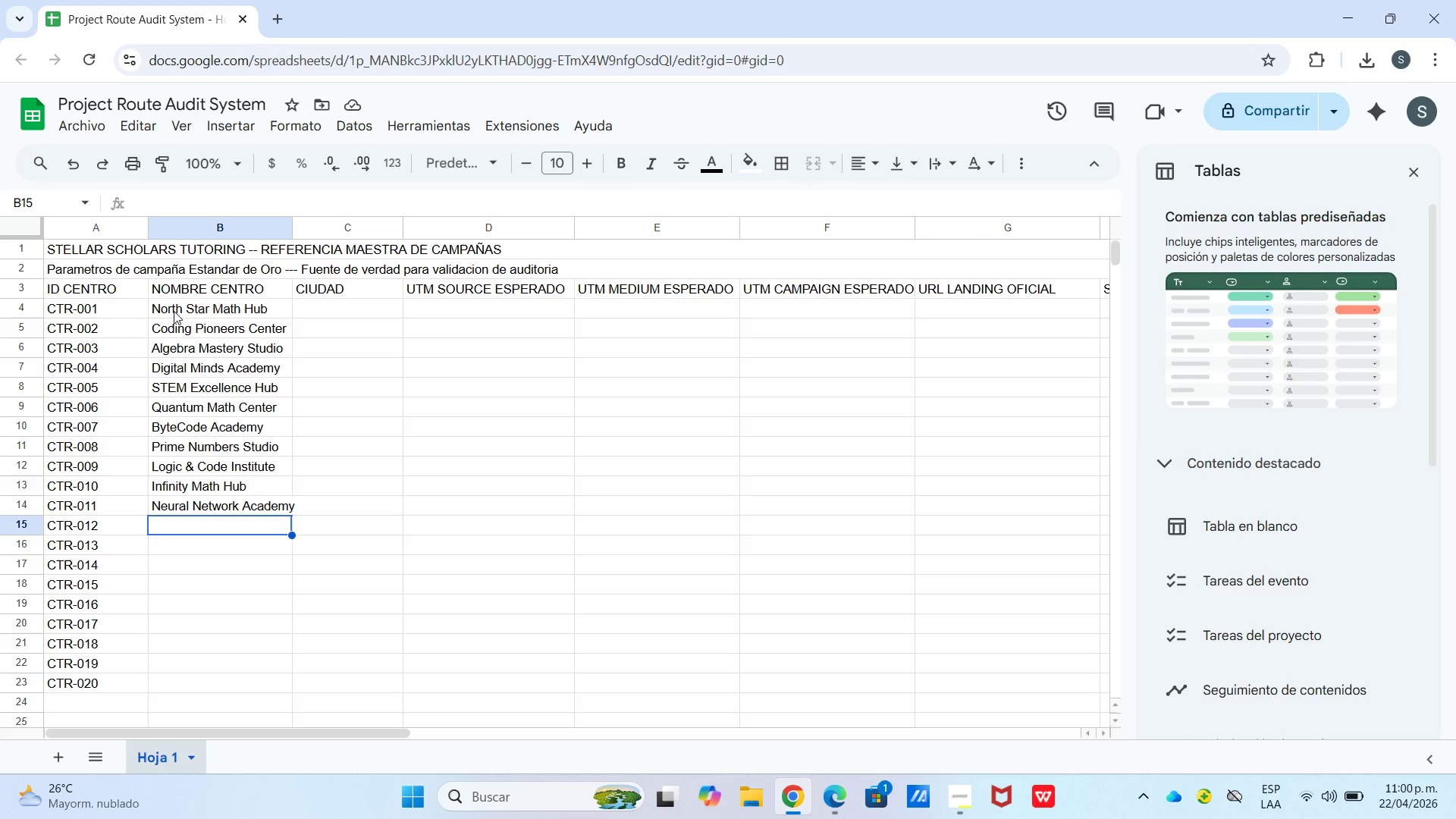 
type(Calculus Champions)
 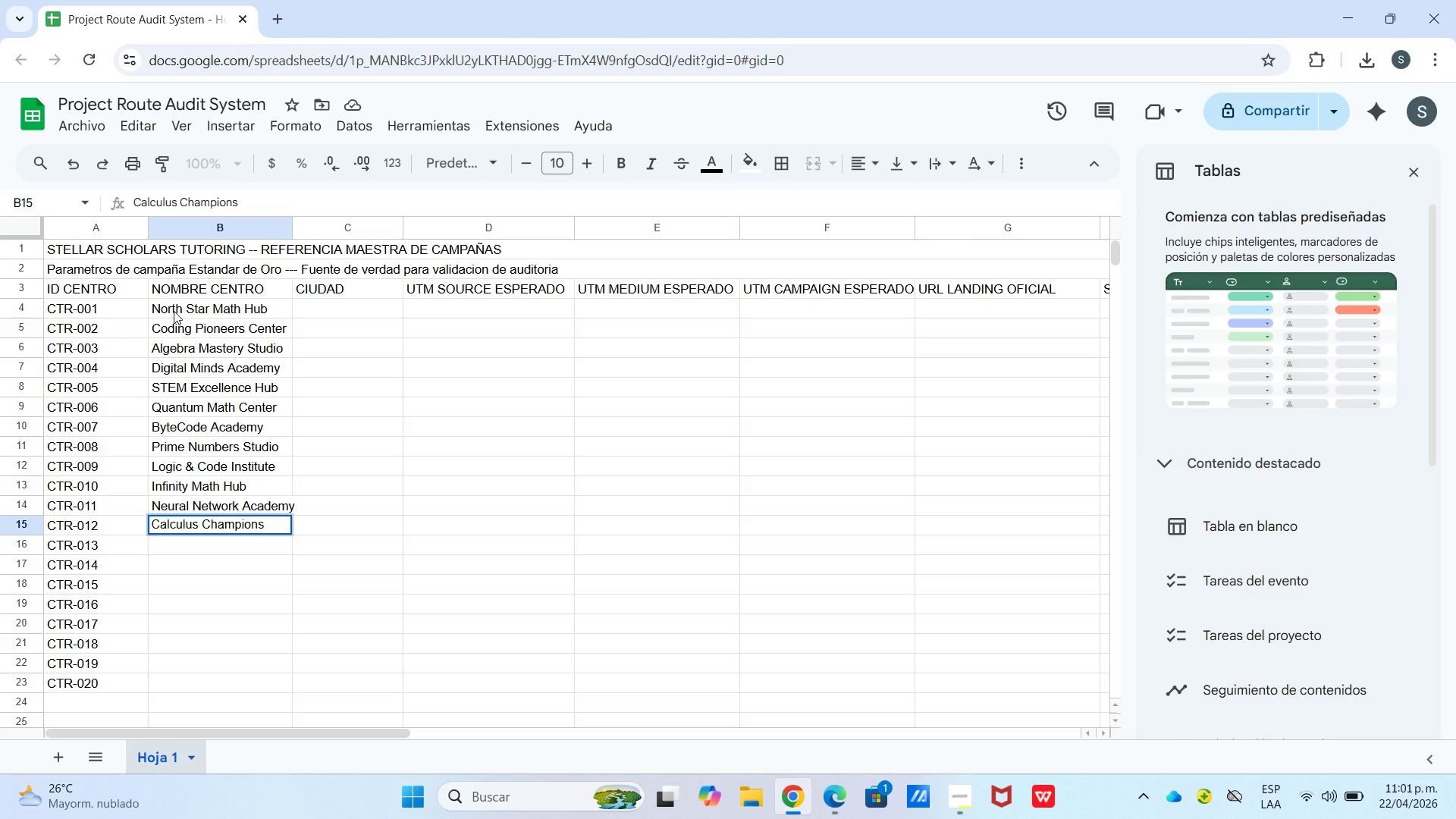 
key(Enter)
 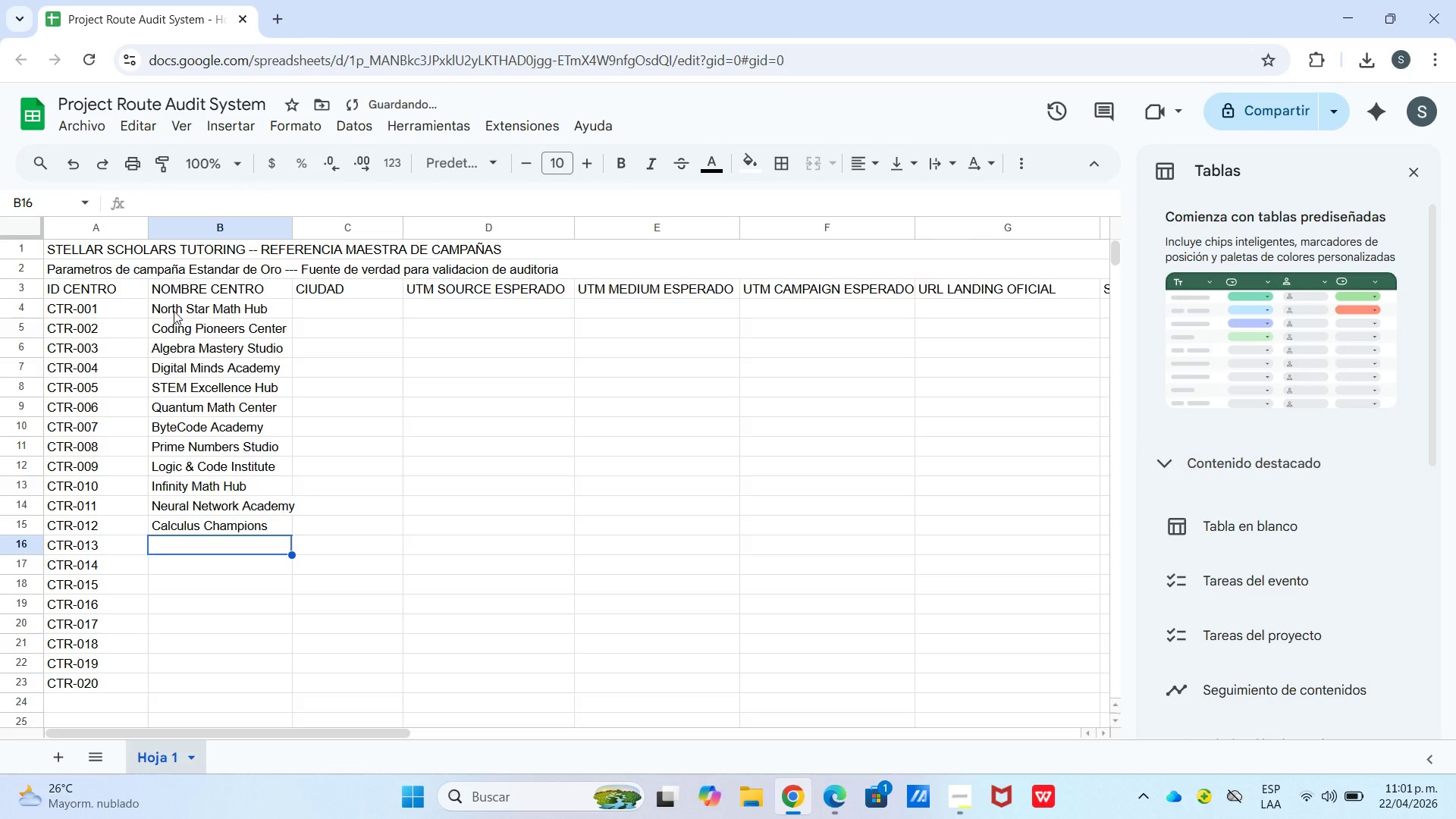 
type(DataPath Center)
 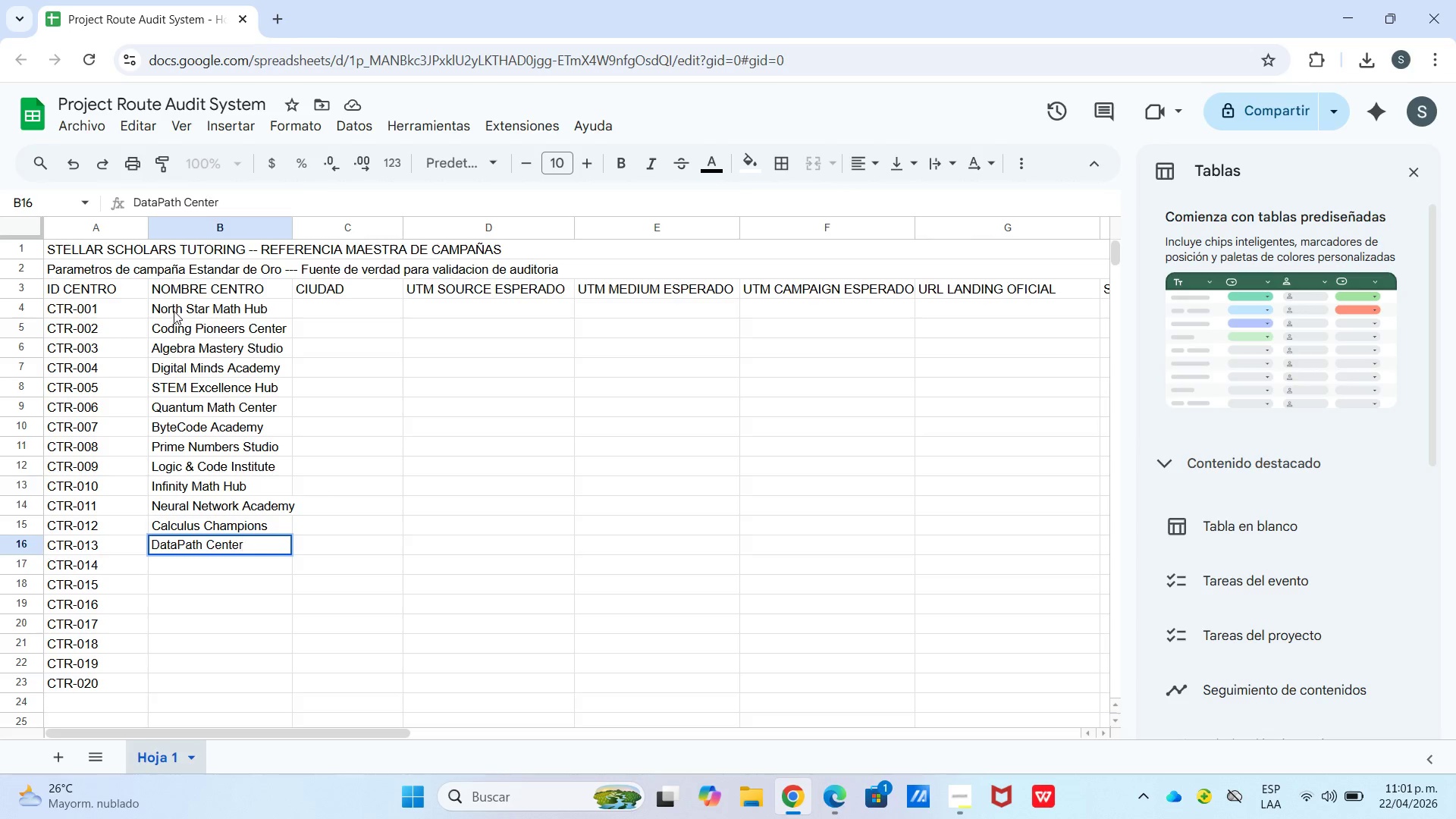 
key(Enter)
 